 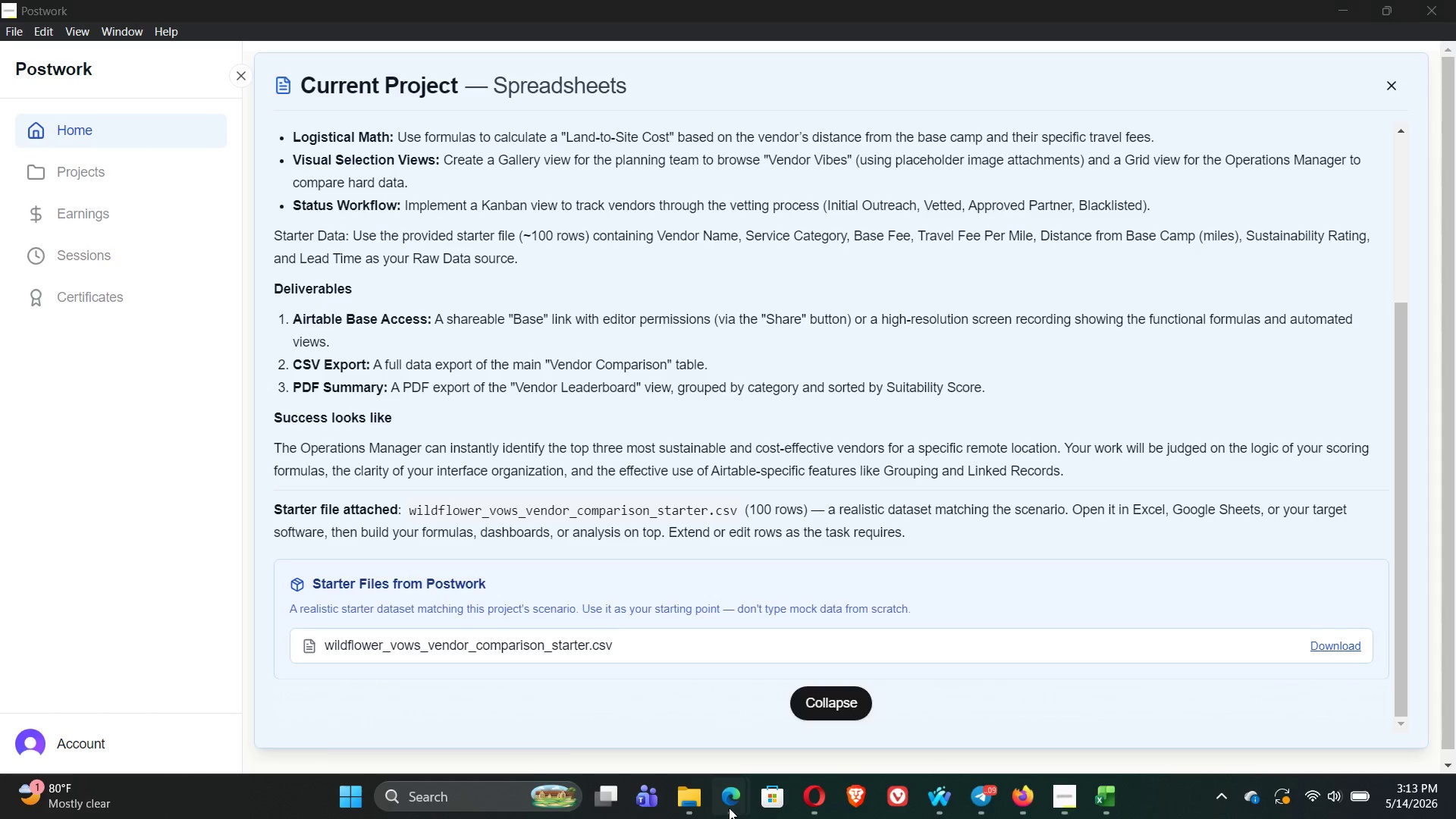 
left_click([779, 731])
 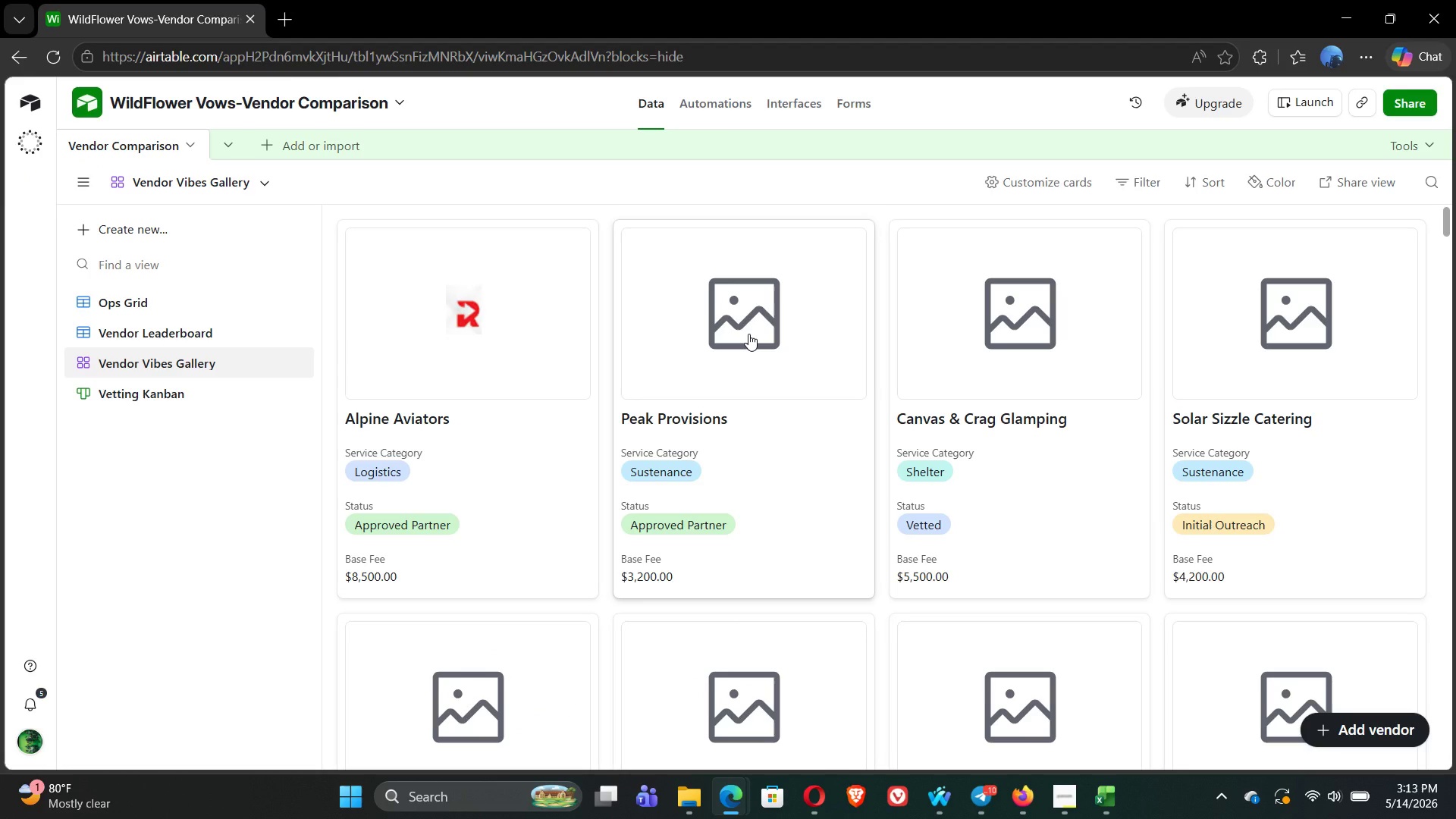 
left_click([748, 334])
 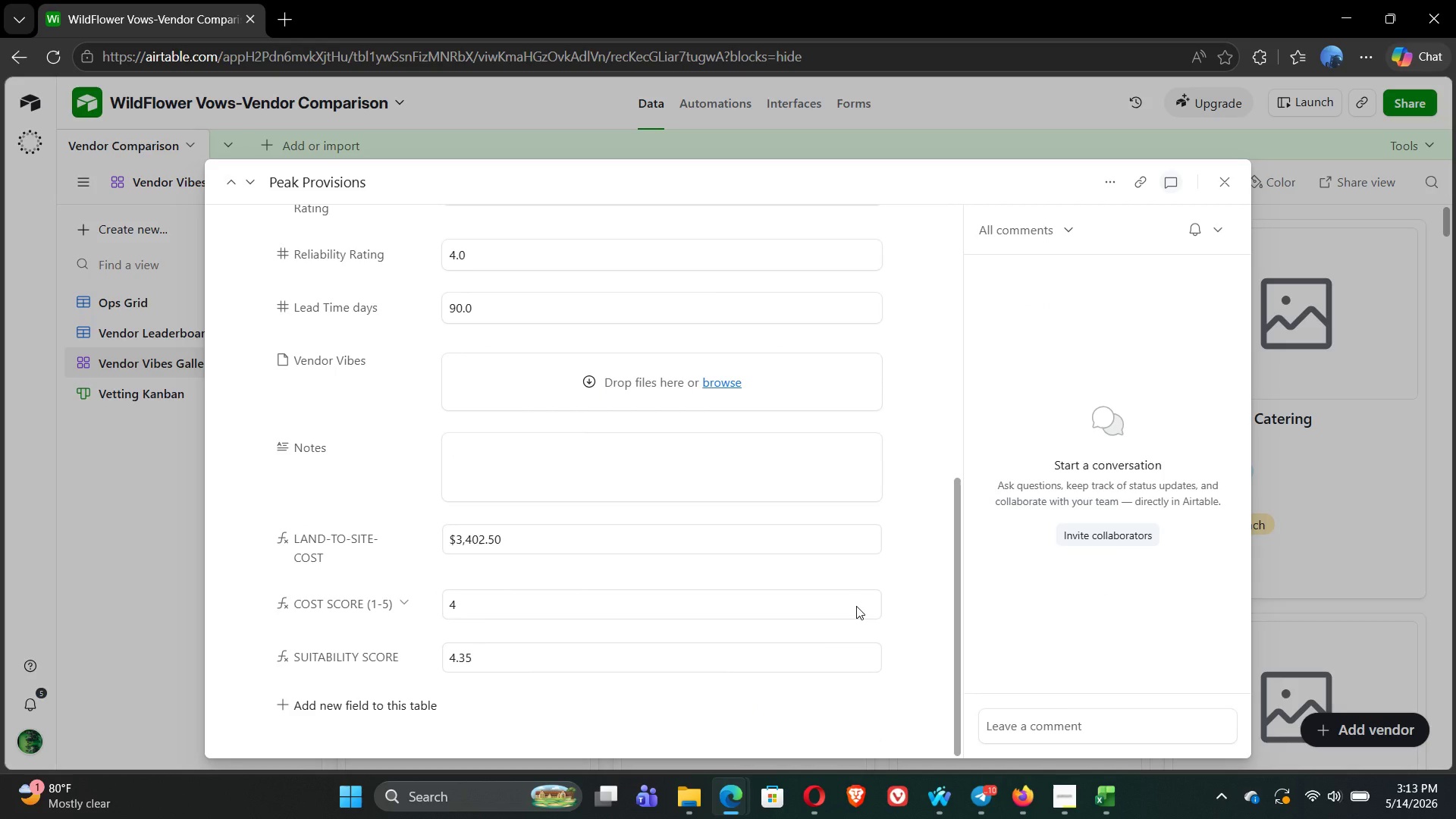 
wait(28.19)
 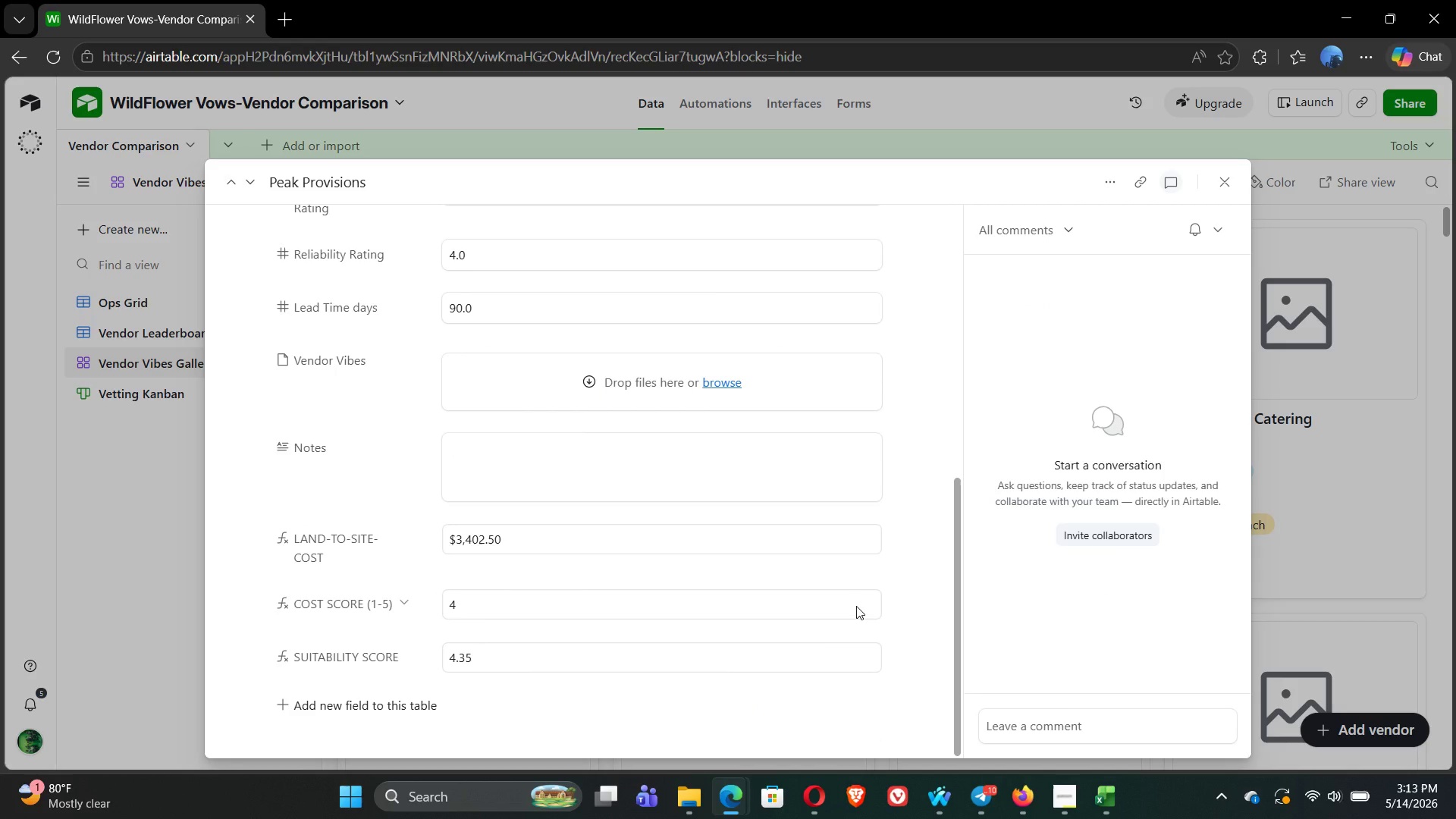 
left_click([723, 387])
 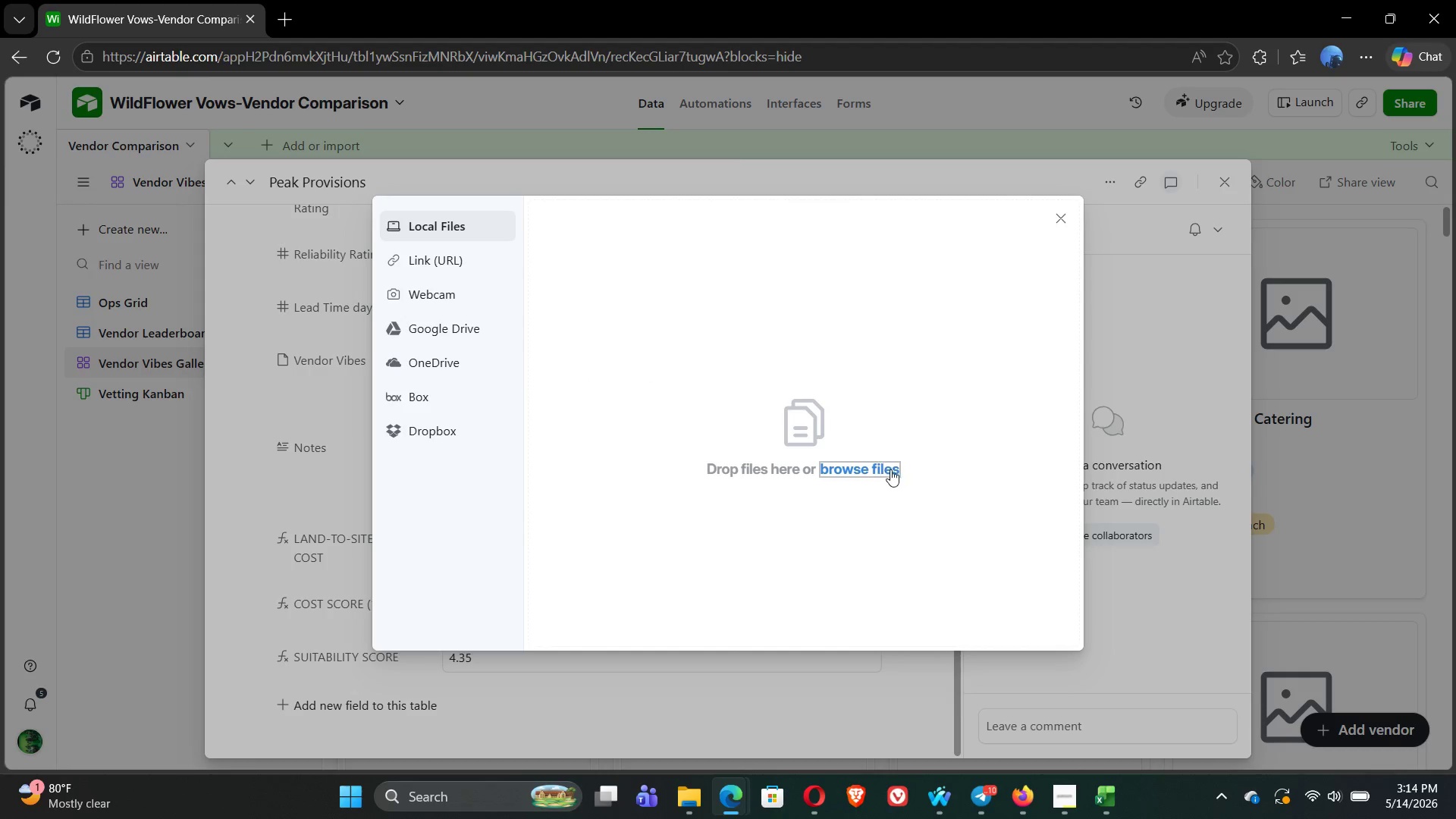 
left_click([867, 468])
 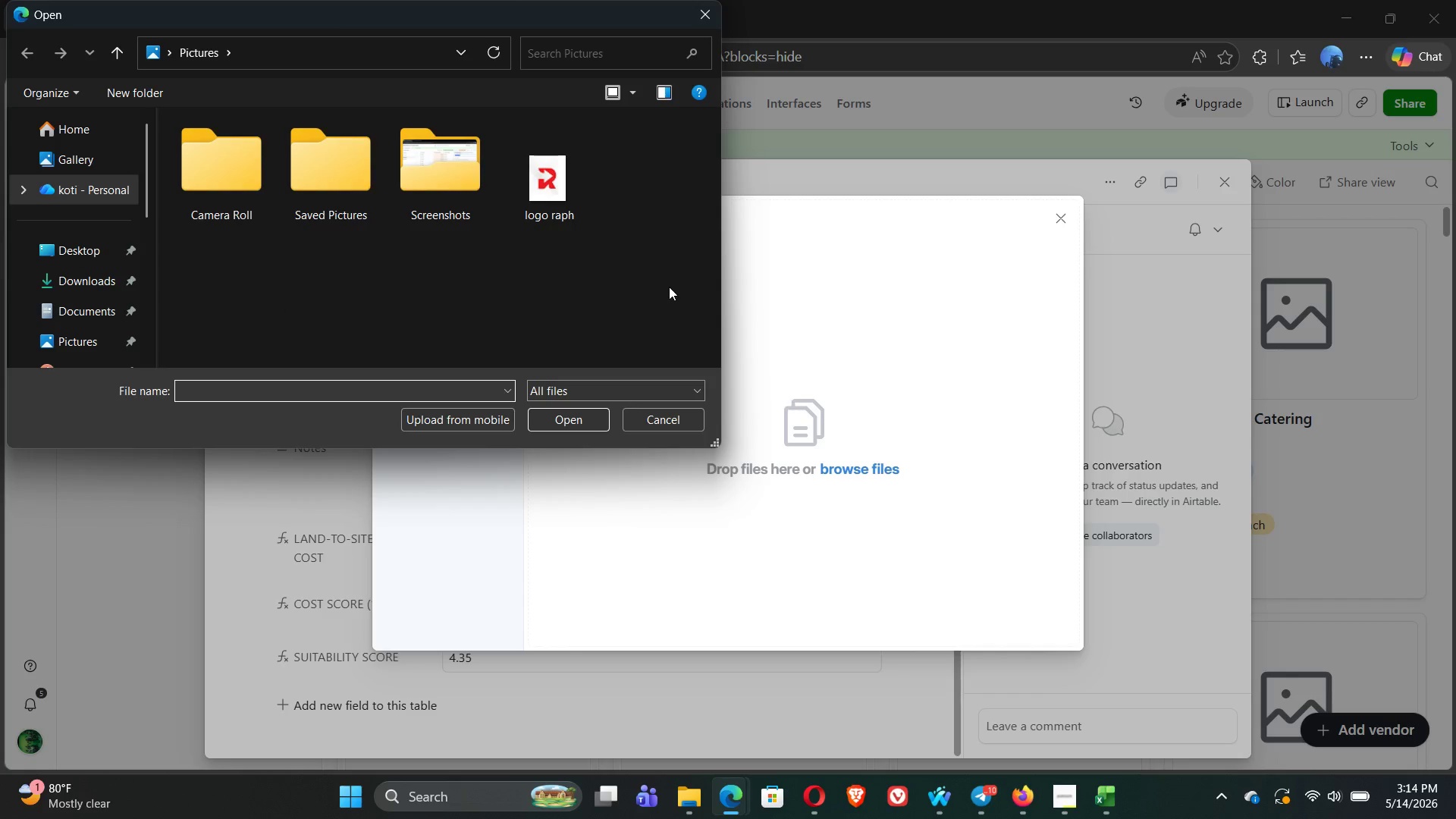 
left_click([554, 196])
 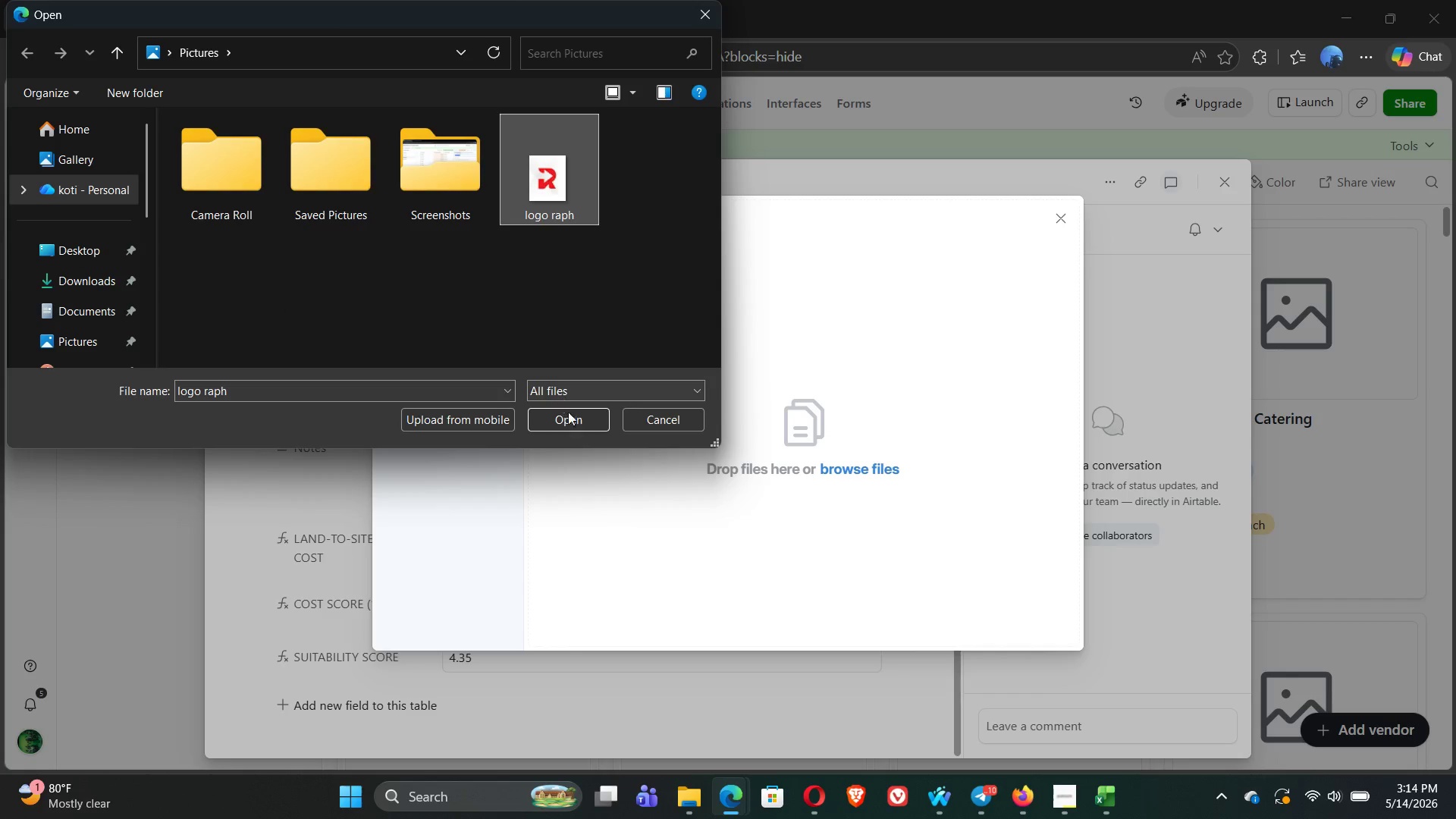 
left_click([572, 422])
 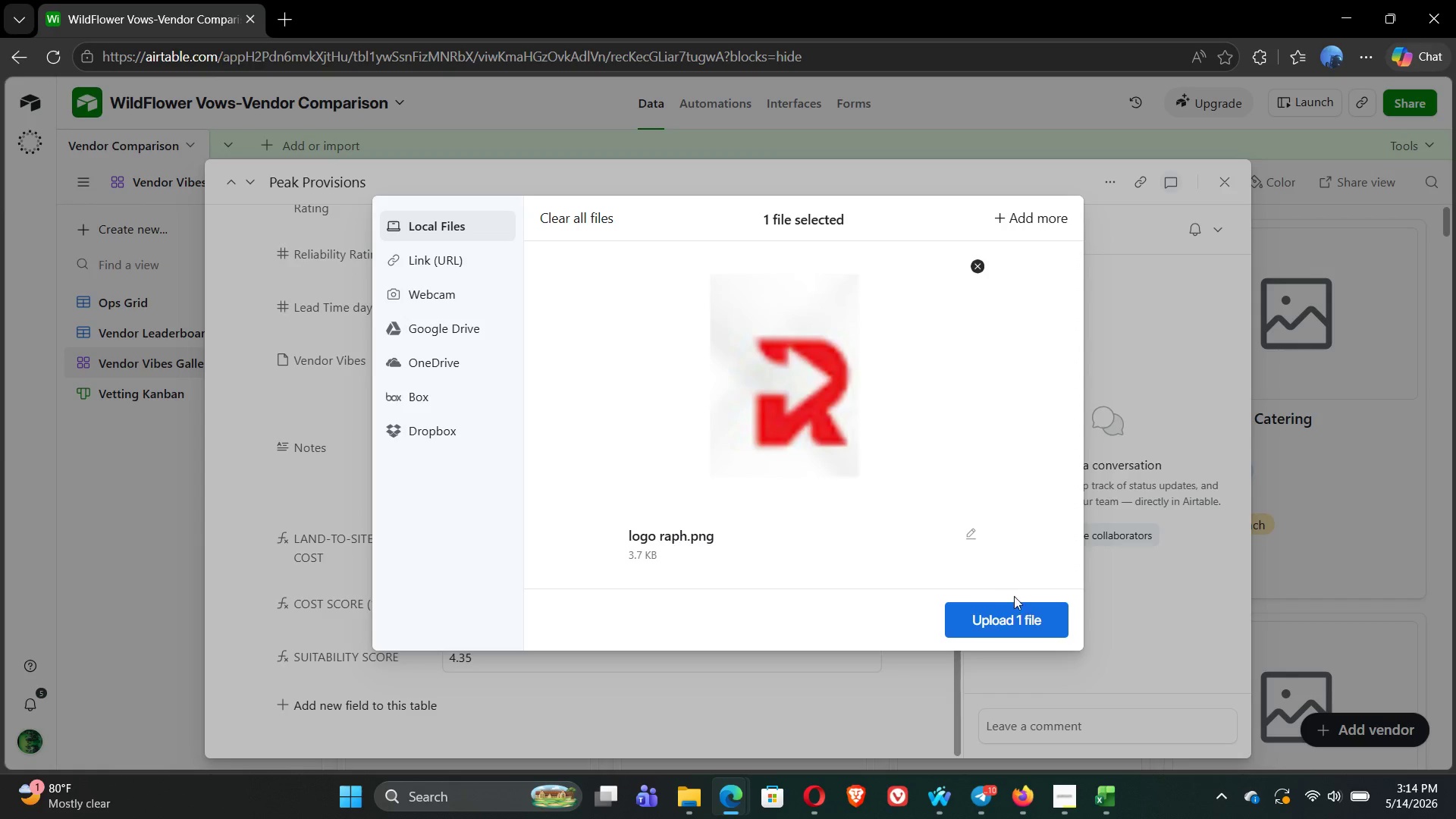 
left_click([1021, 622])
 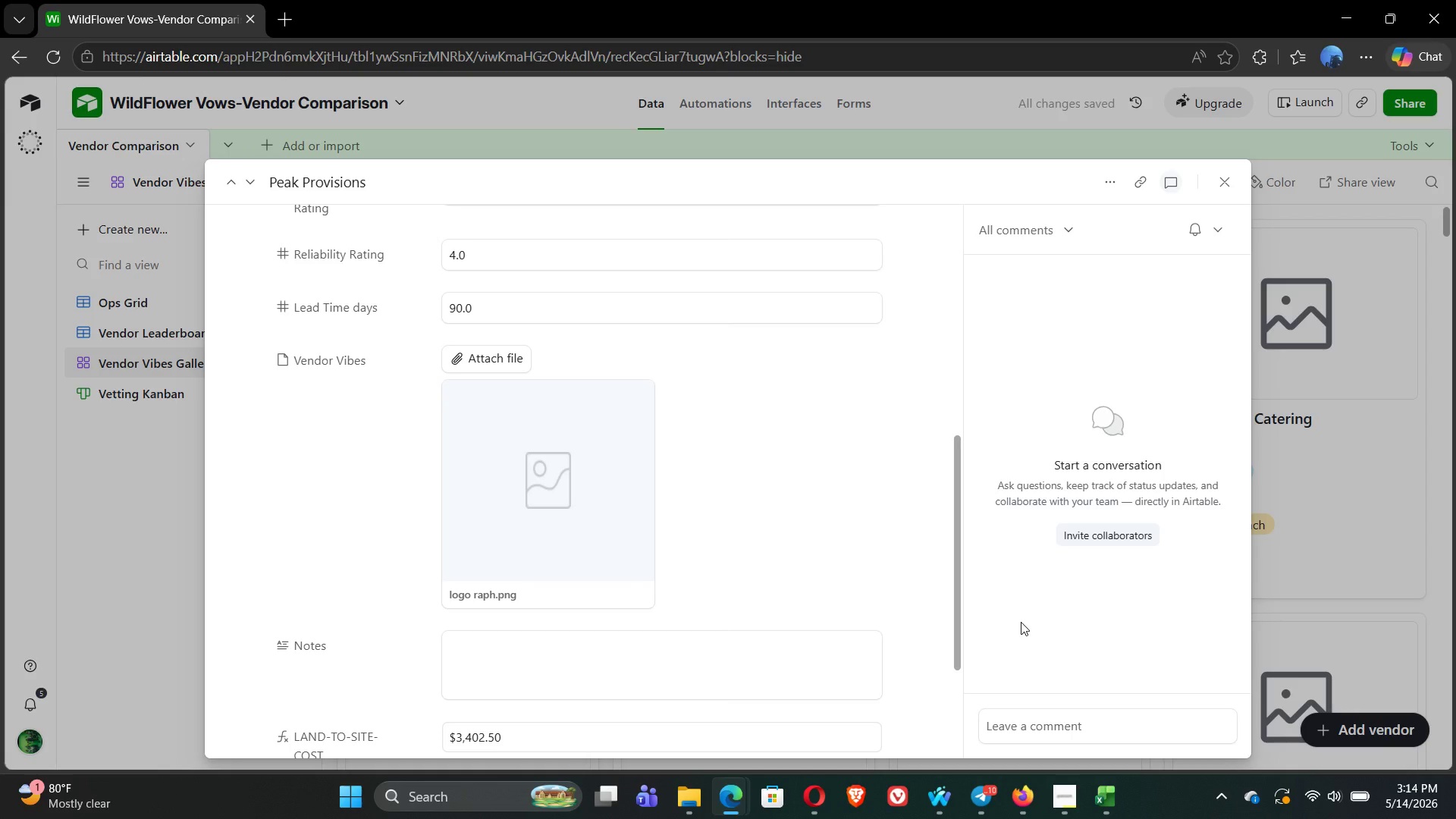 
wait(6.55)
 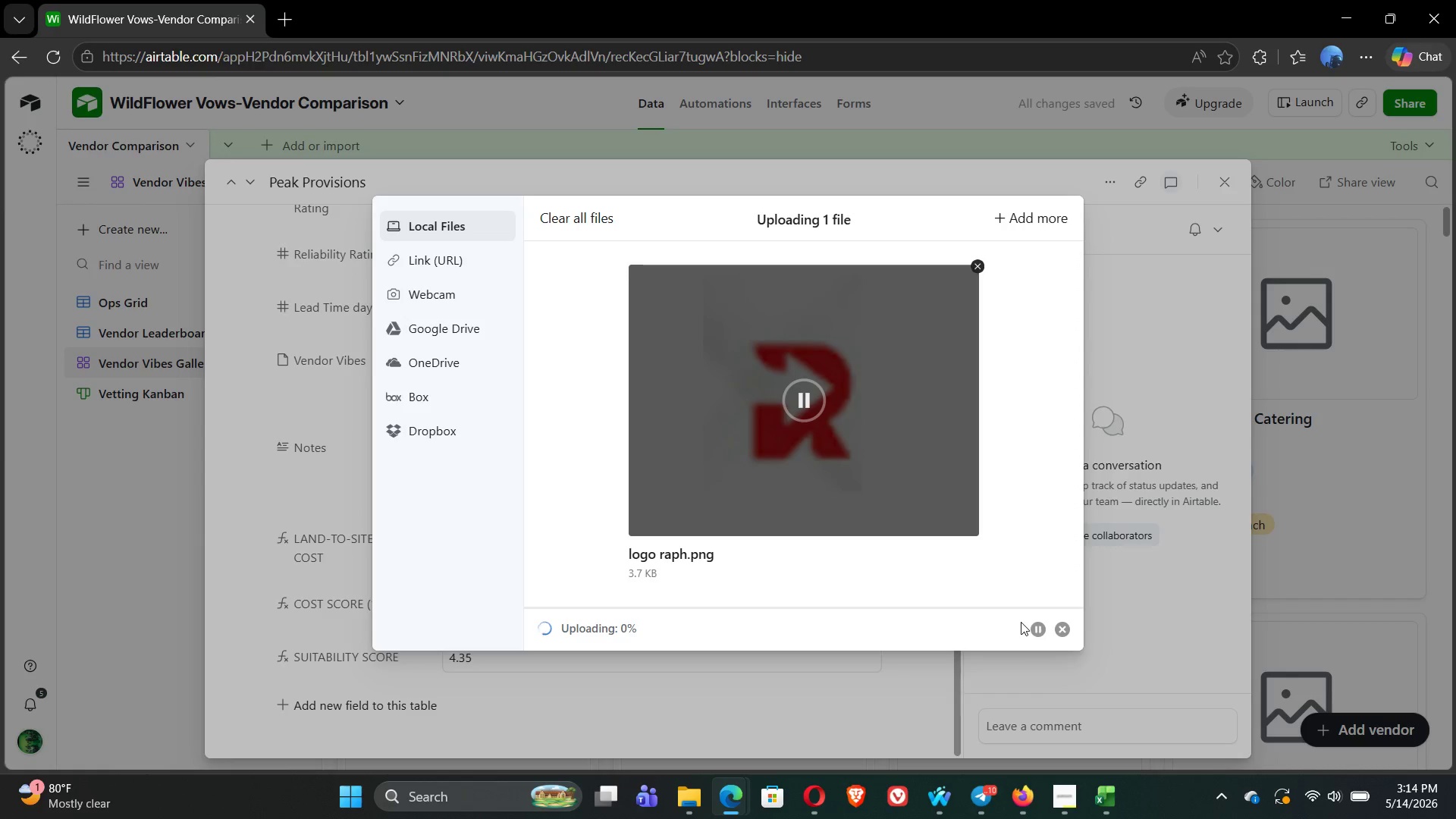 
left_click([1232, 185])
 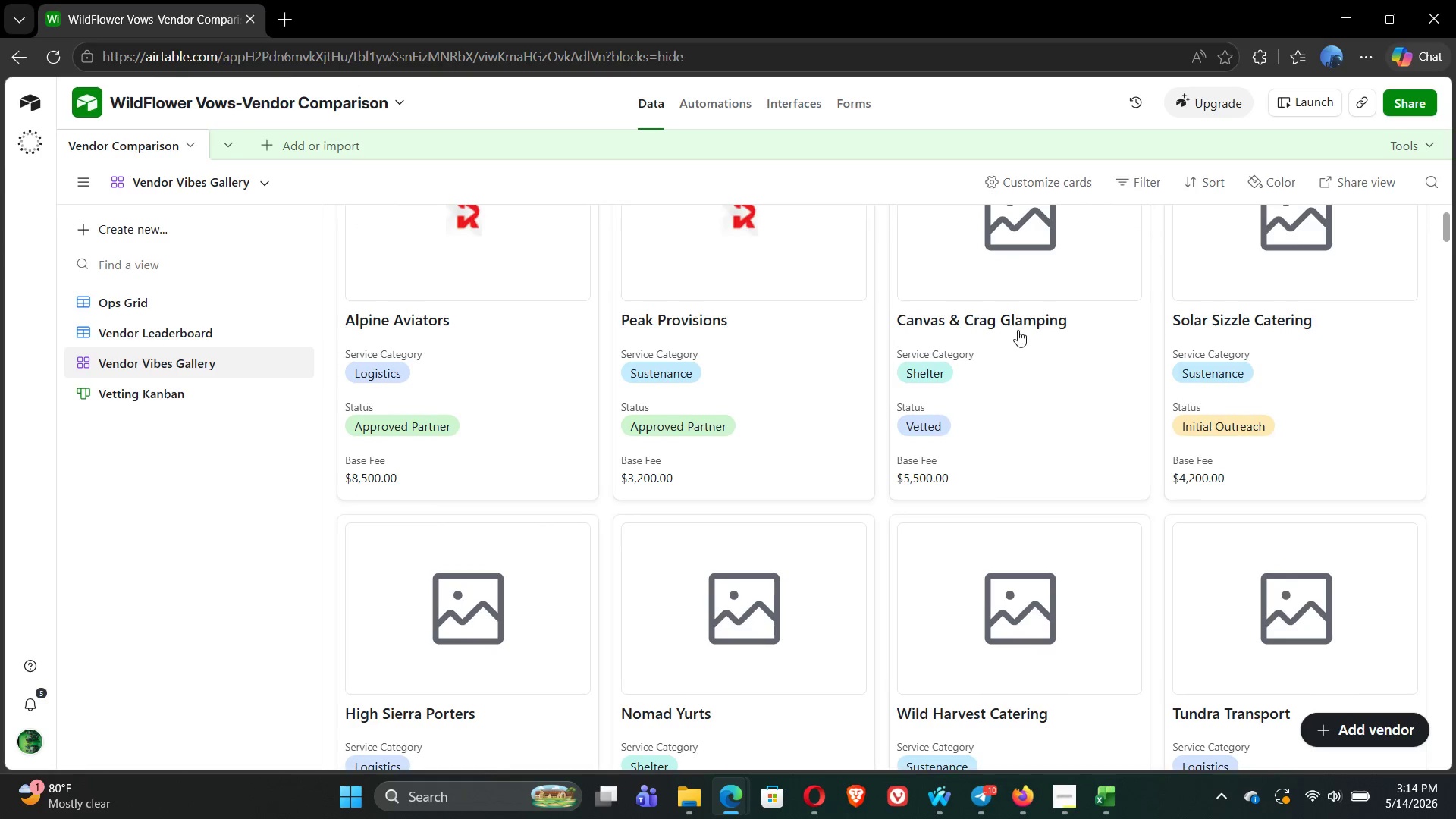 
left_click([1013, 274])
 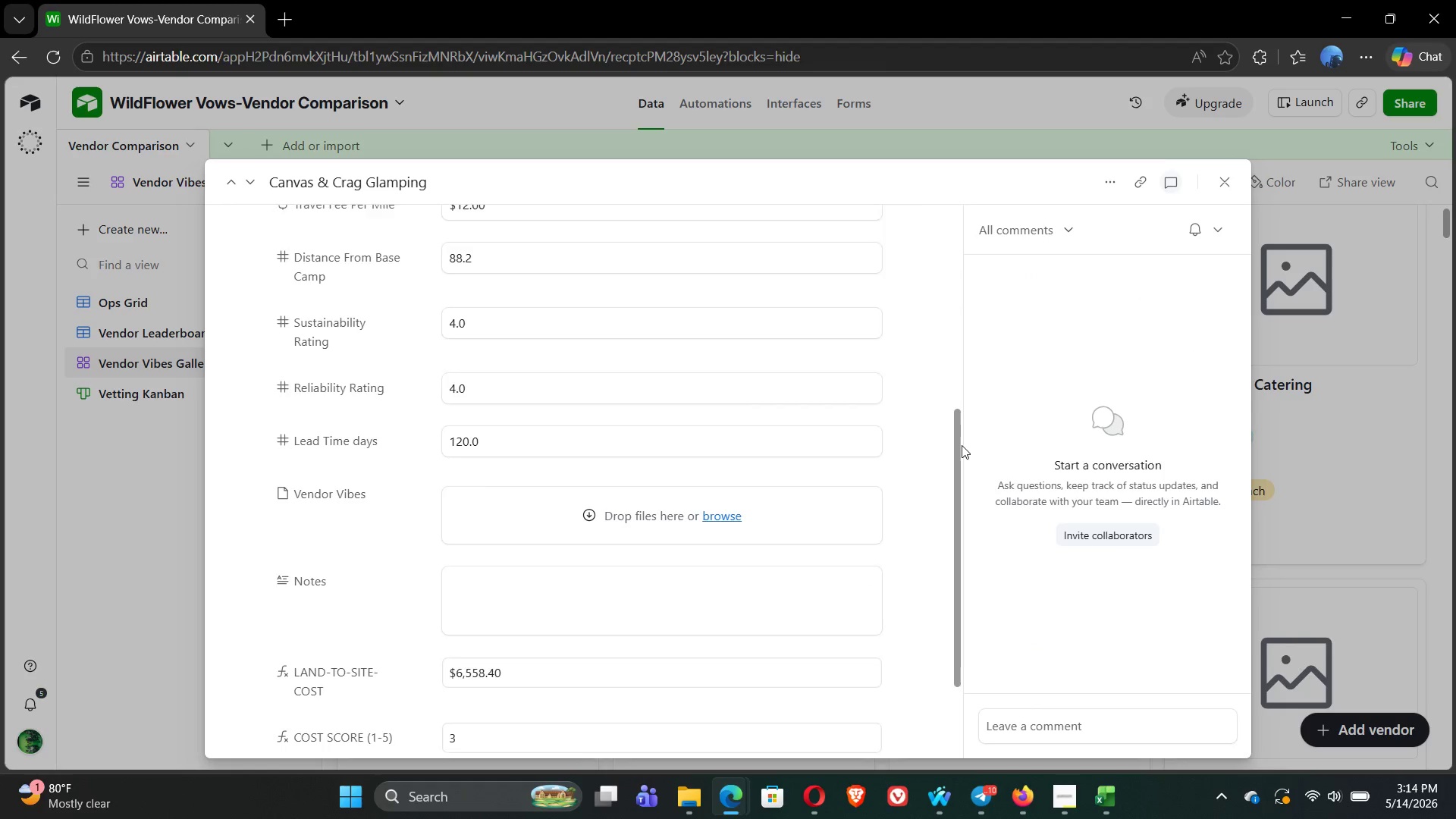 
left_click([727, 504])
 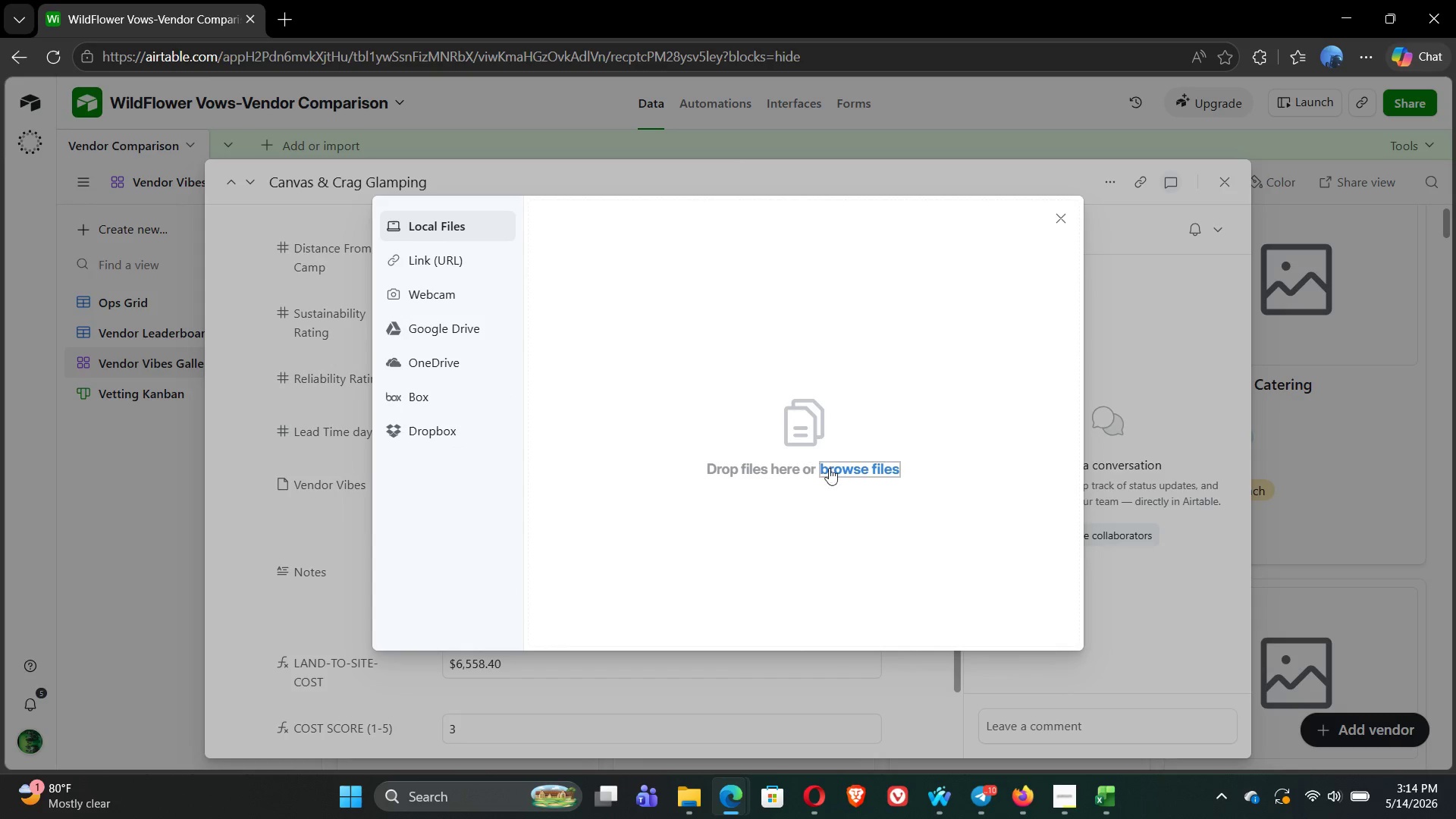 
left_click([841, 468])
 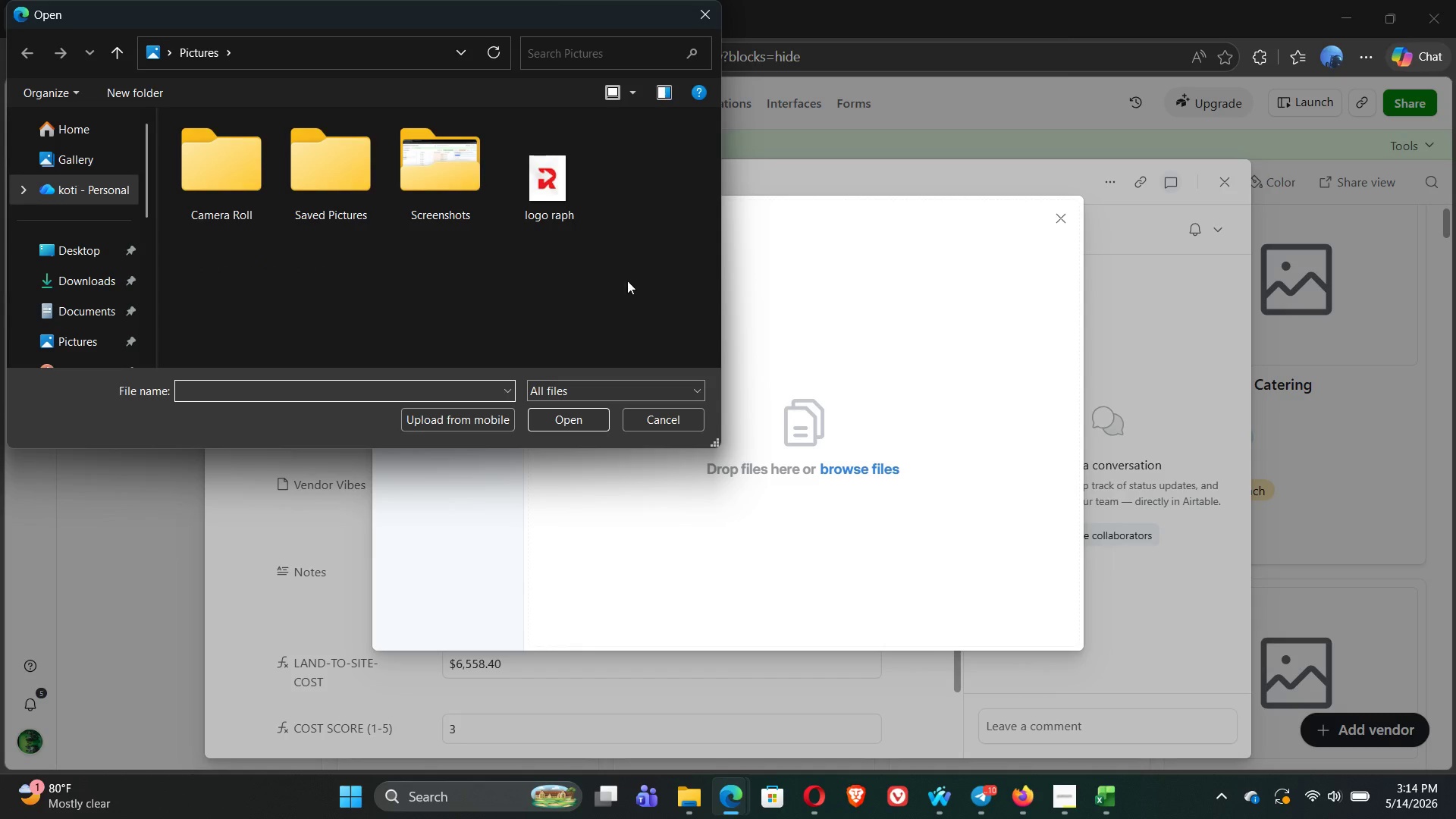 
left_click([535, 169])
 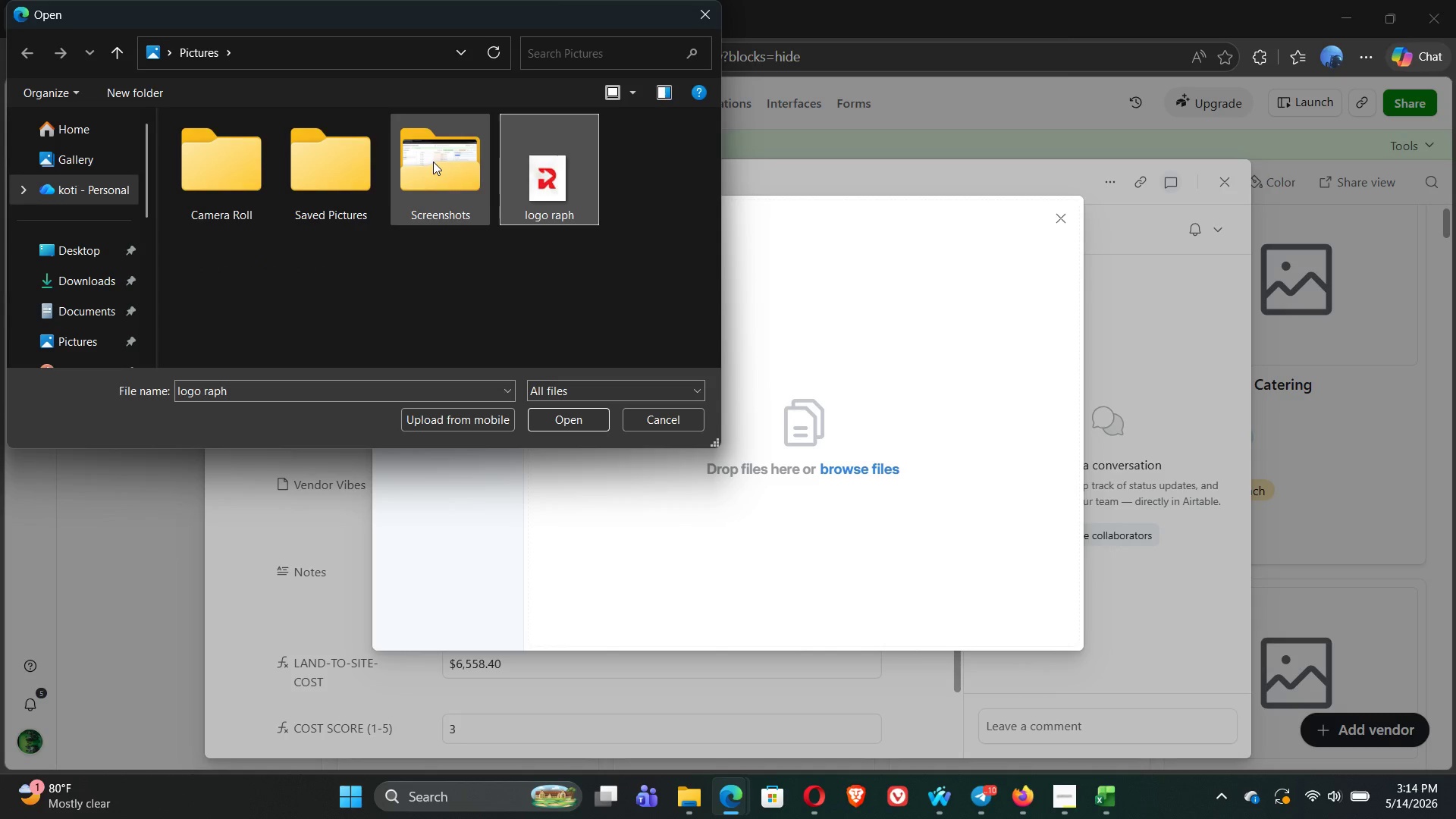 
double_click([433, 162])
 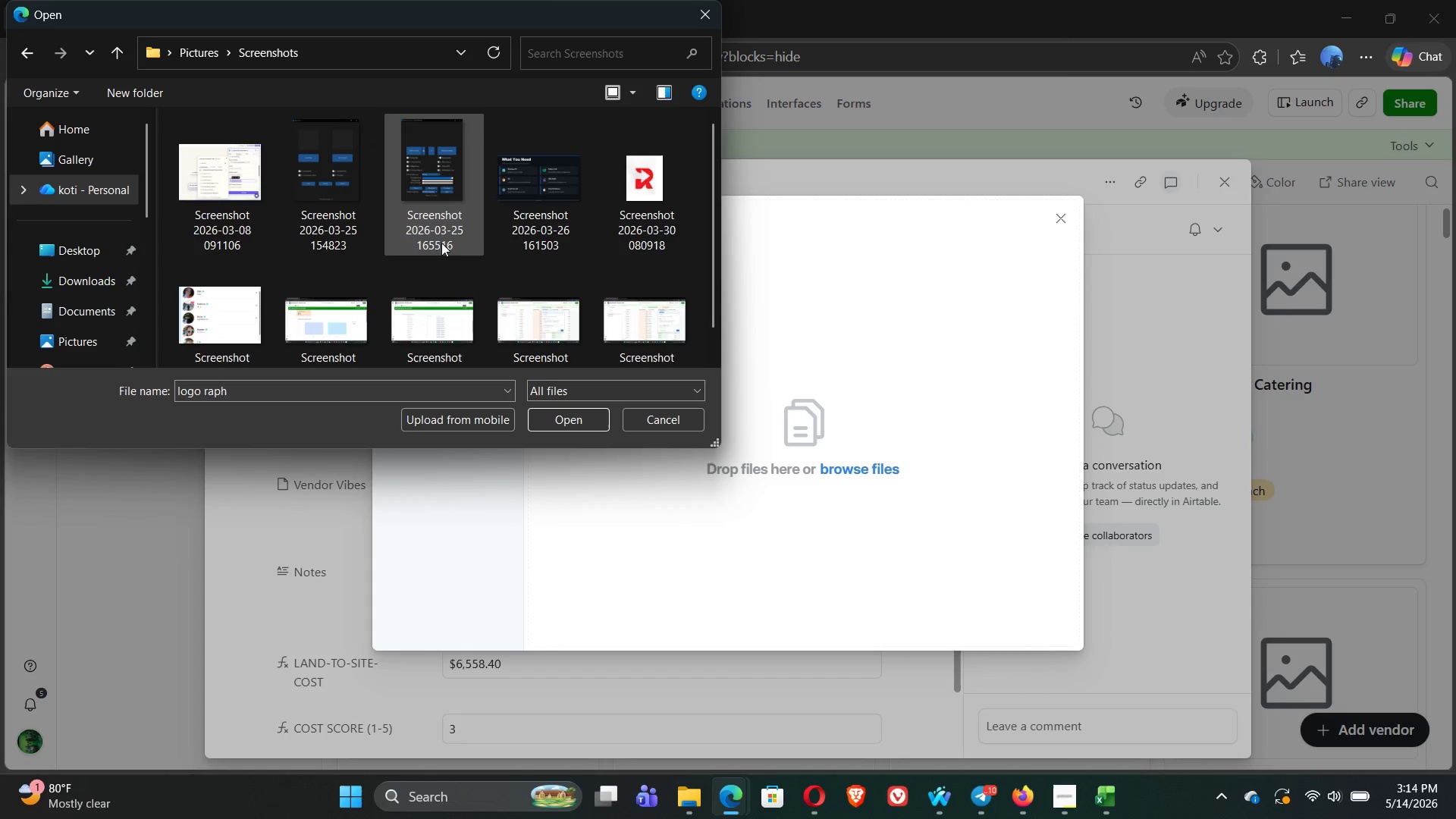 
scroll: coordinate [435, 242], scroll_direction: down, amount: 3.0
 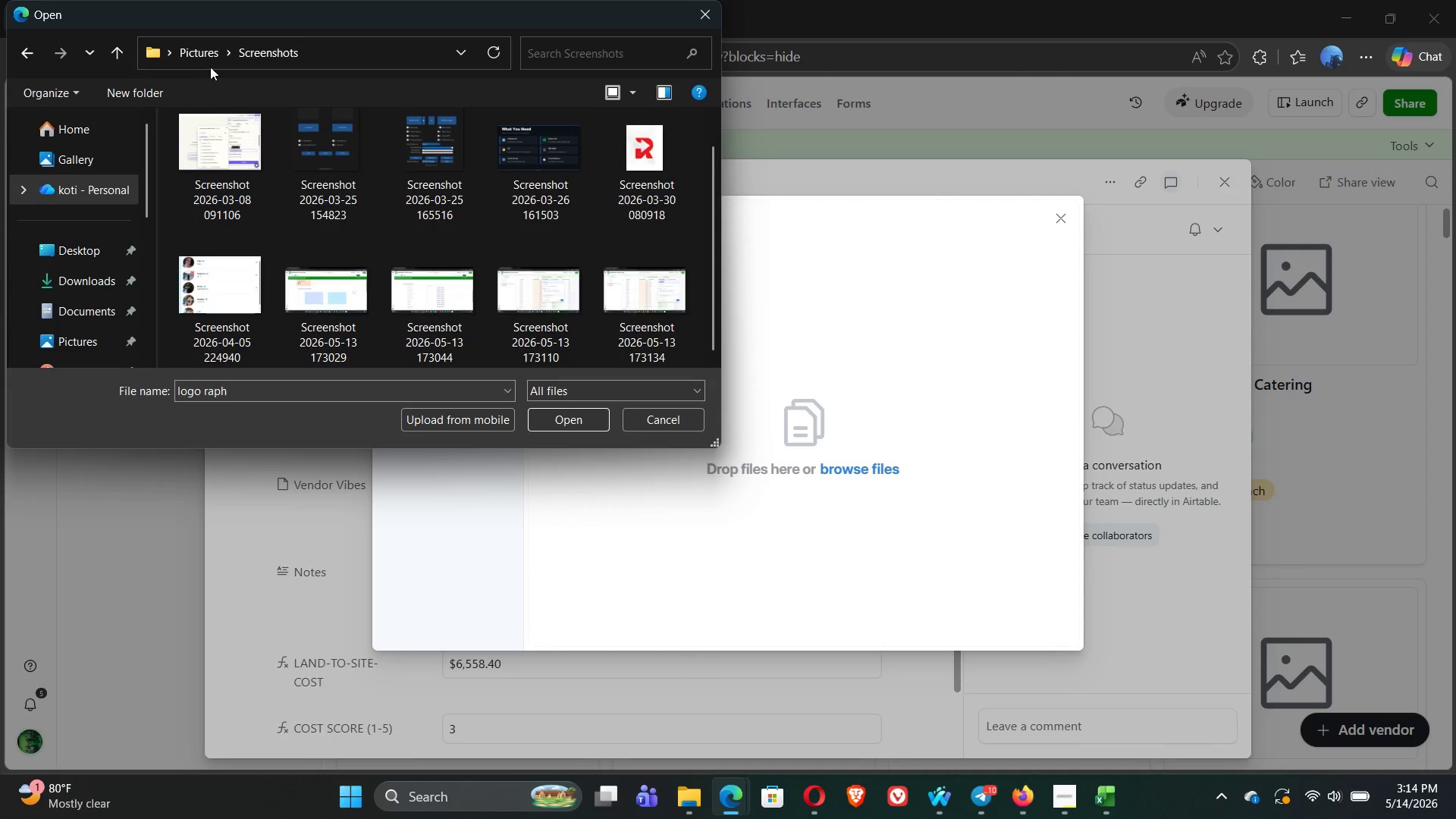 
left_click([211, 49])
 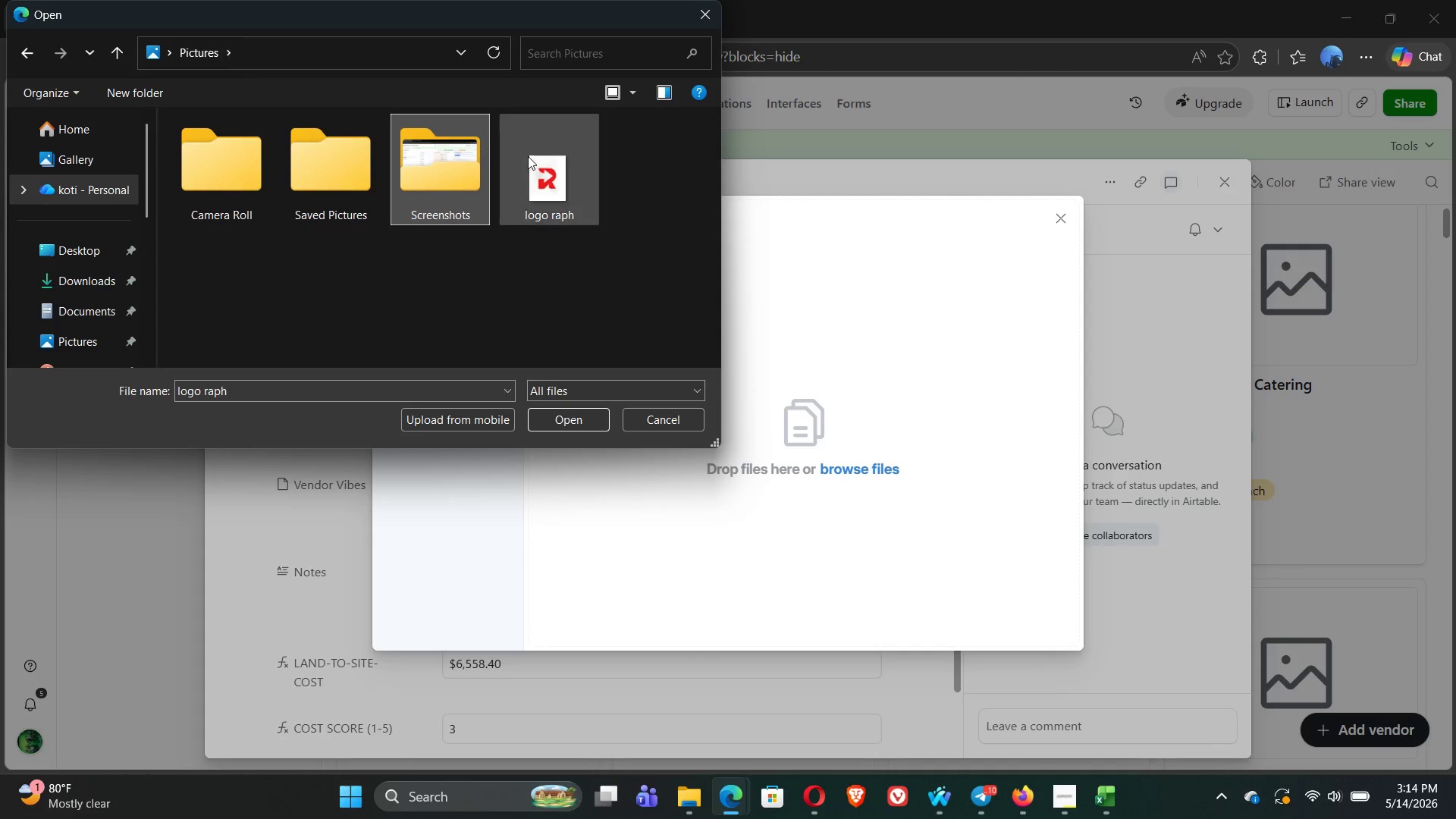 
left_click([556, 165])
 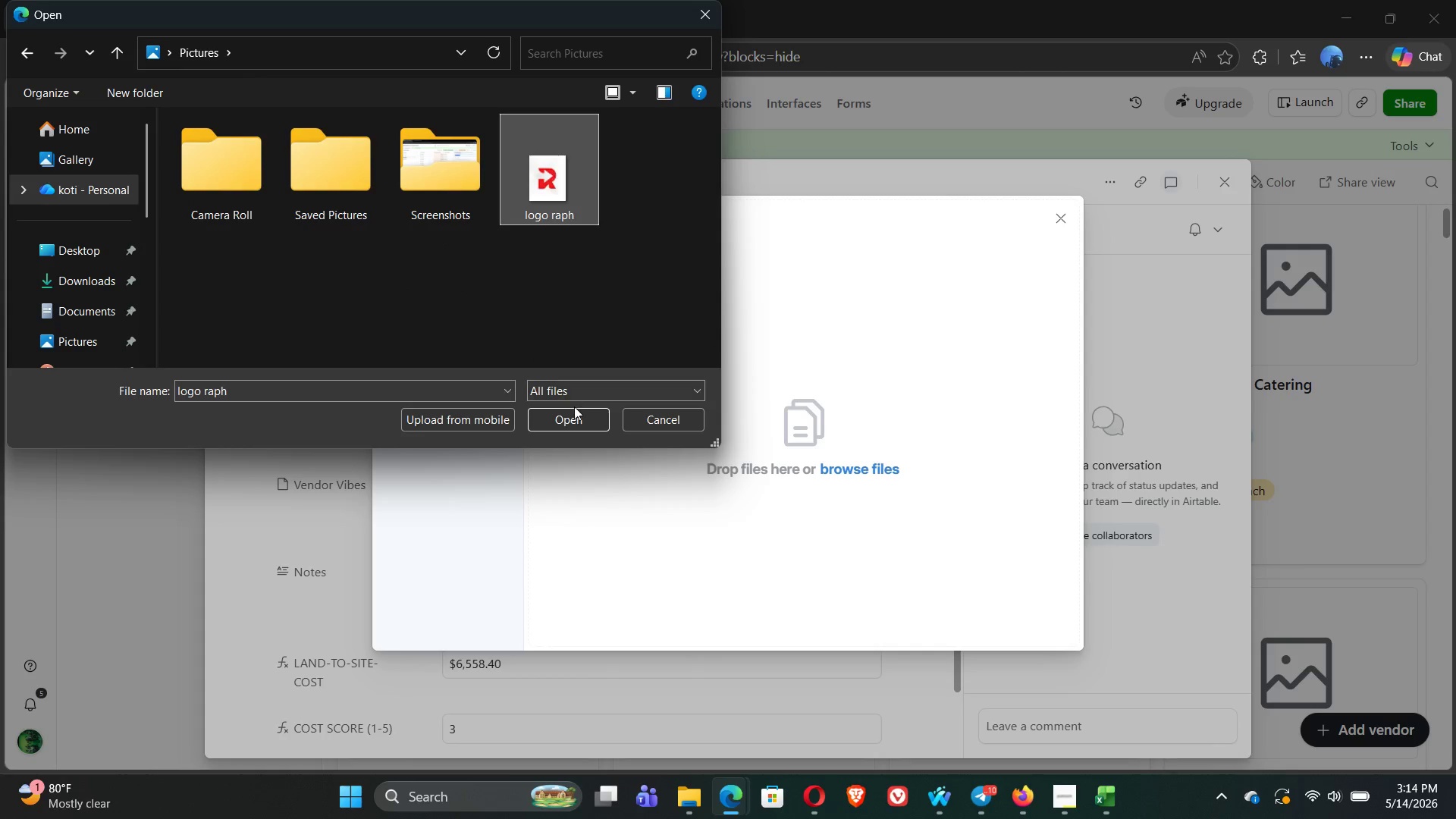 
left_click([572, 422])
 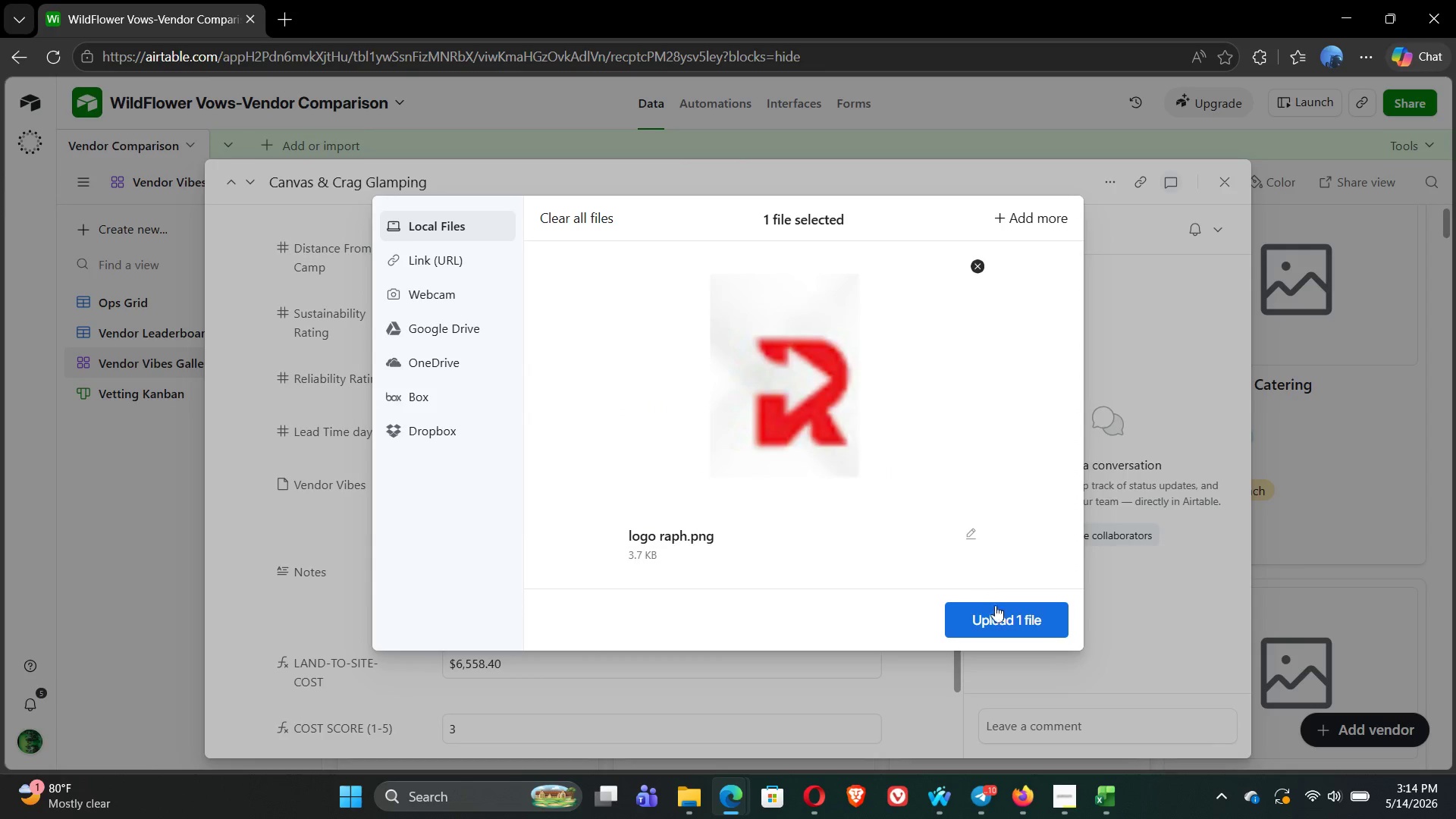 
left_click([1009, 621])
 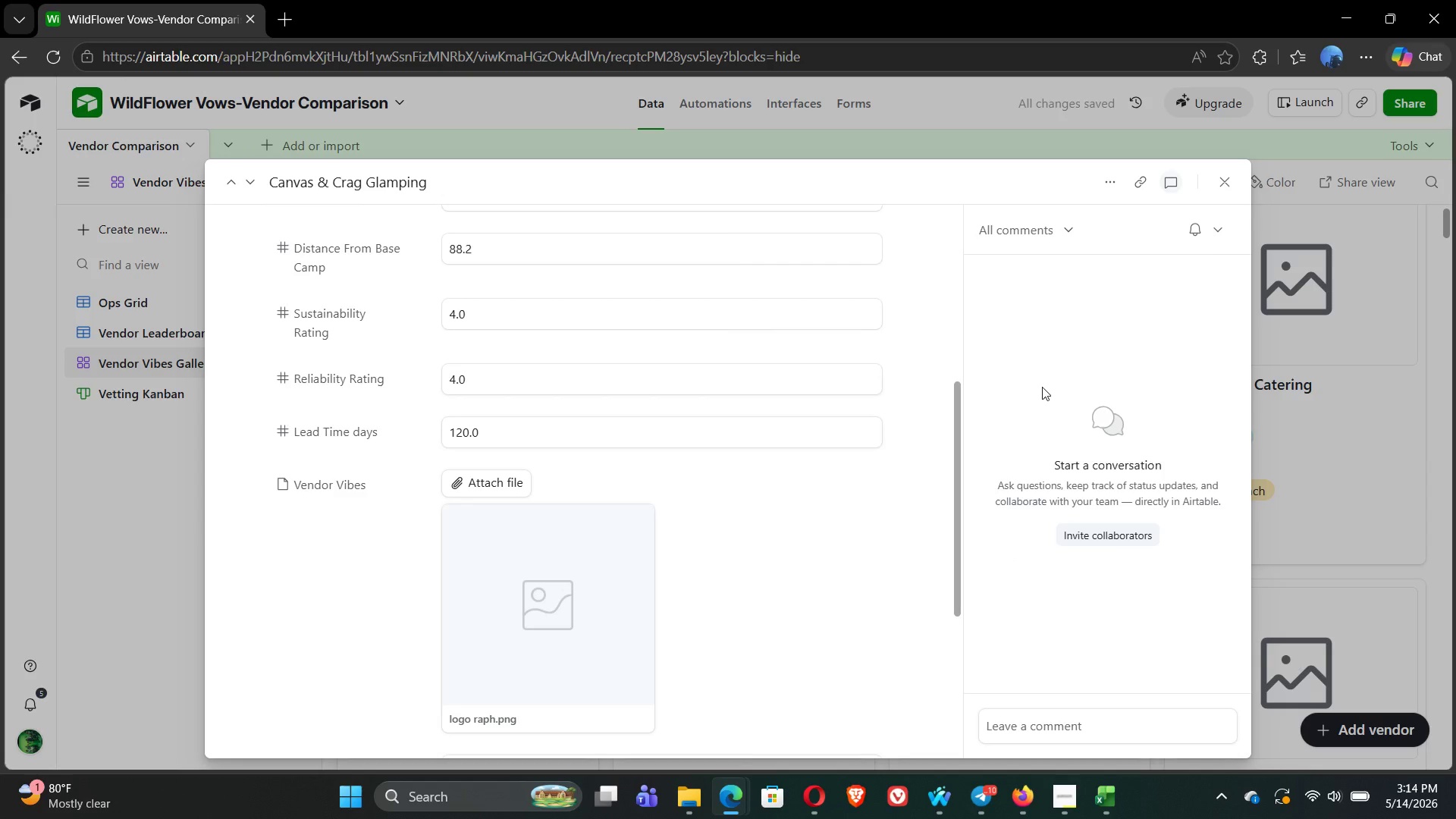 
left_click([1234, 177])
 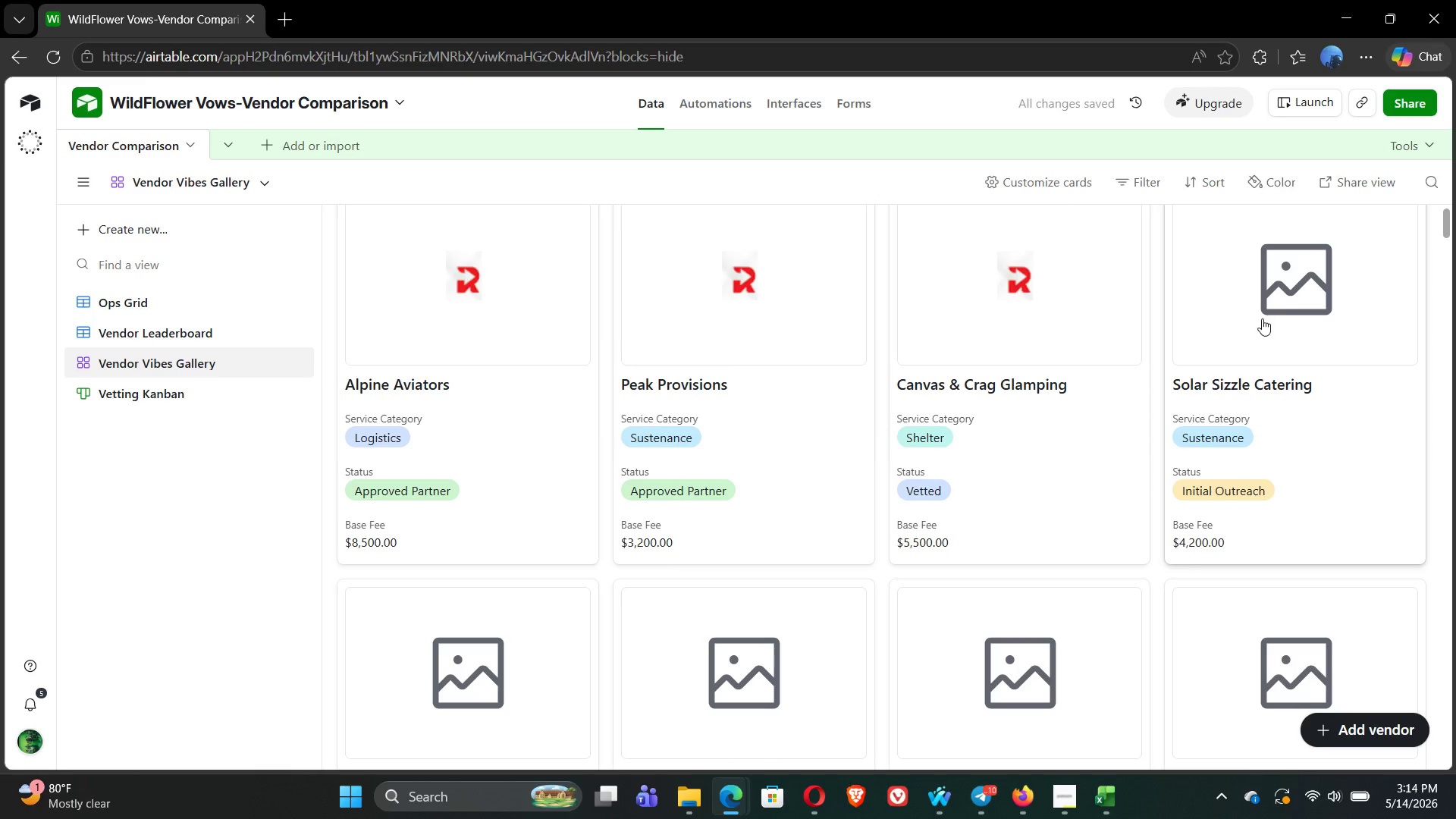 
left_click([1279, 309])
 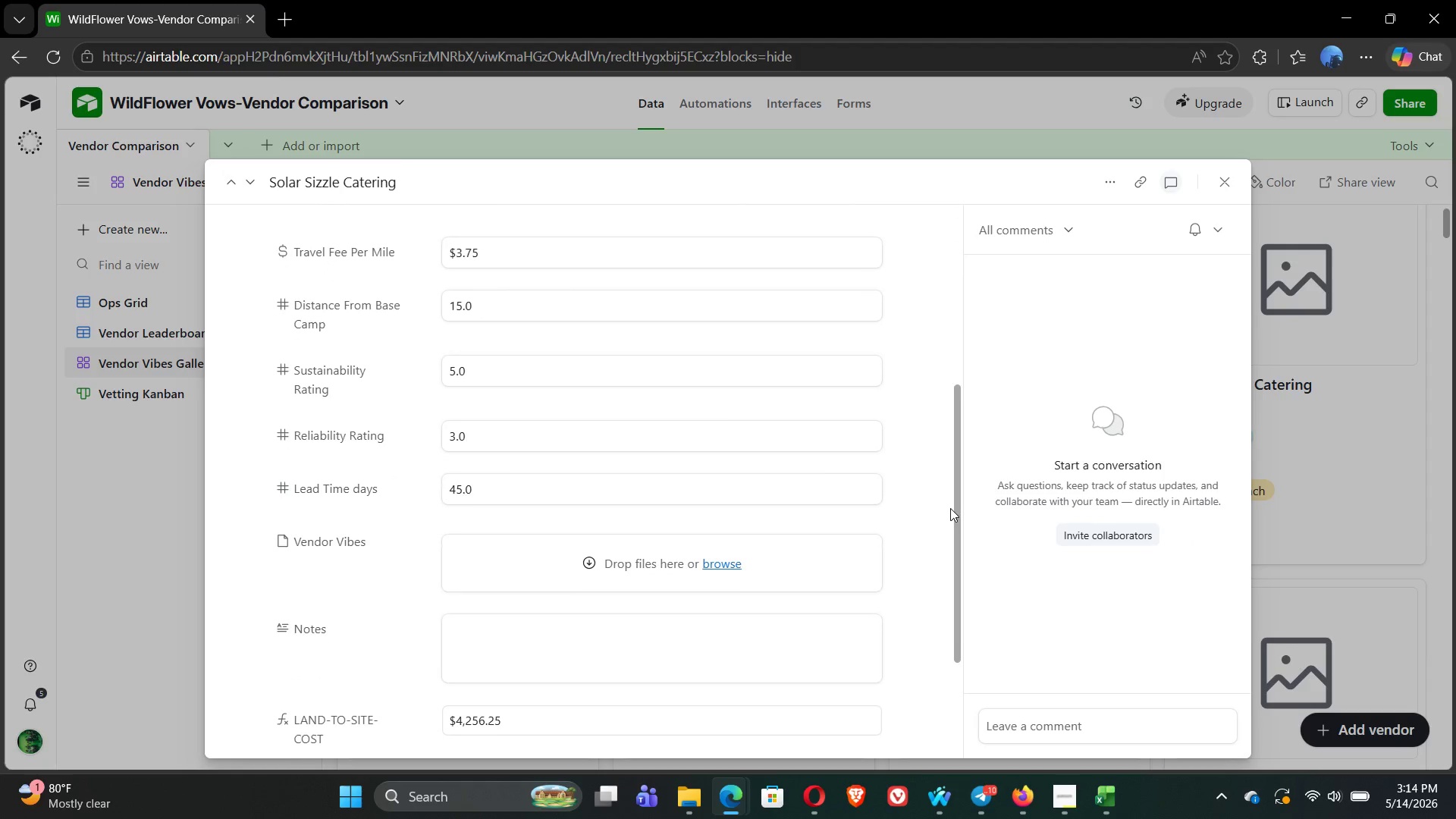 
left_click([713, 564])
 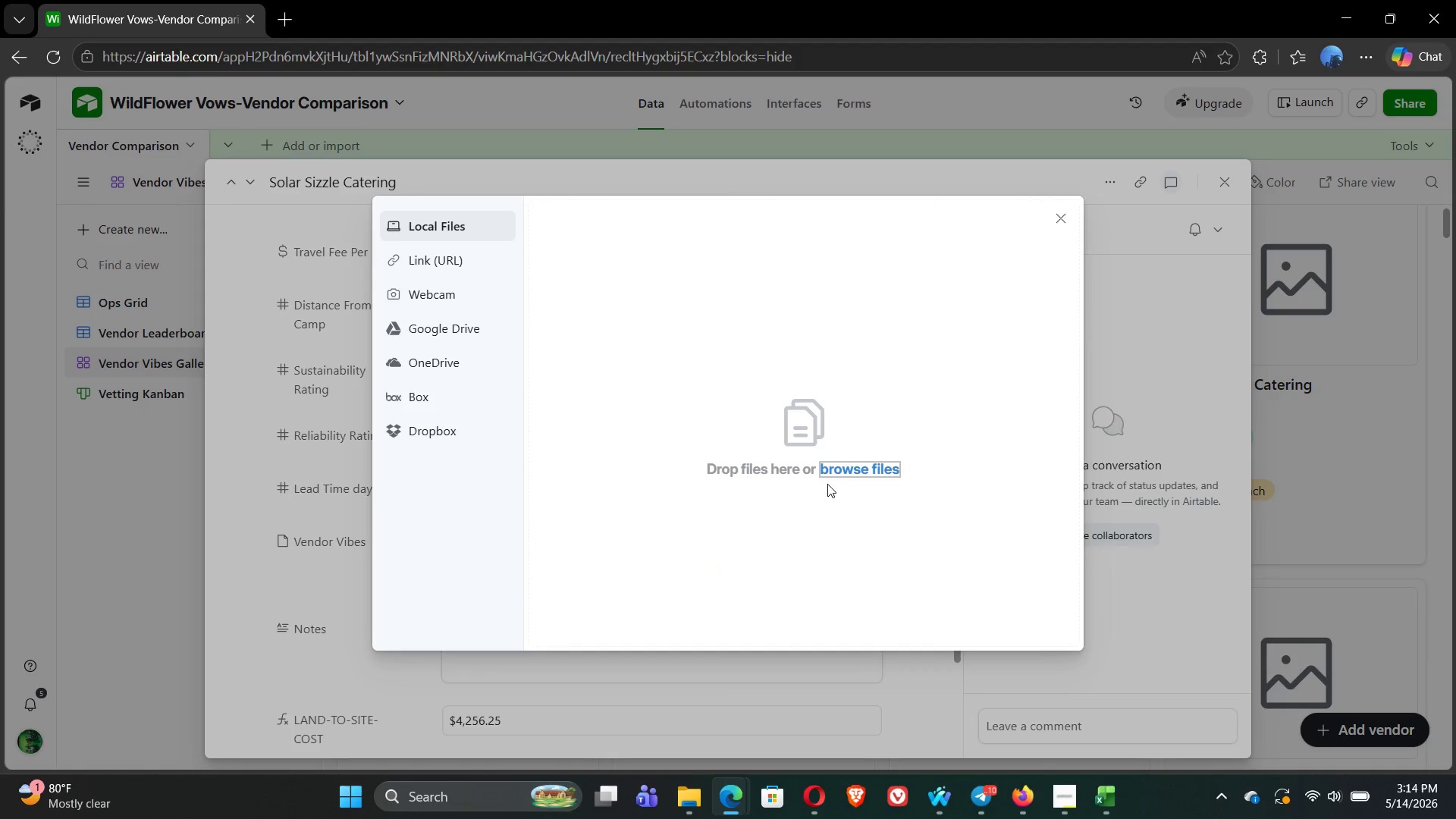 
left_click([860, 465])
 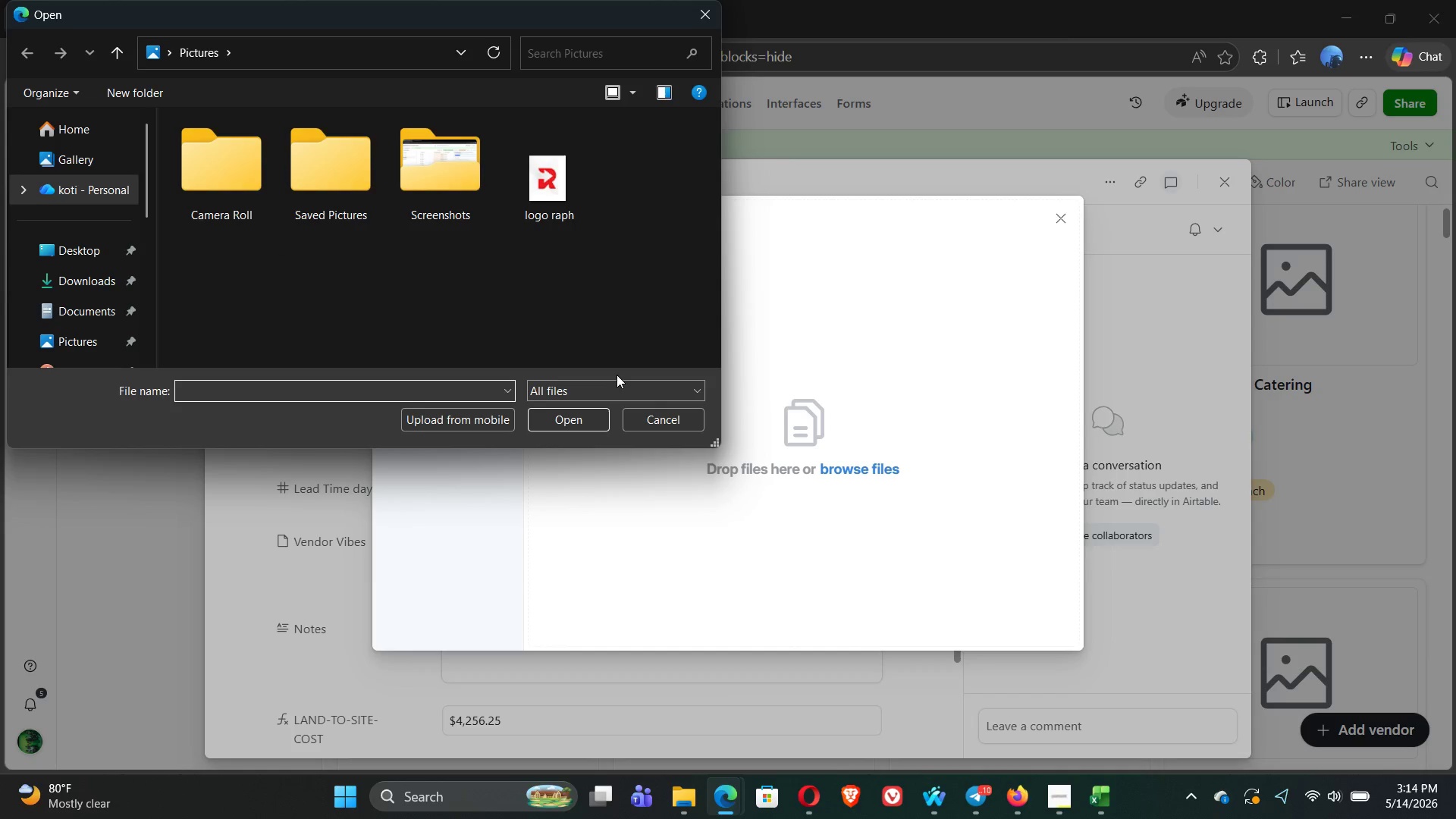 
left_click([554, 199])
 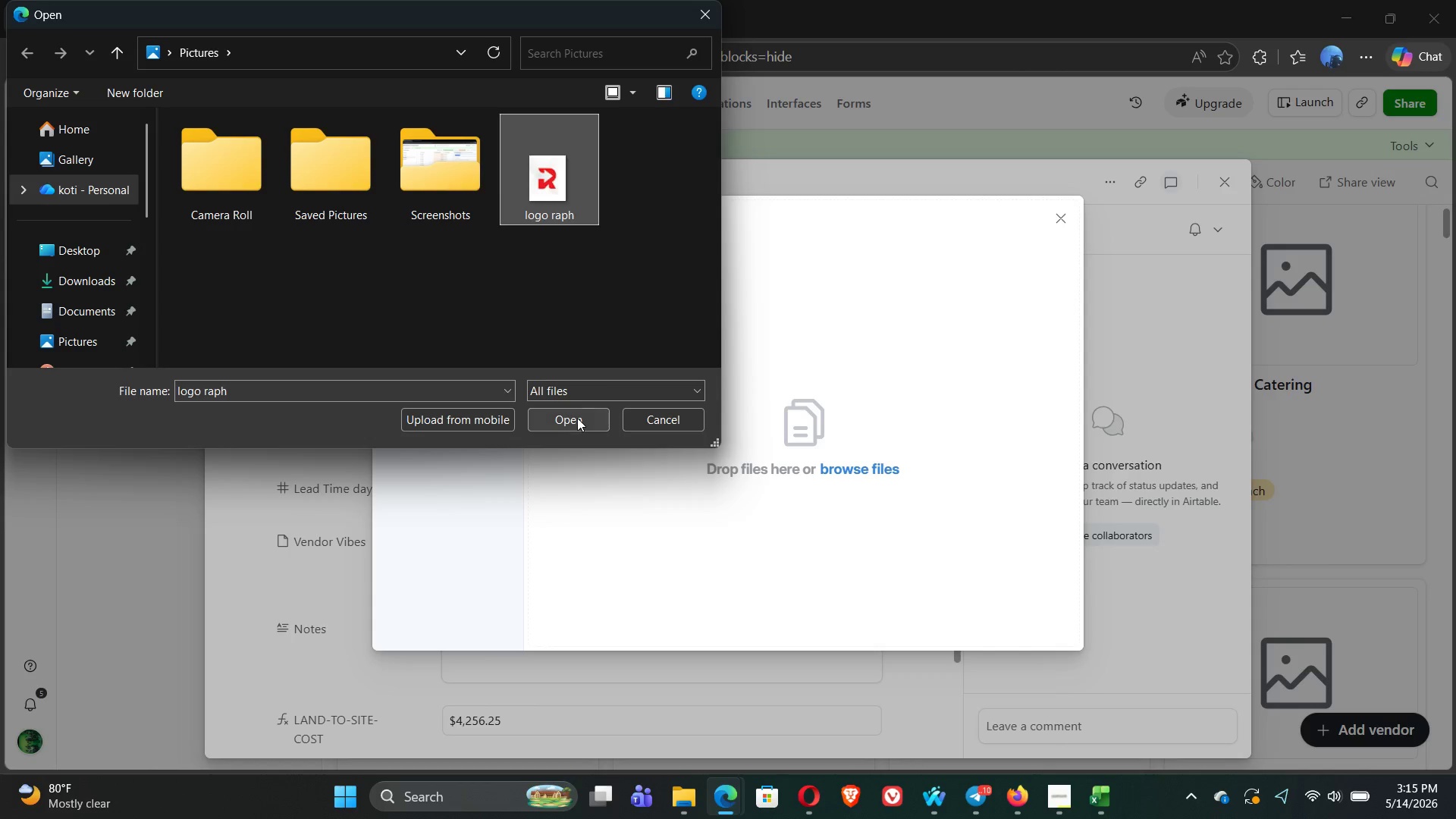 
left_click([577, 418])
 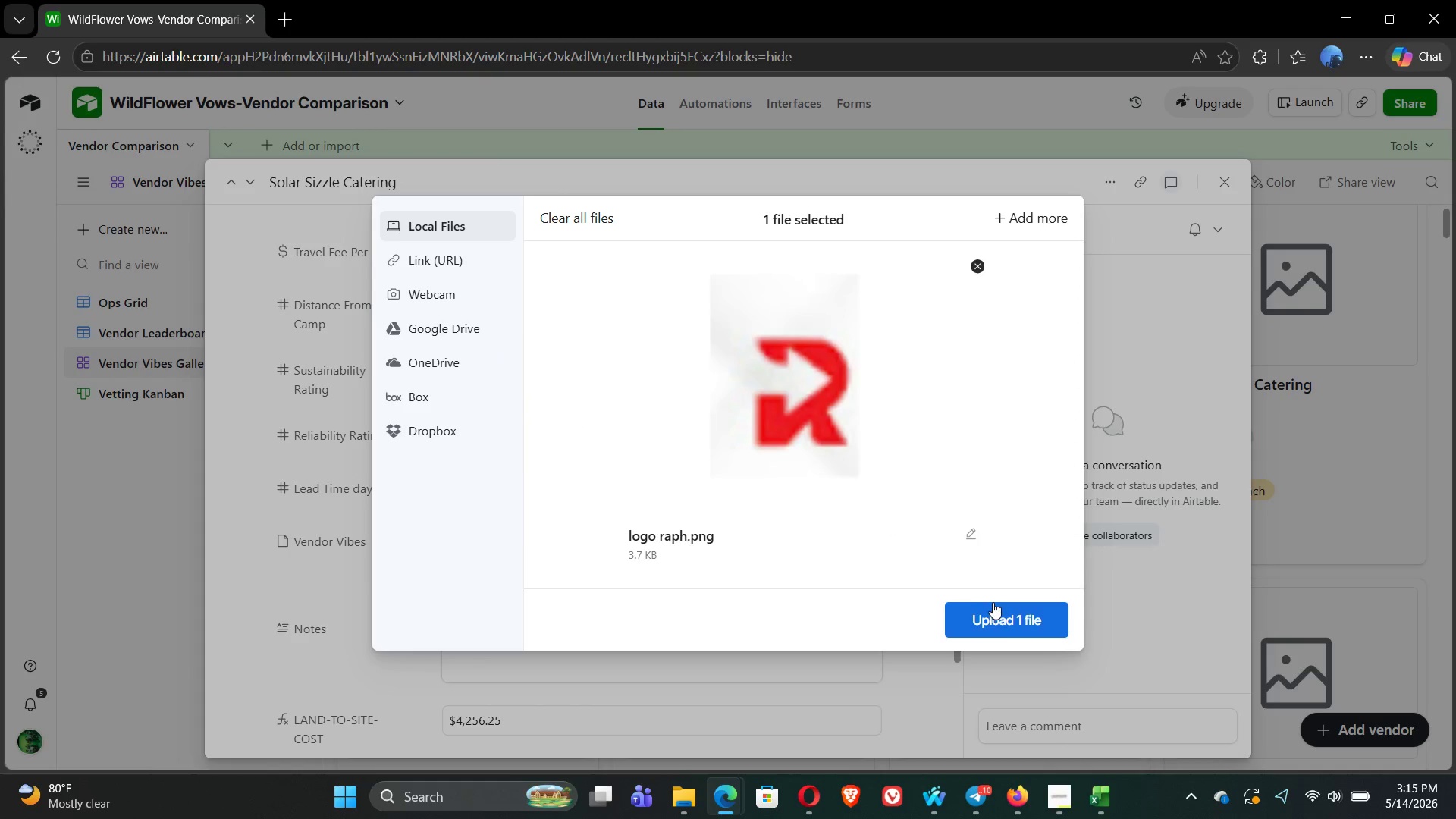 
left_click([1001, 620])
 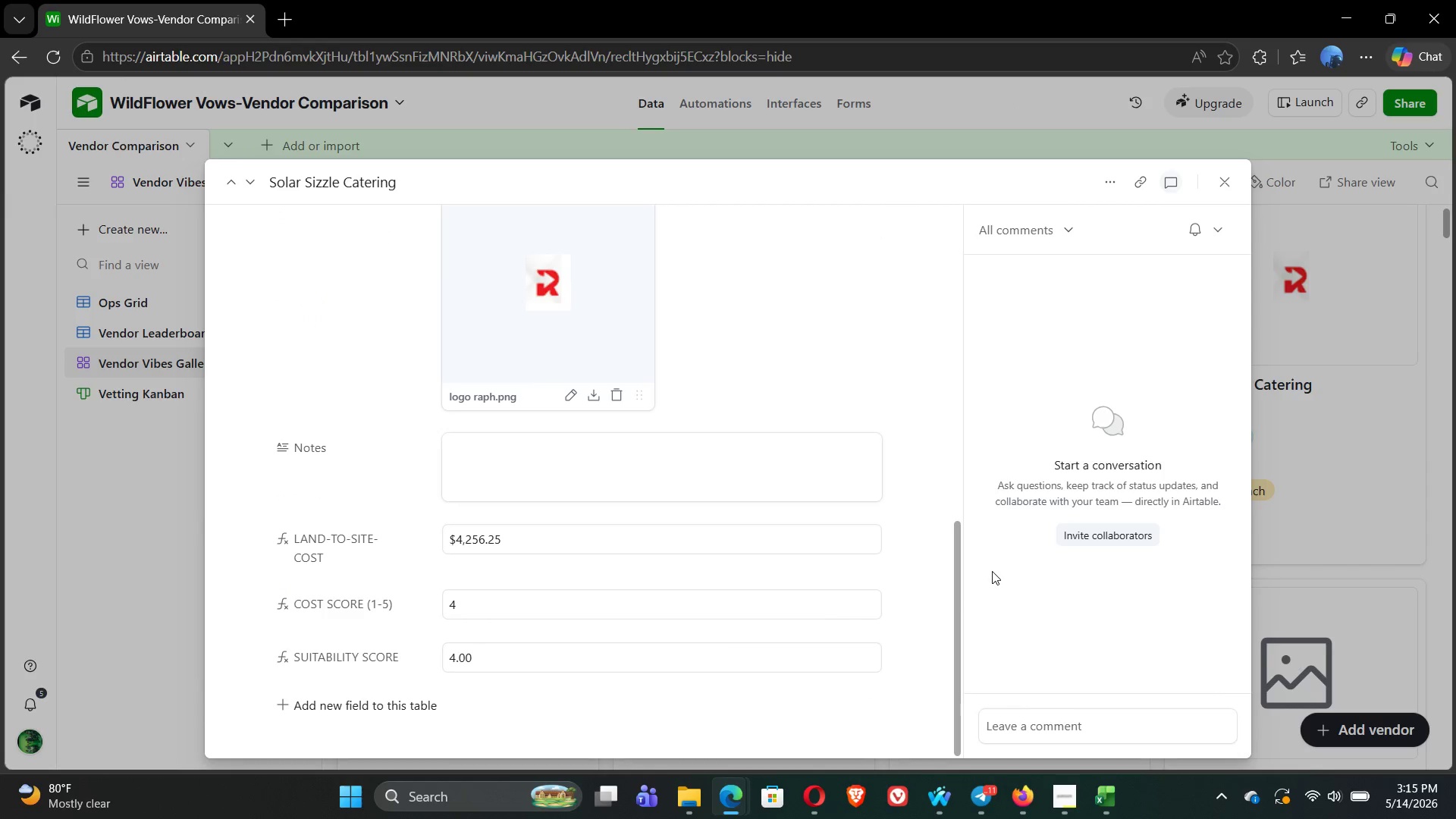 
wait(15.34)
 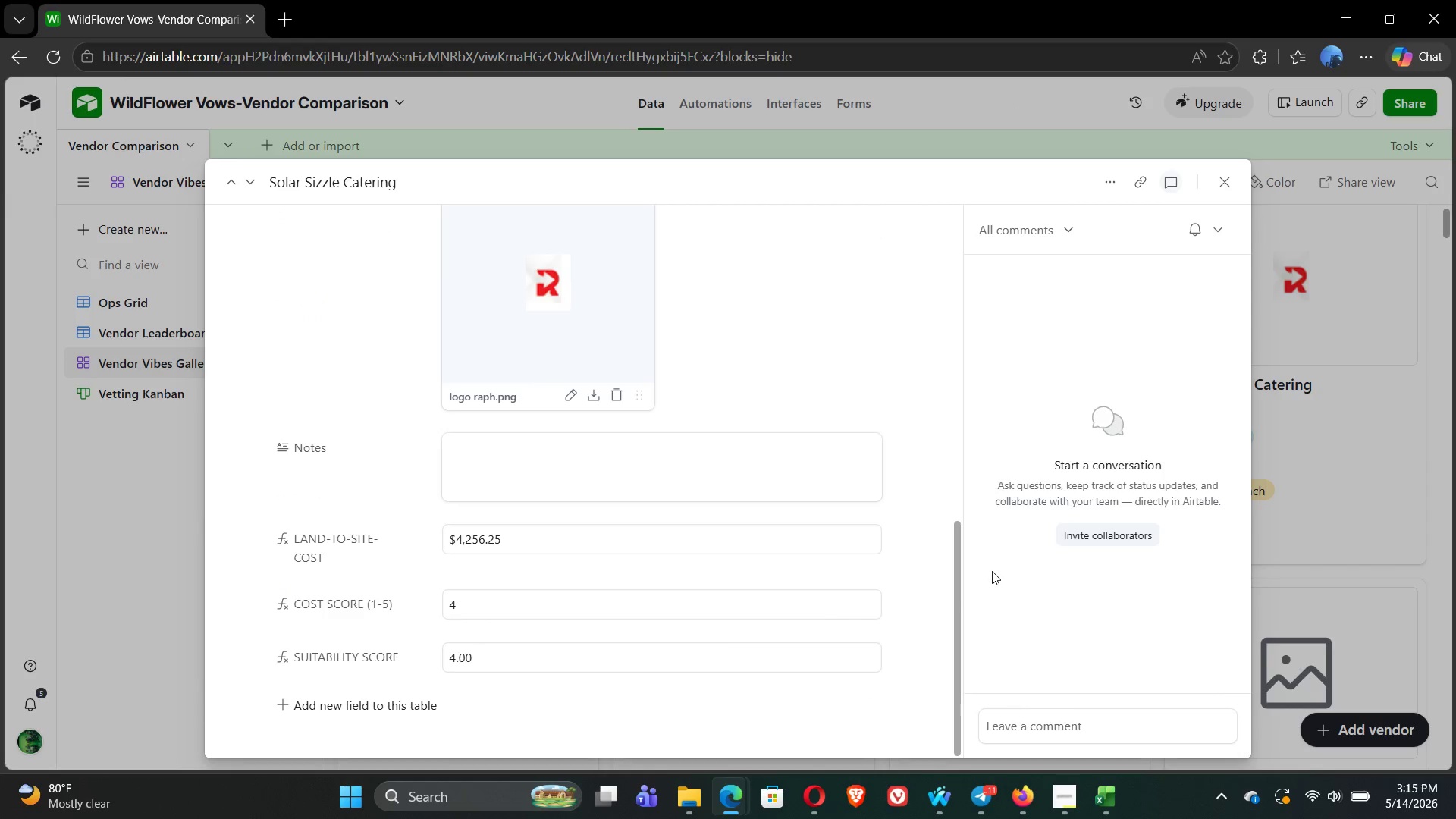 
left_click([1231, 187])
 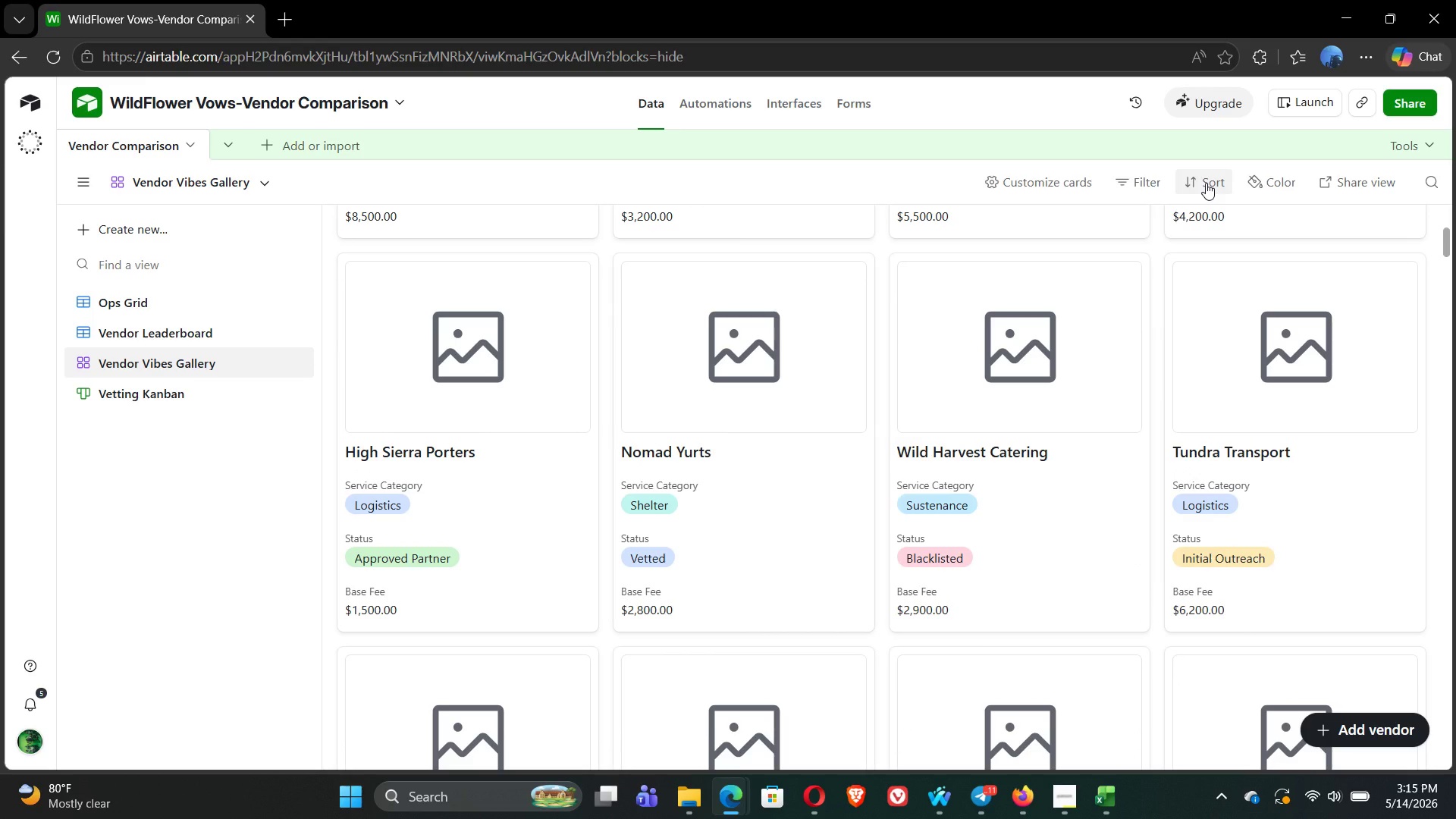 
wait(18.84)
 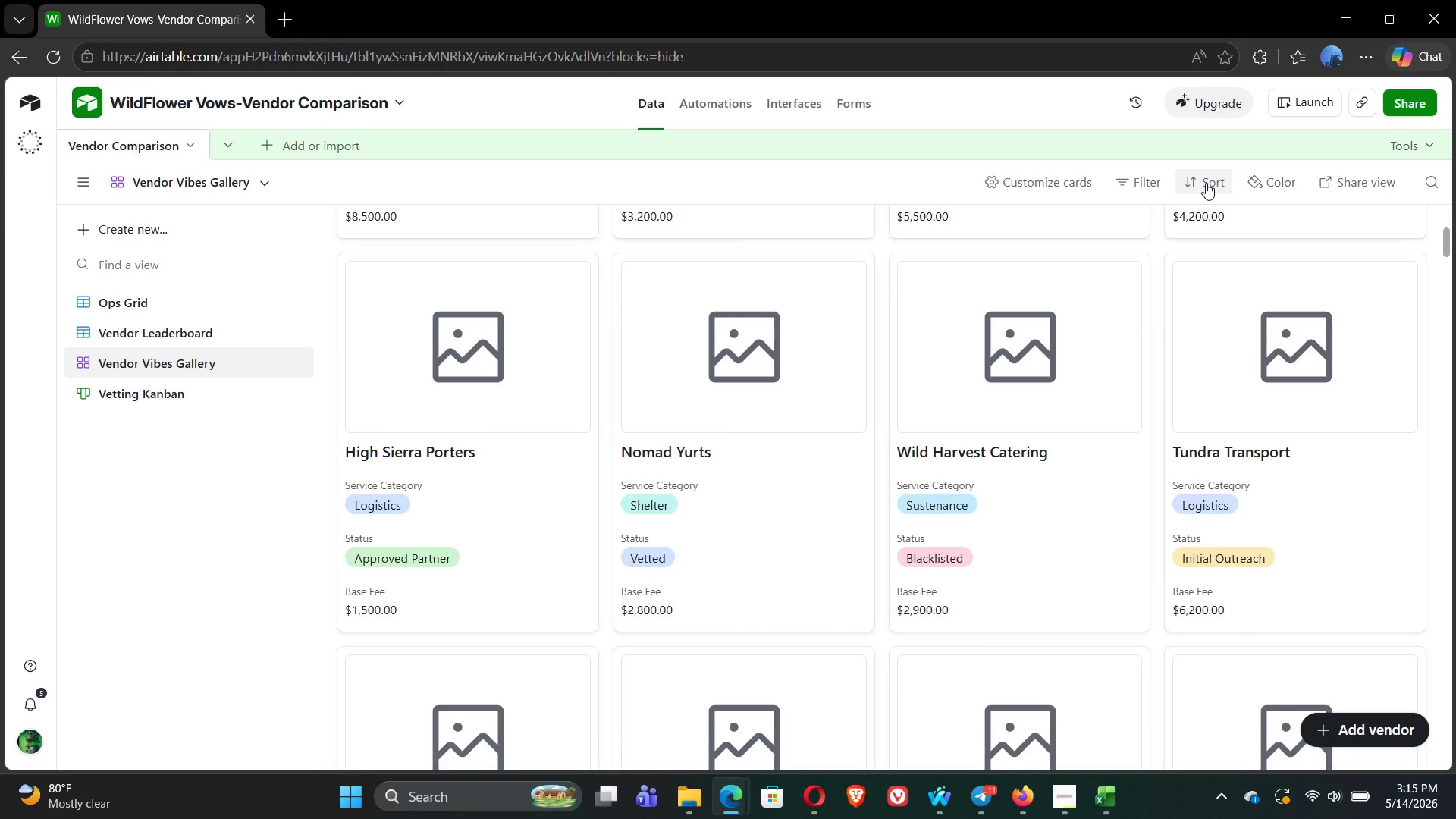 
left_click([529, 334])
 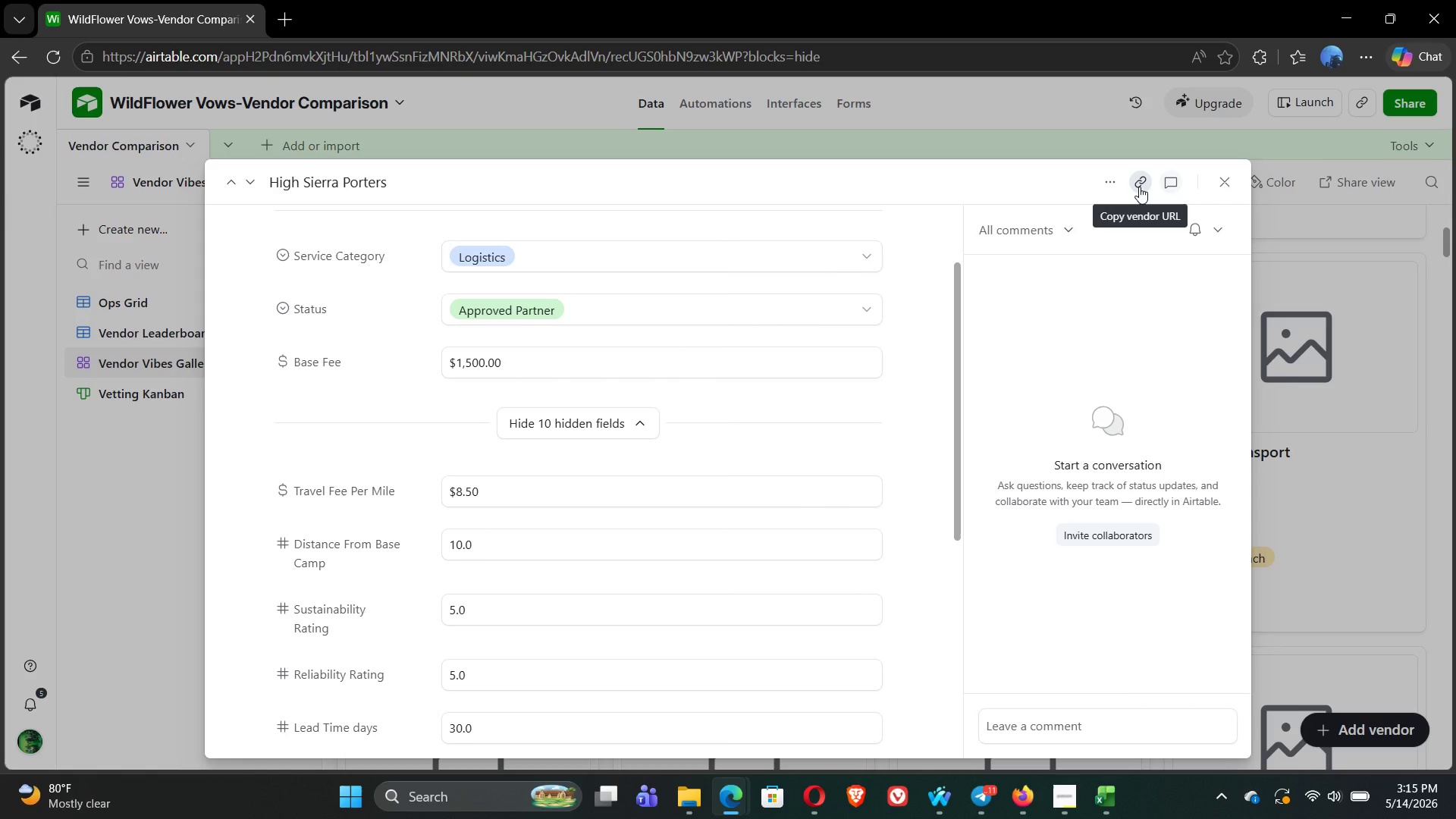 
wait(6.22)
 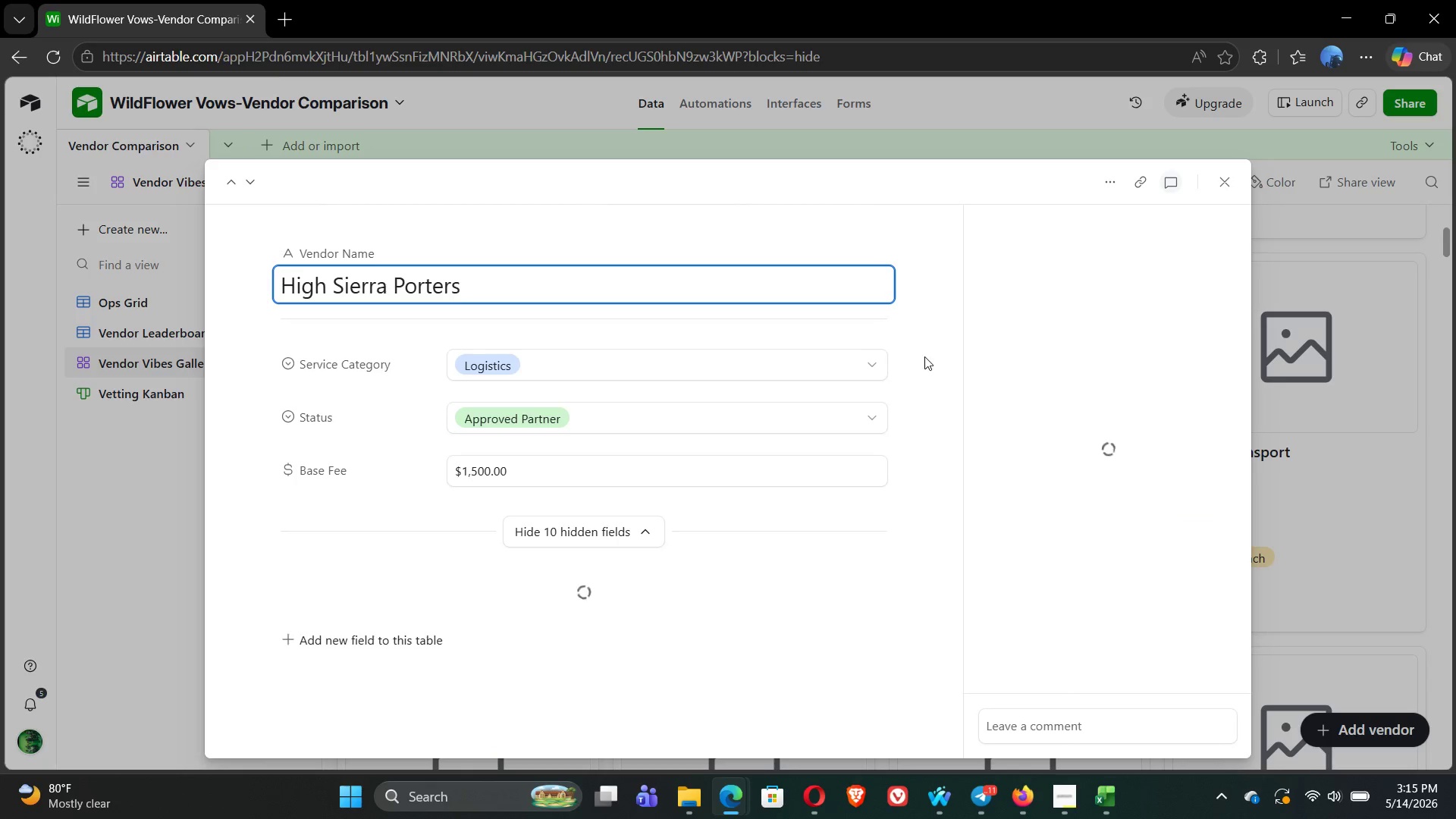 
left_click([1113, 184])
 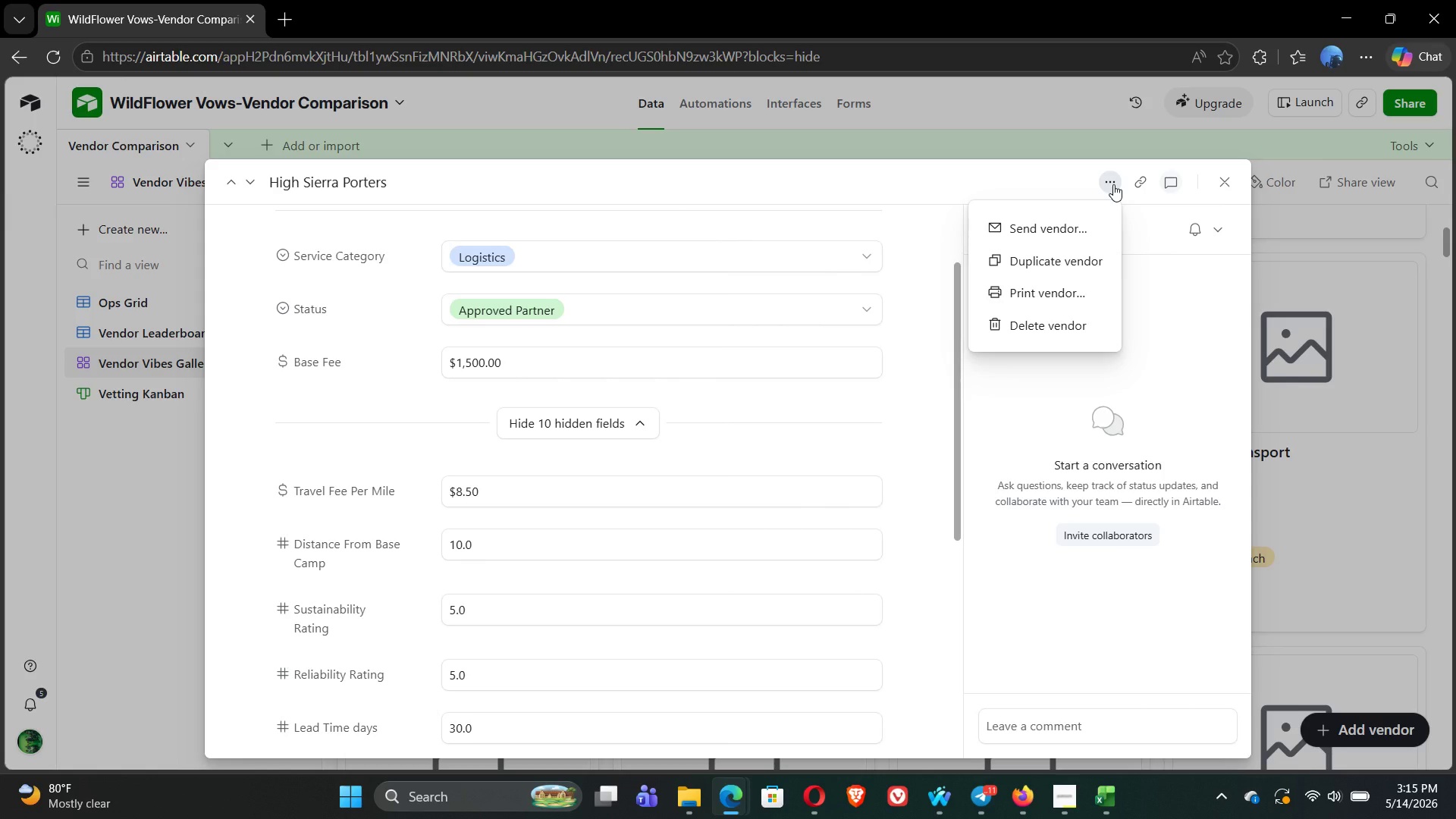 
left_click([1113, 184])
 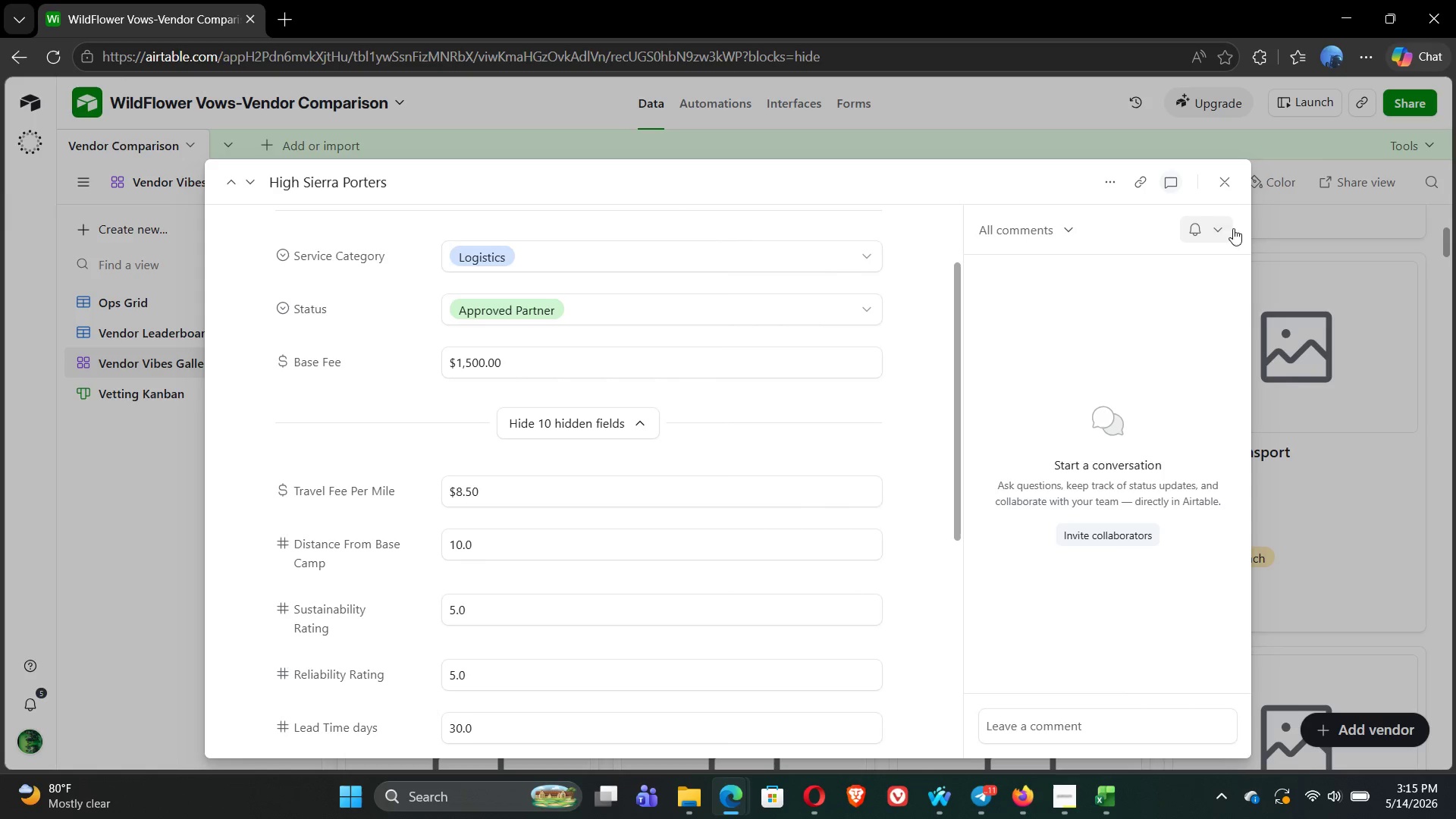 
mouse_move([1187, 243])
 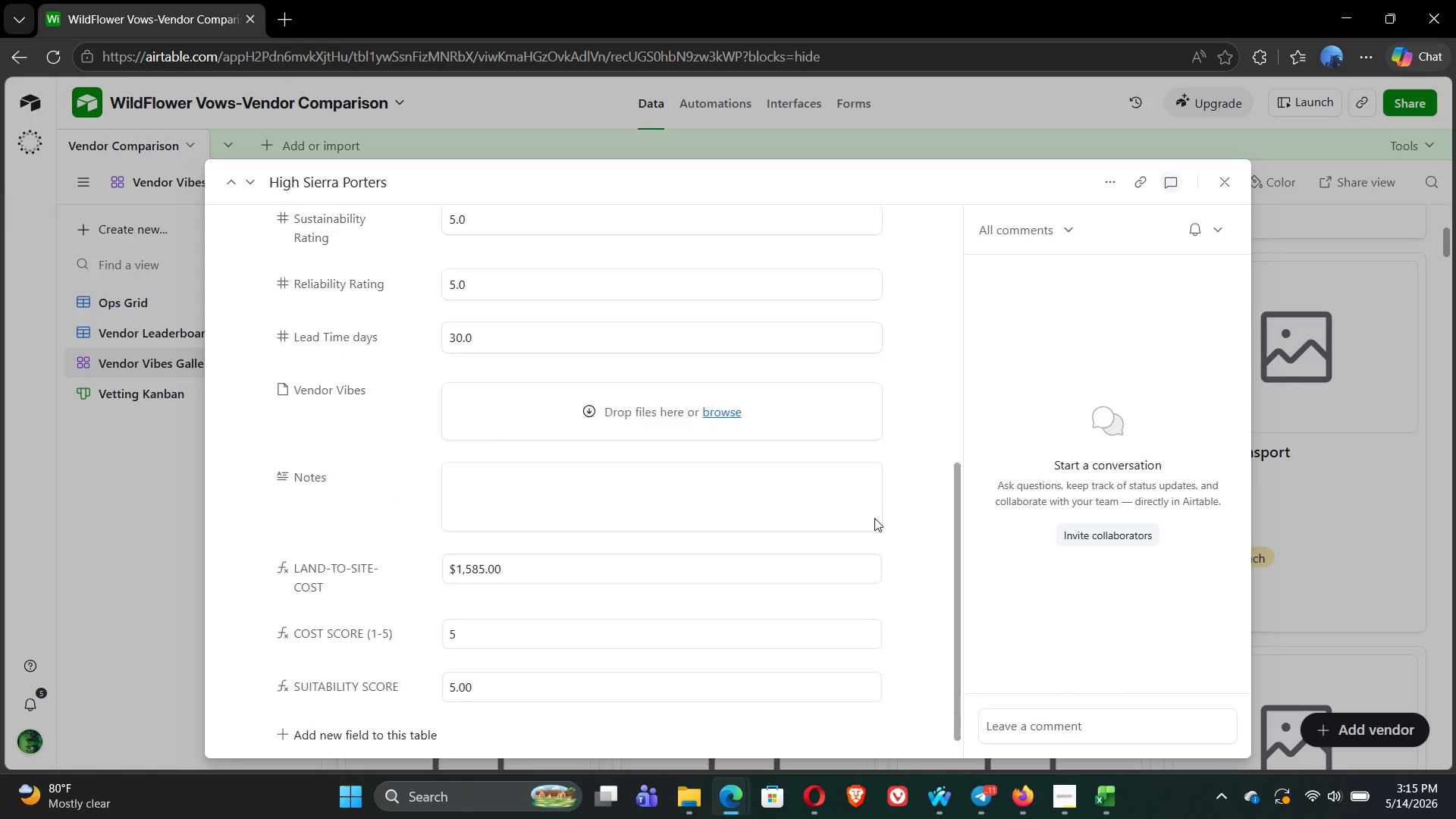 
left_click([634, 505])
 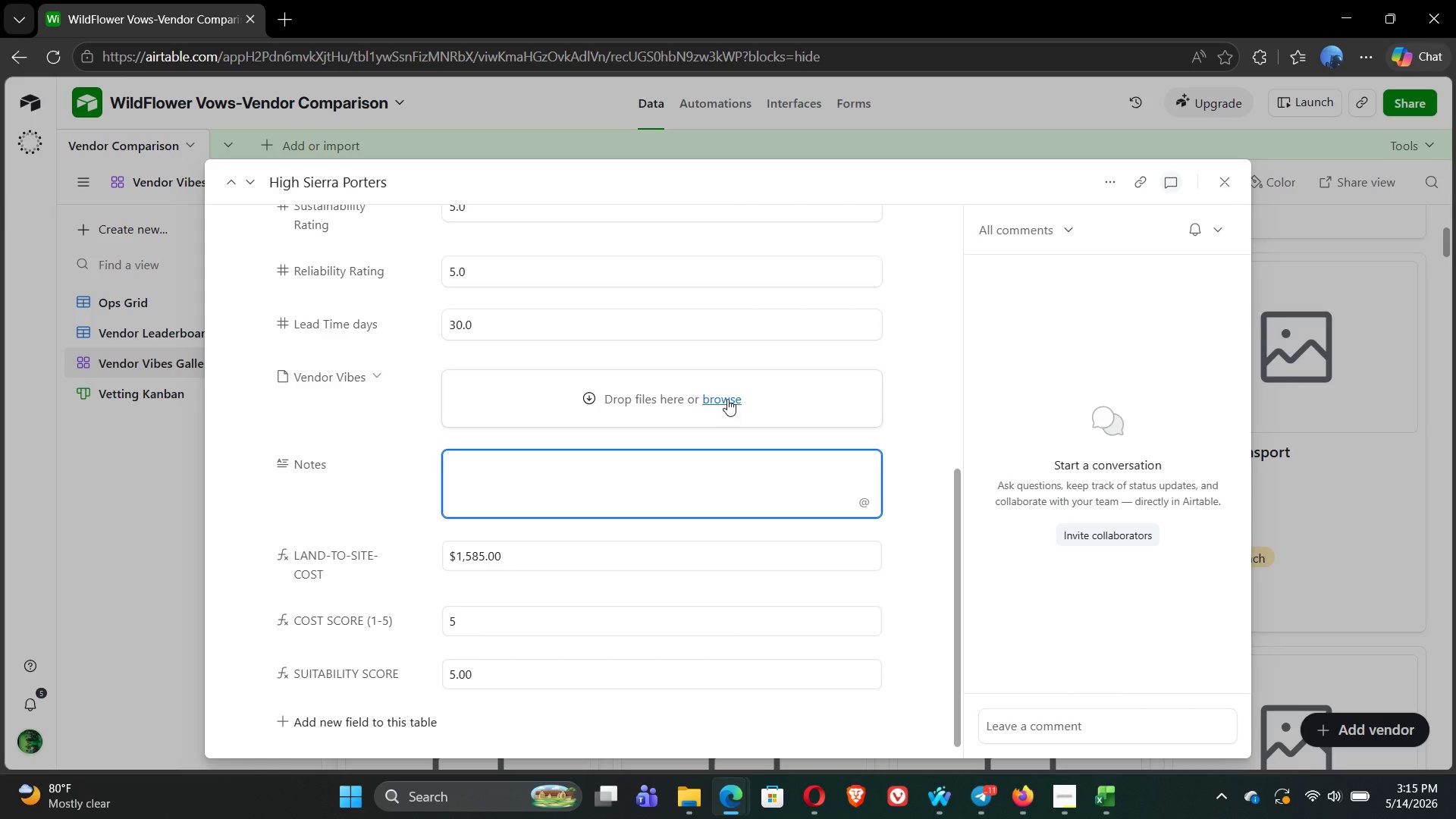 
left_click([727, 398])
 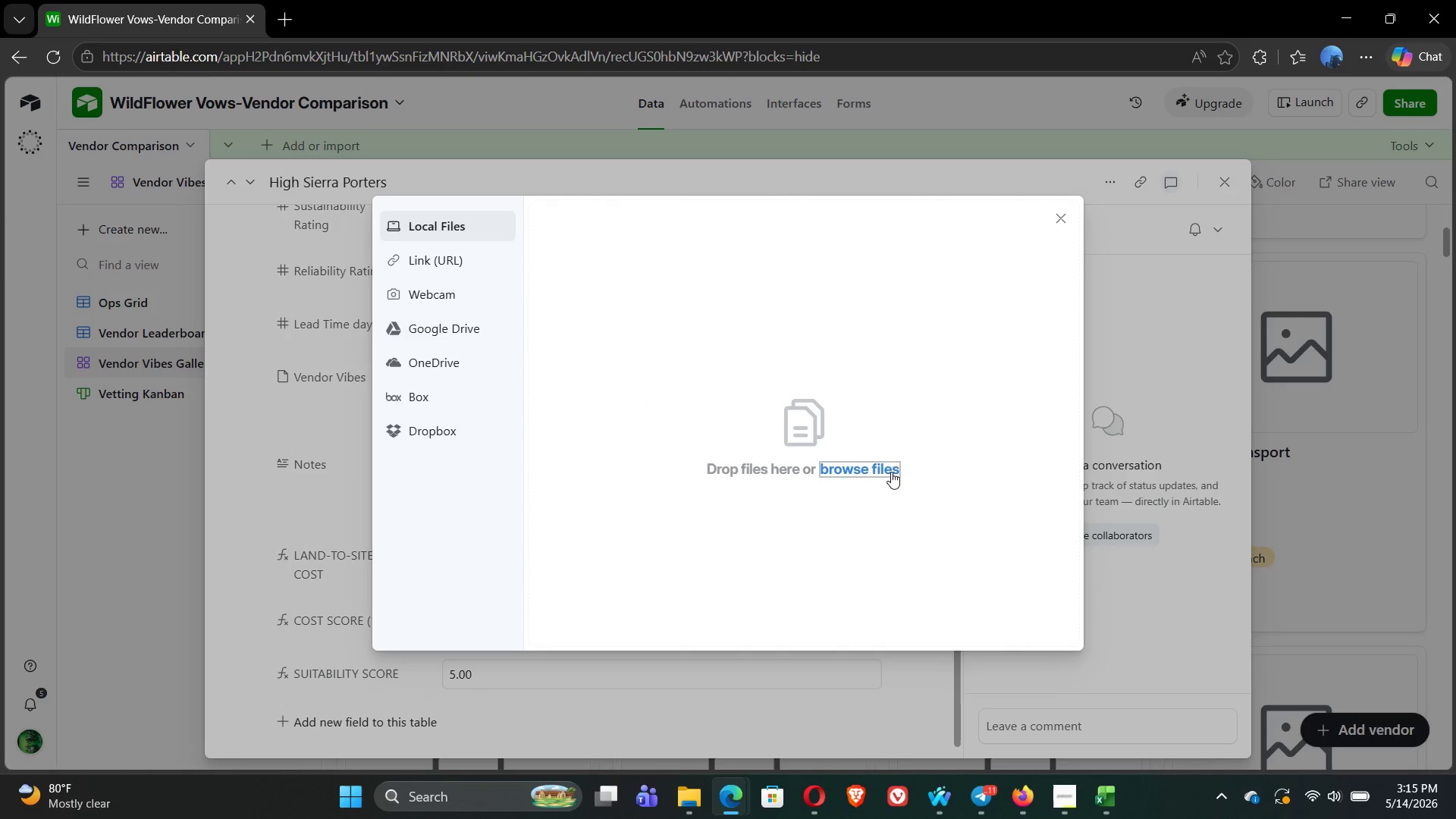 
left_click([875, 463])
 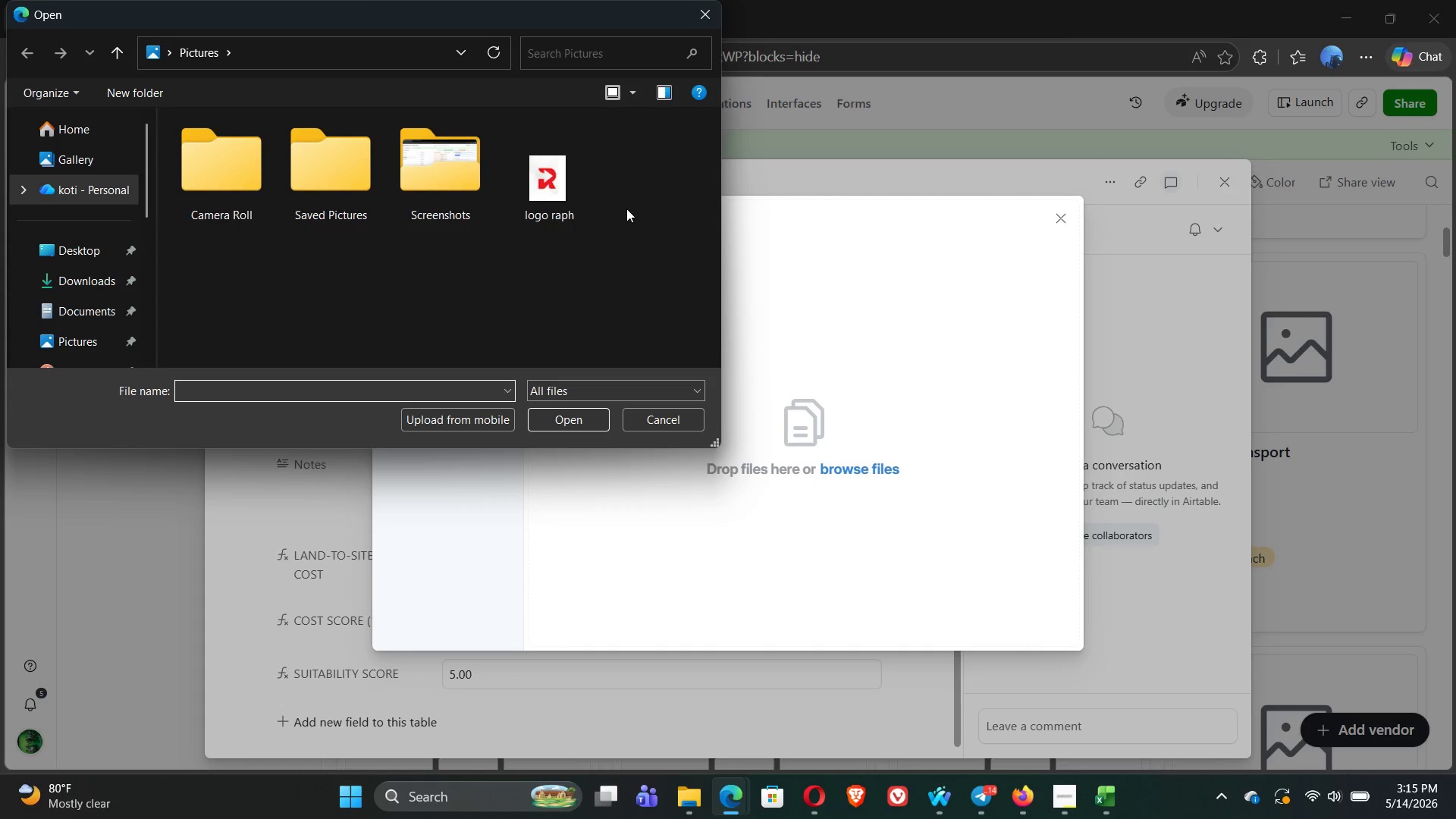 
left_click([555, 188])
 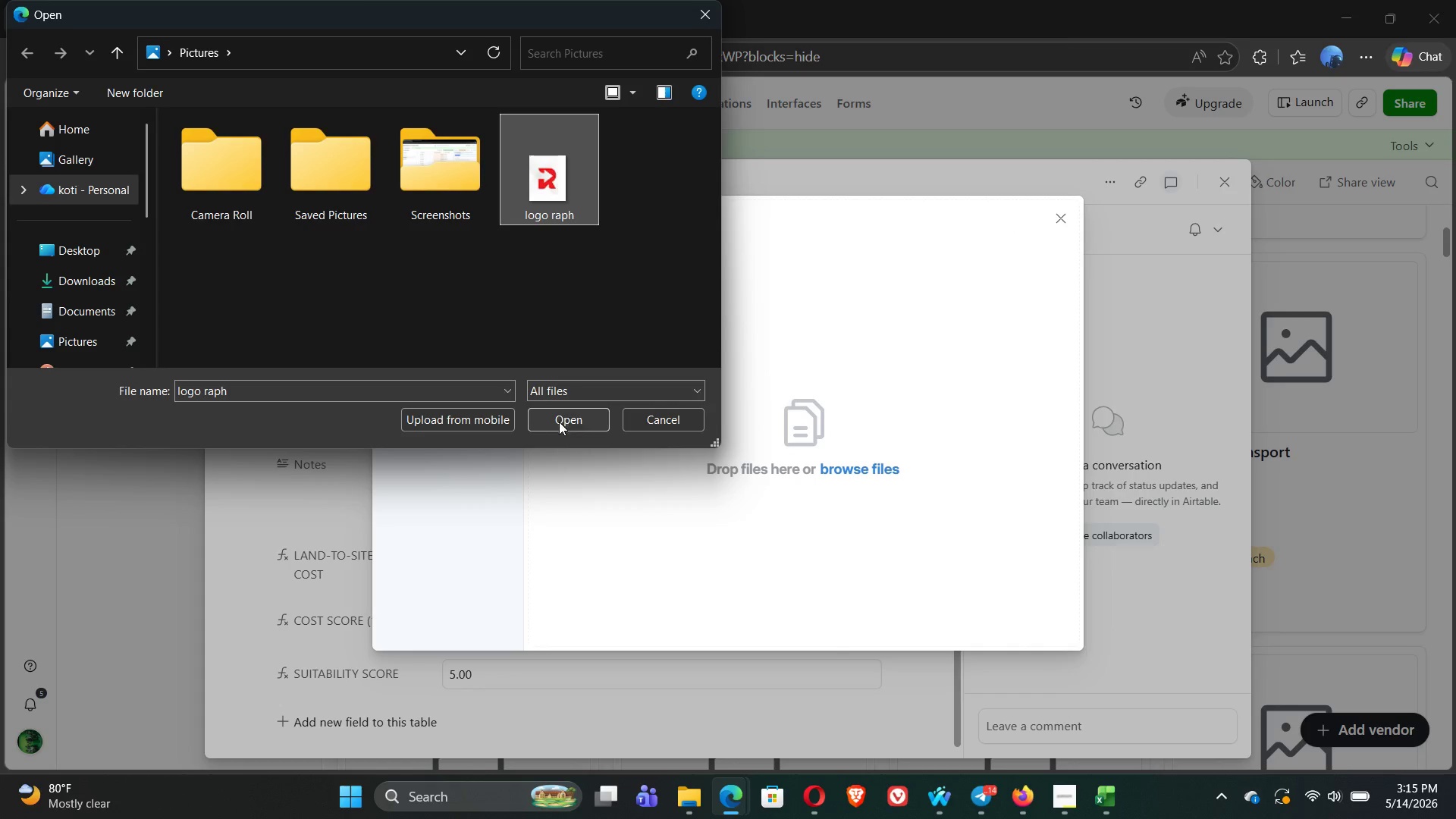 
left_click([559, 422])
 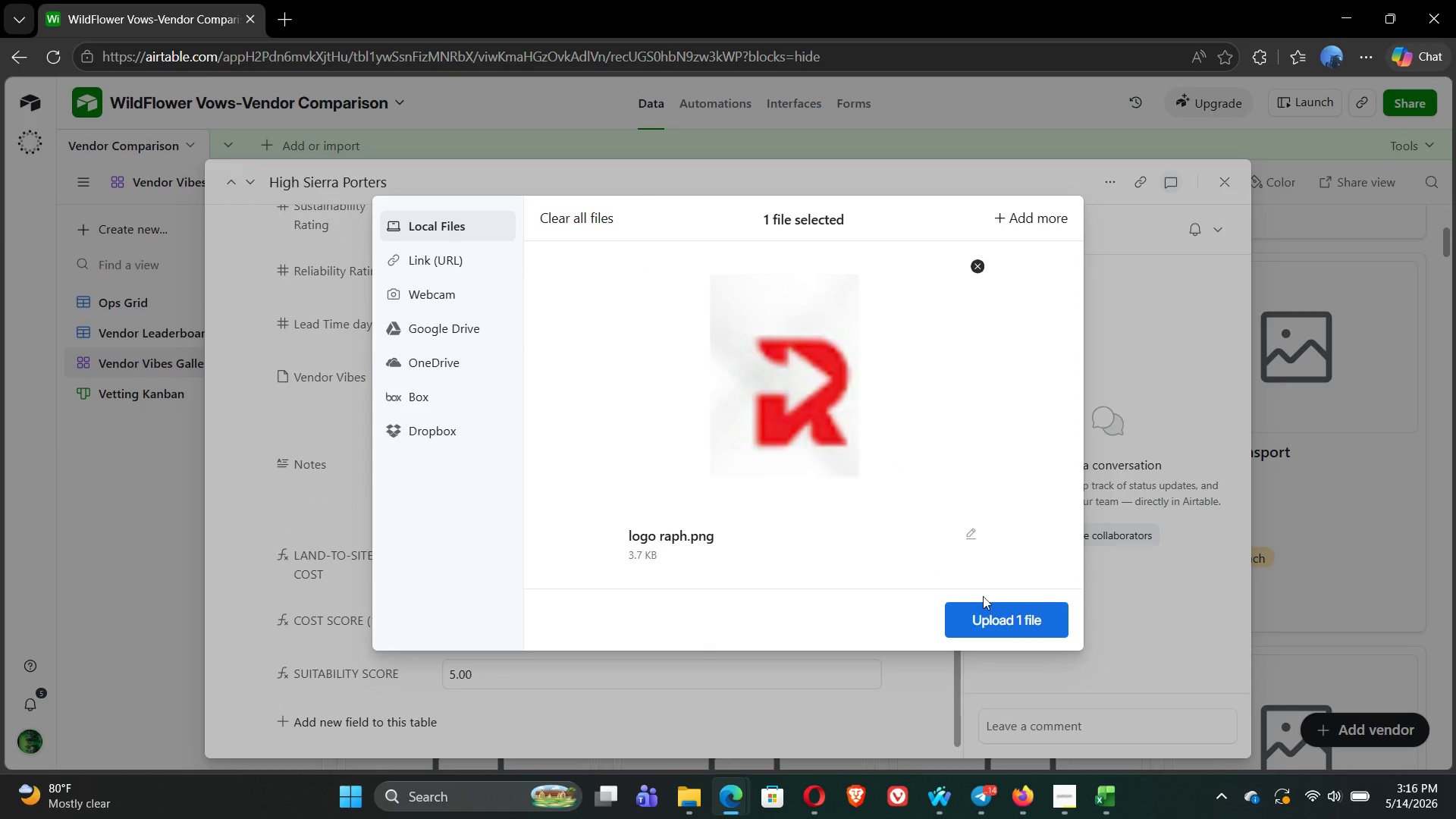 
left_click([1006, 622])
 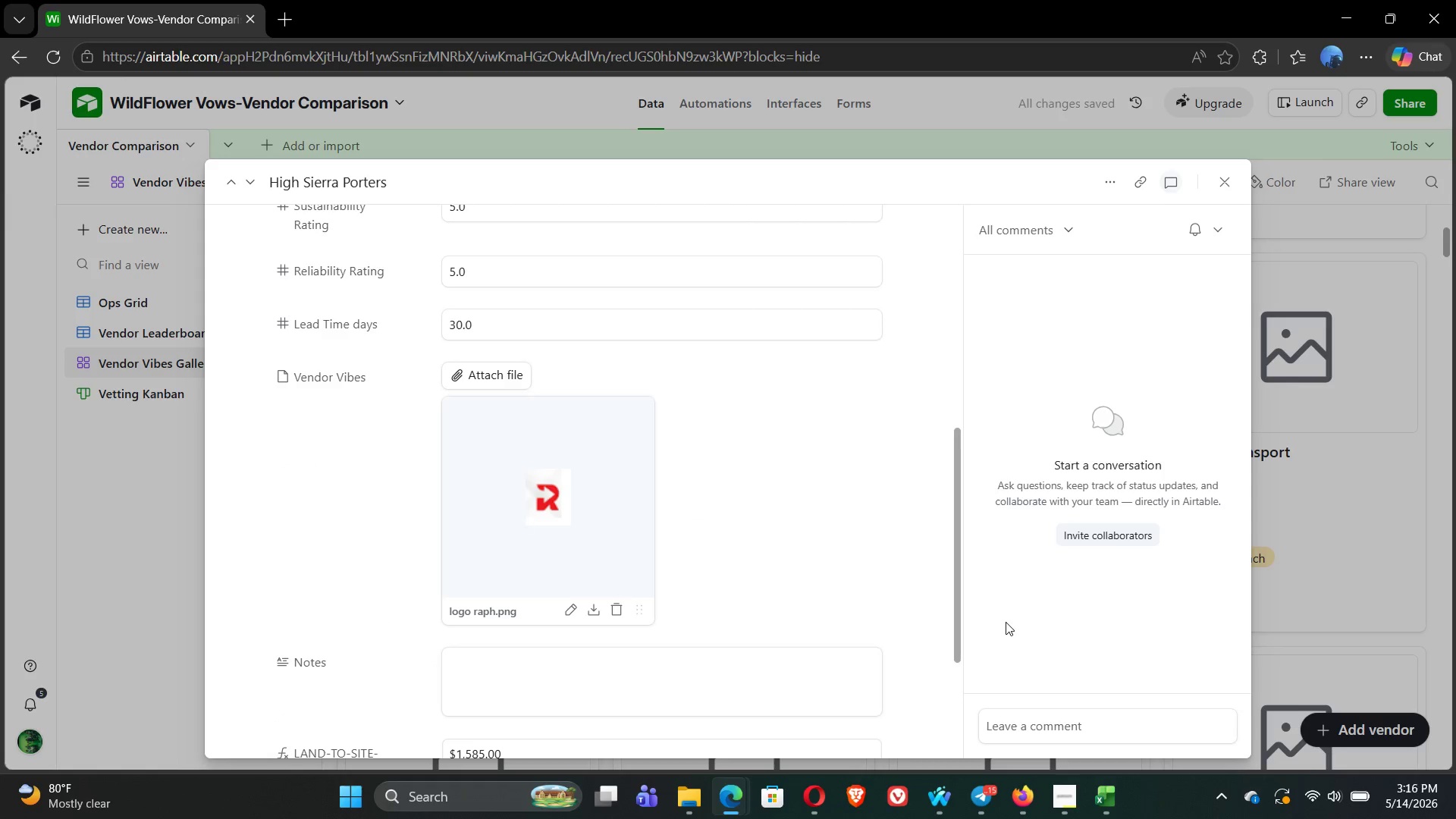 
wait(14.05)
 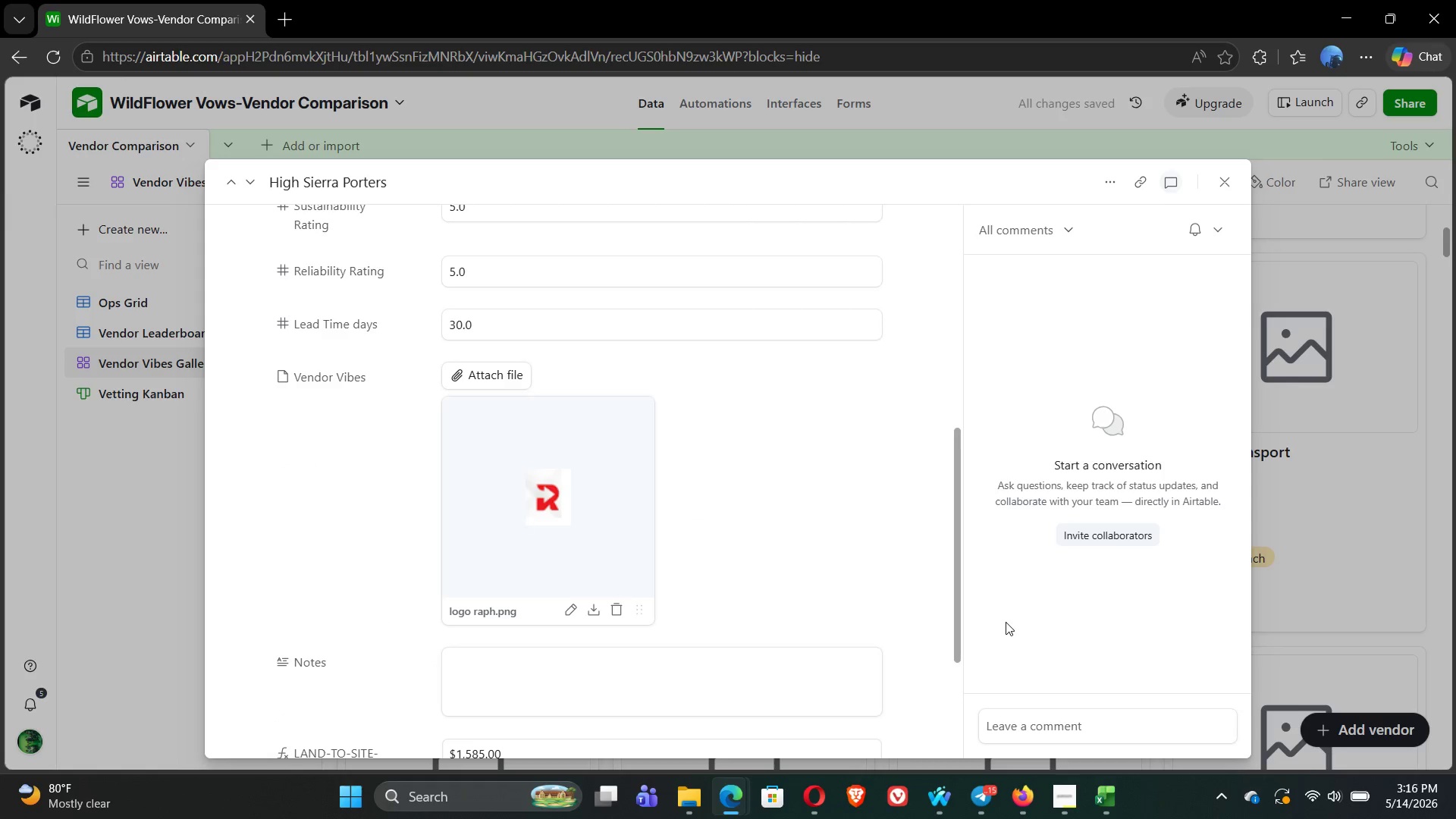 
left_click([1229, 185])
 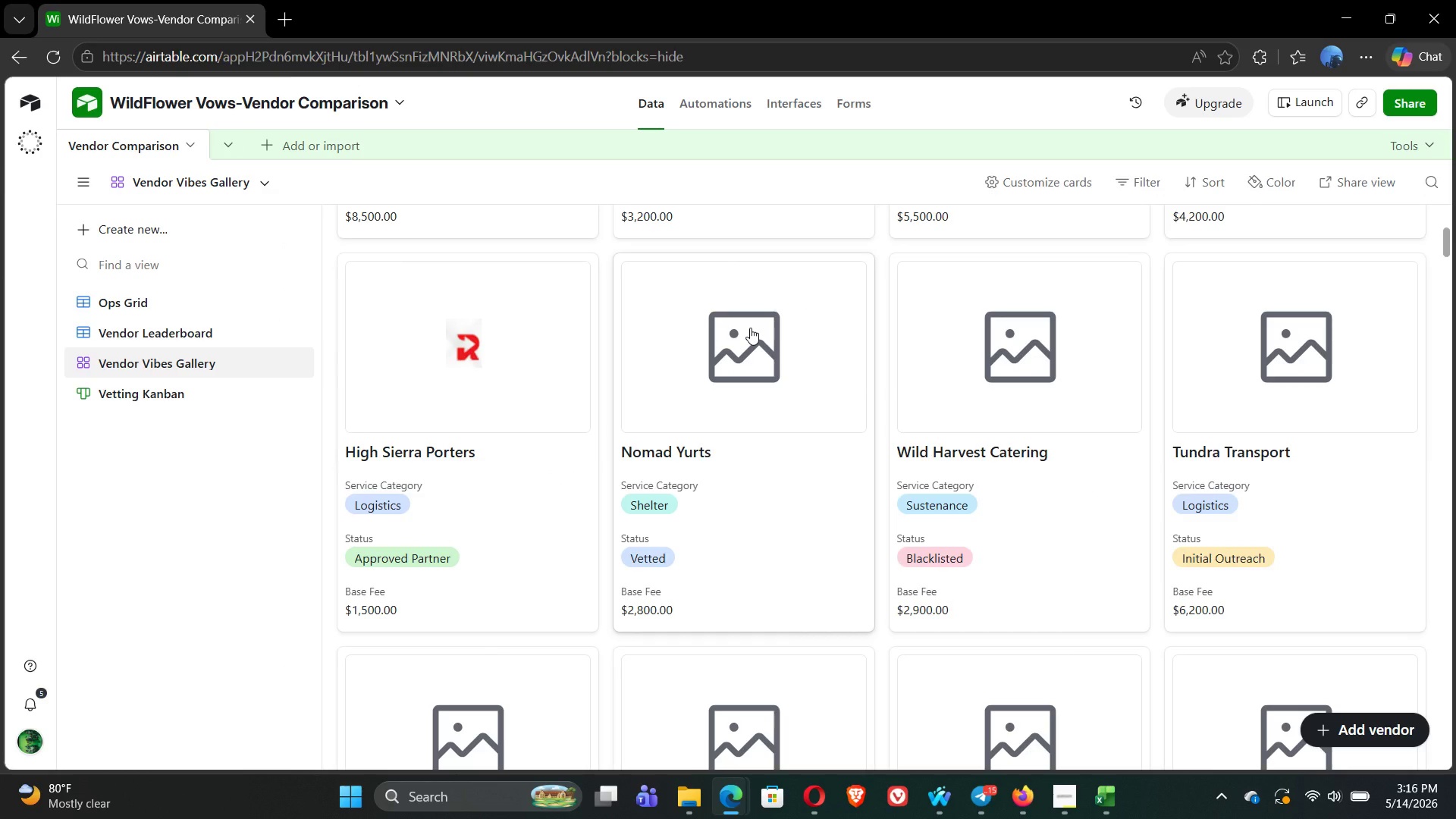 
left_click([750, 328])
 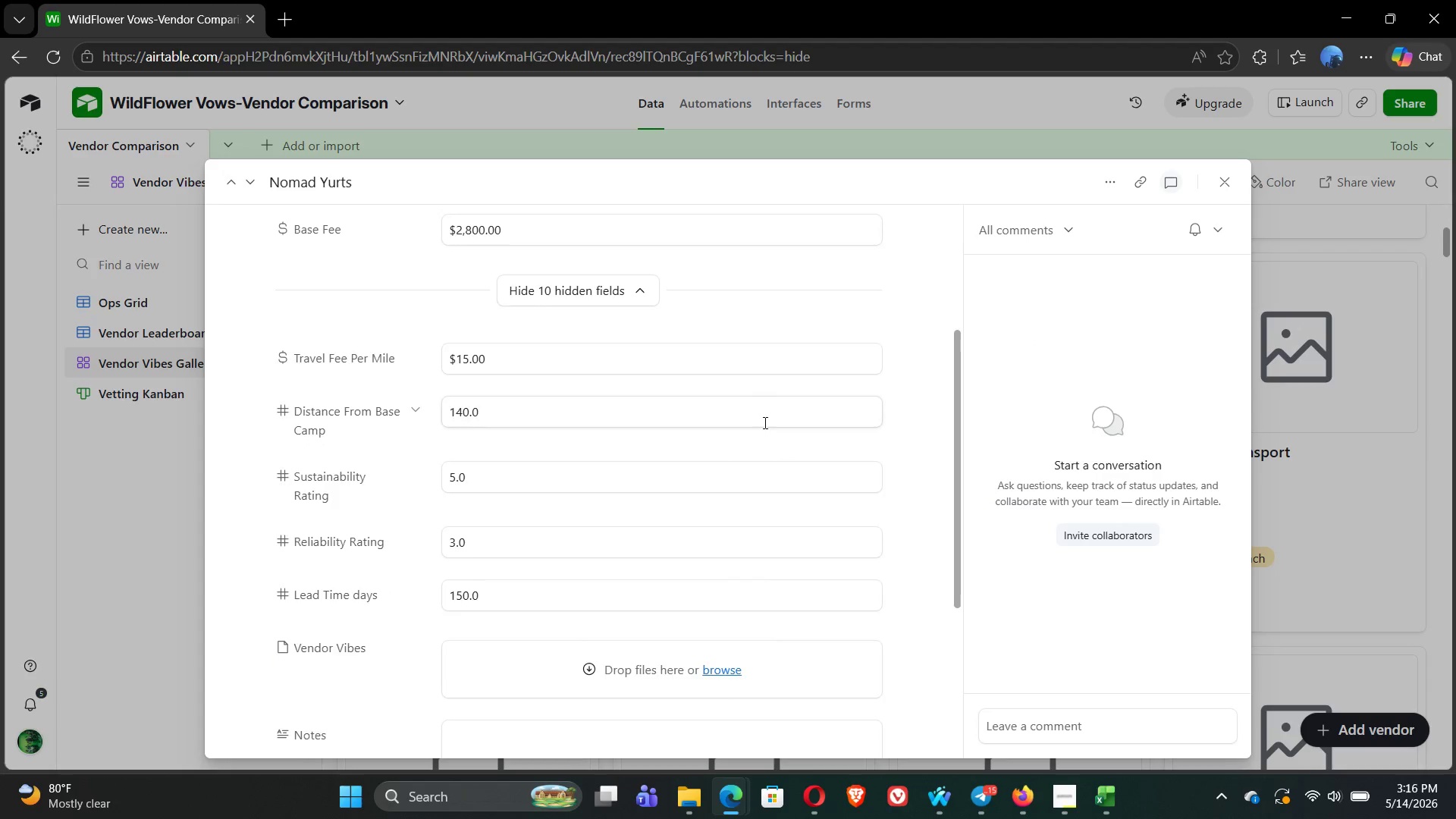 
left_click([730, 513])
 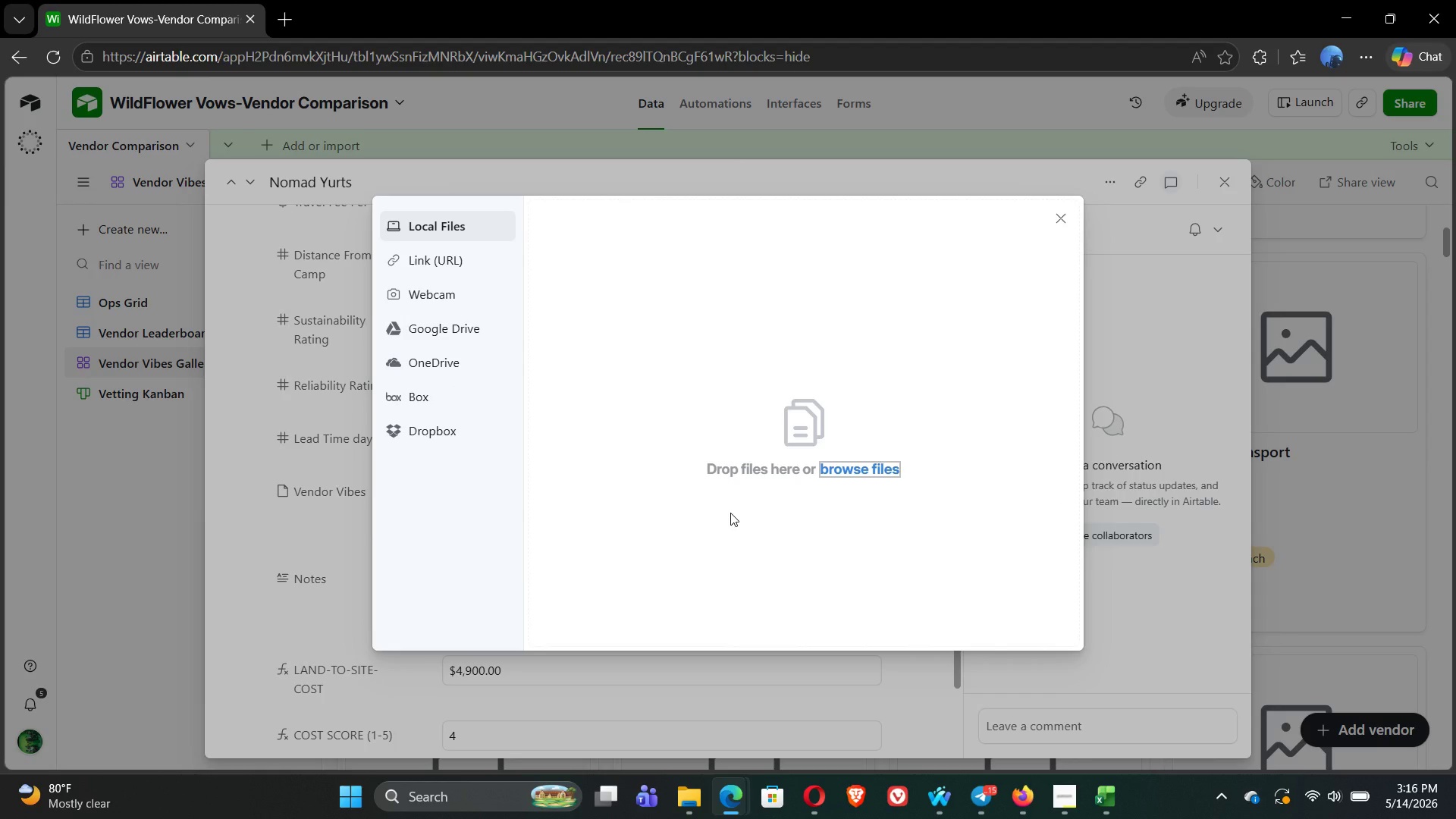 
wait(5.28)
 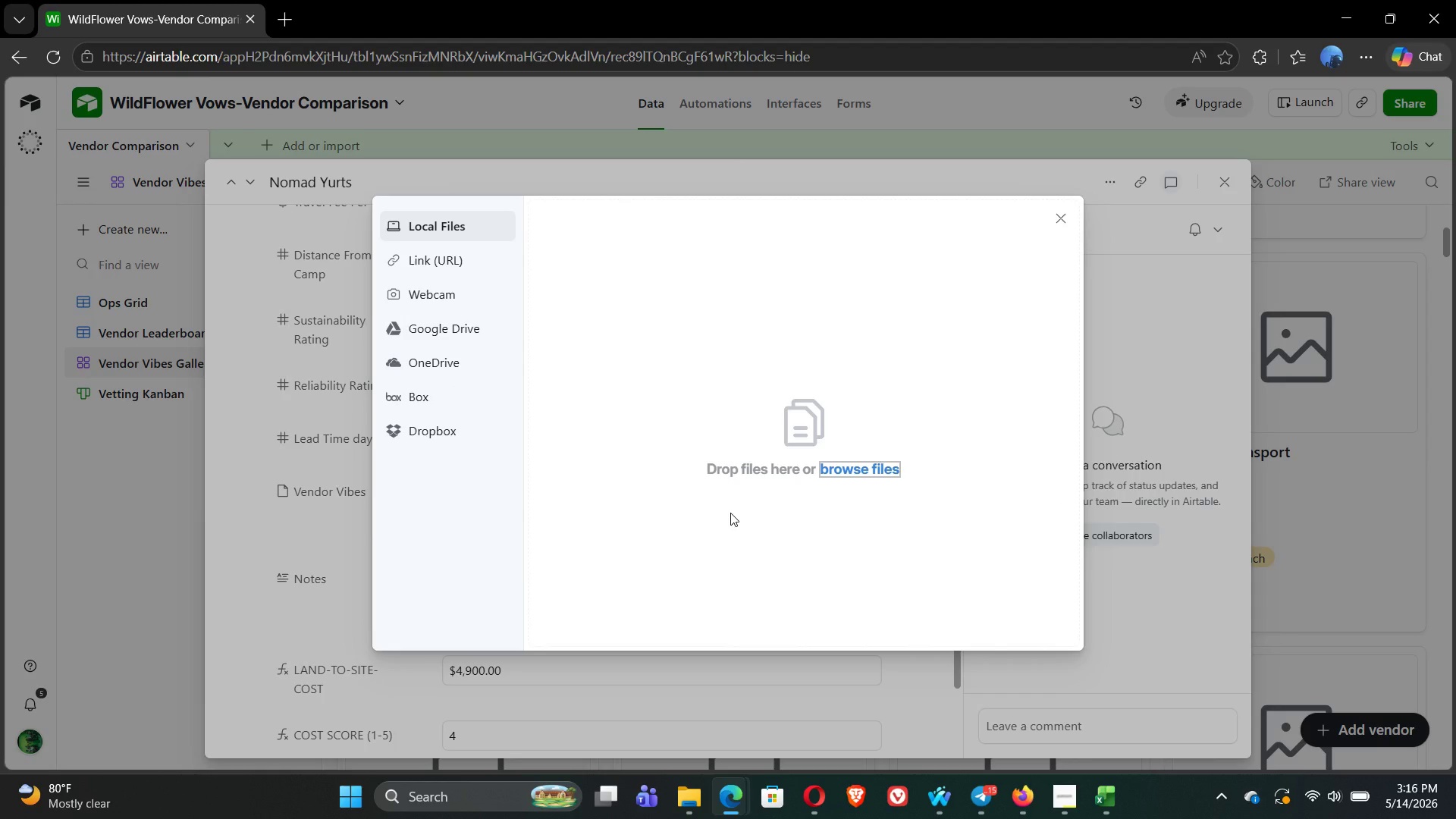 
left_click([860, 466])
 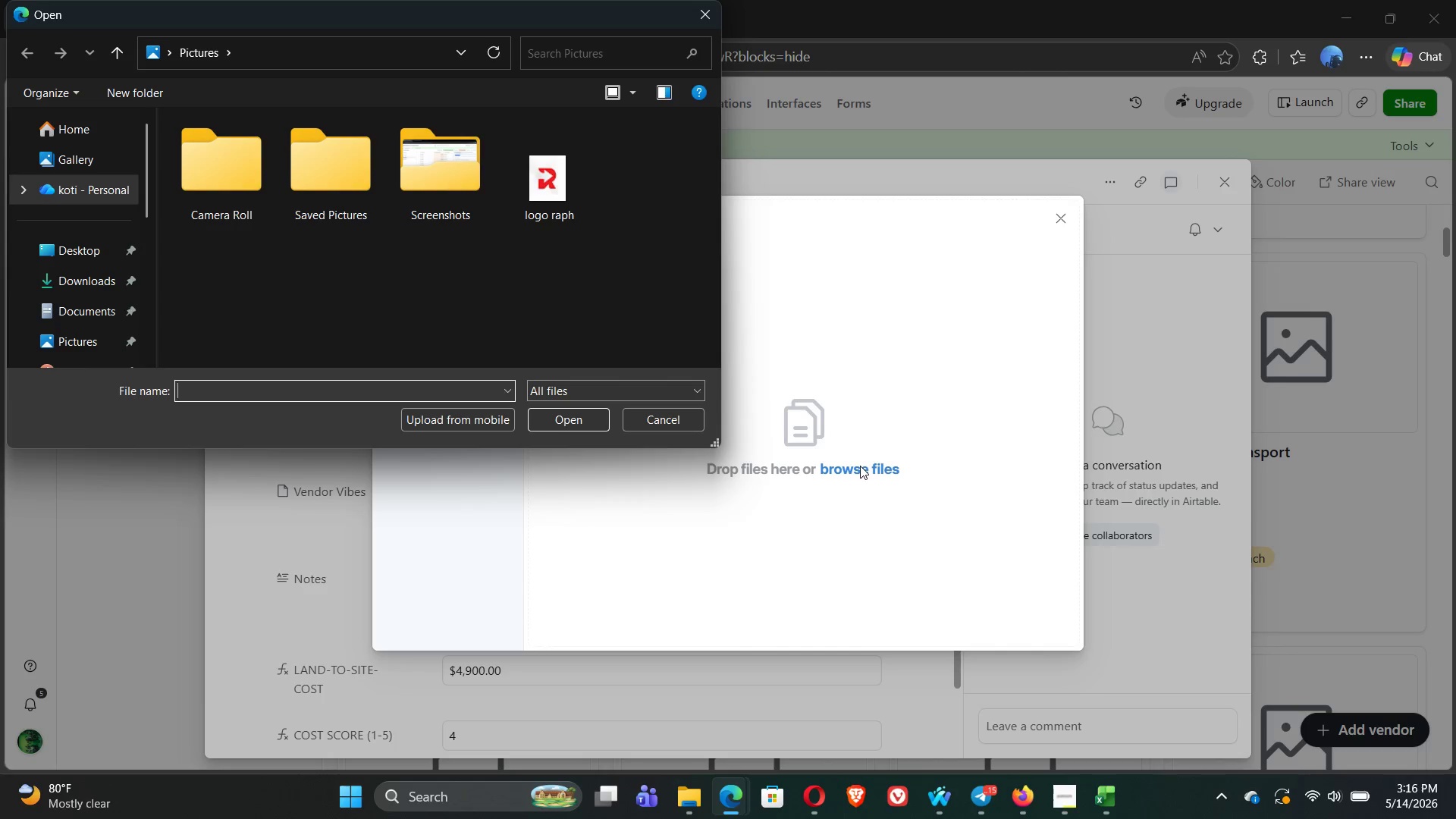 
left_click([572, 183])
 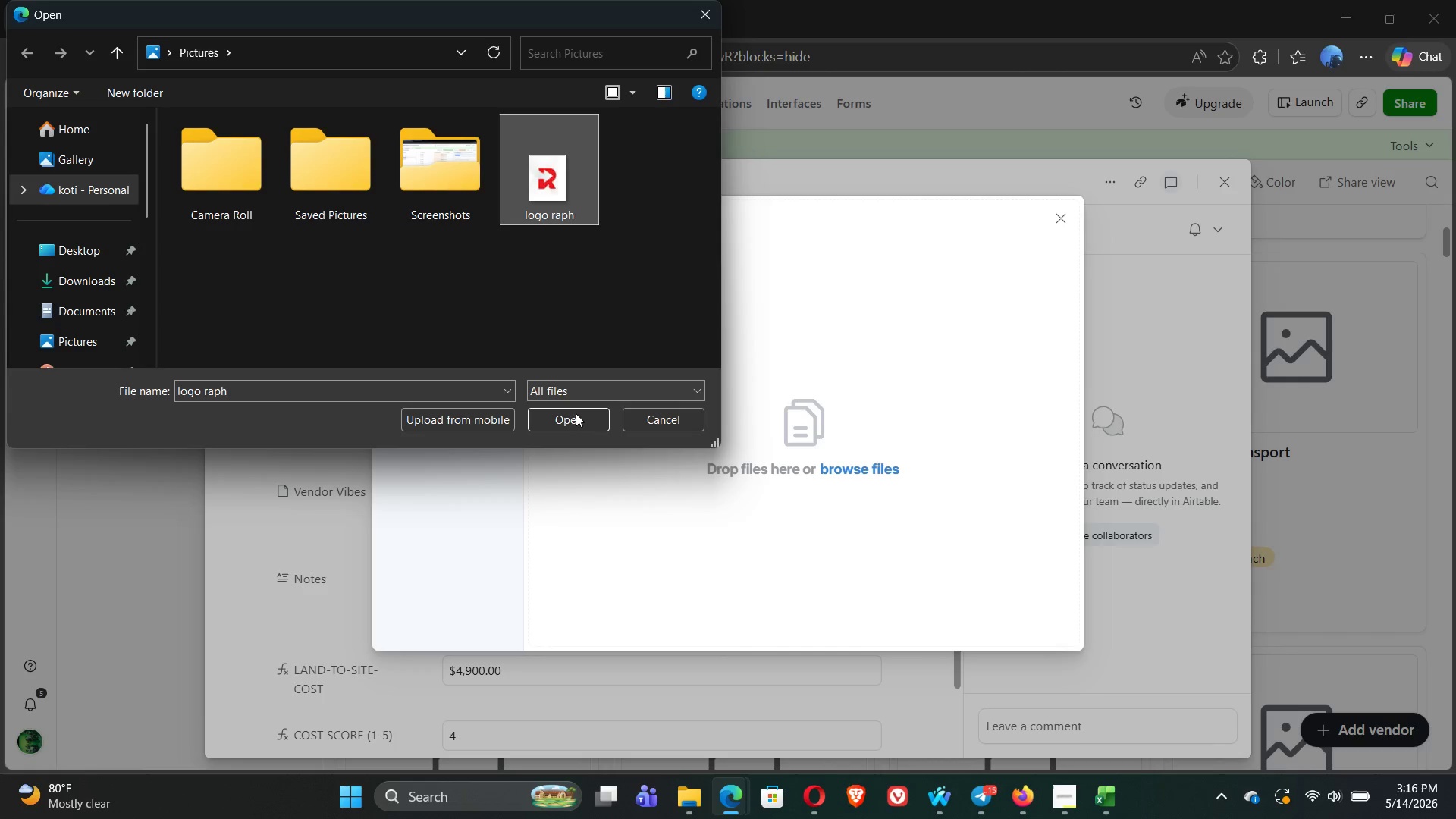 
left_click([575, 421])
 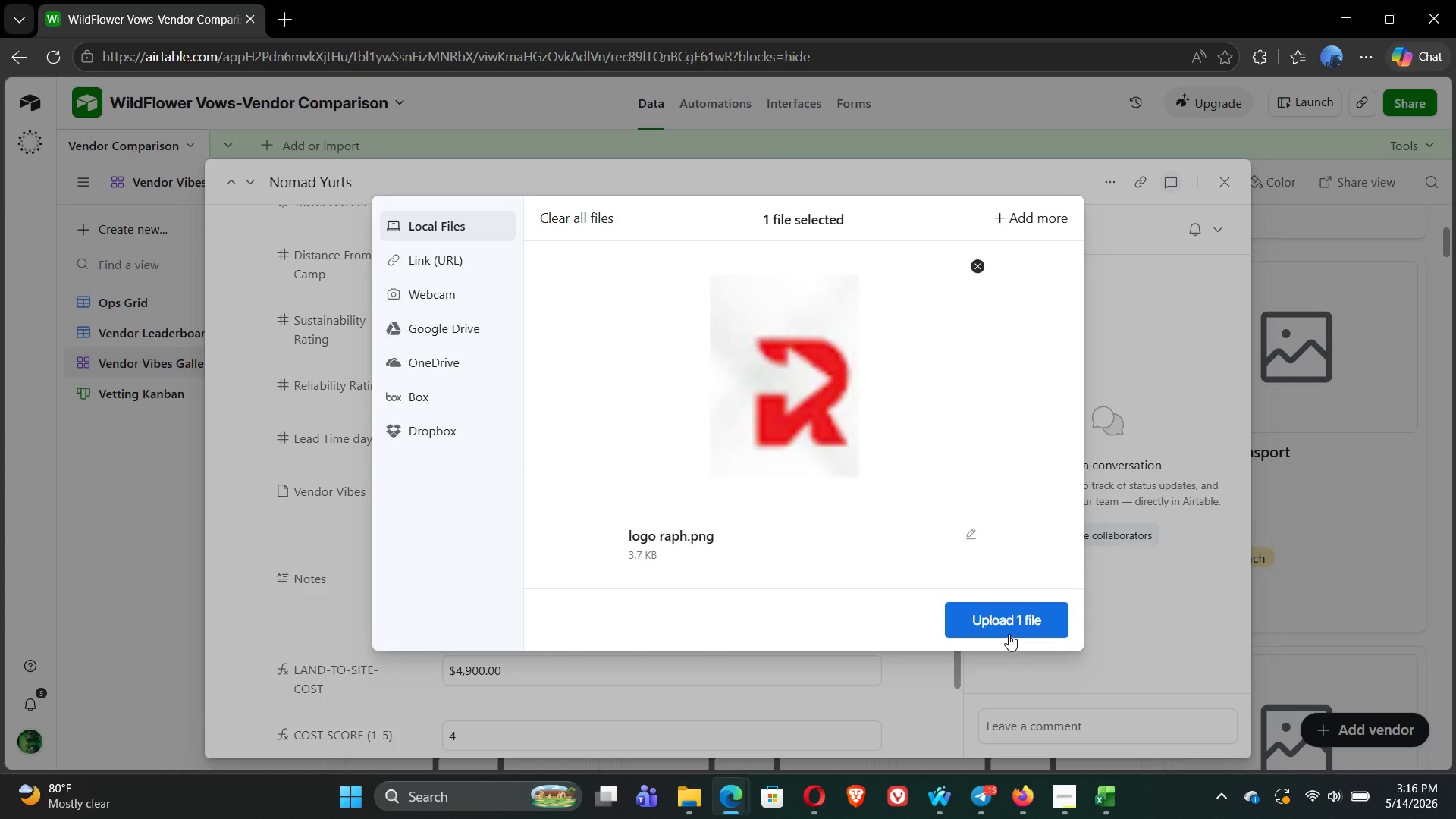 
left_click([997, 620])
 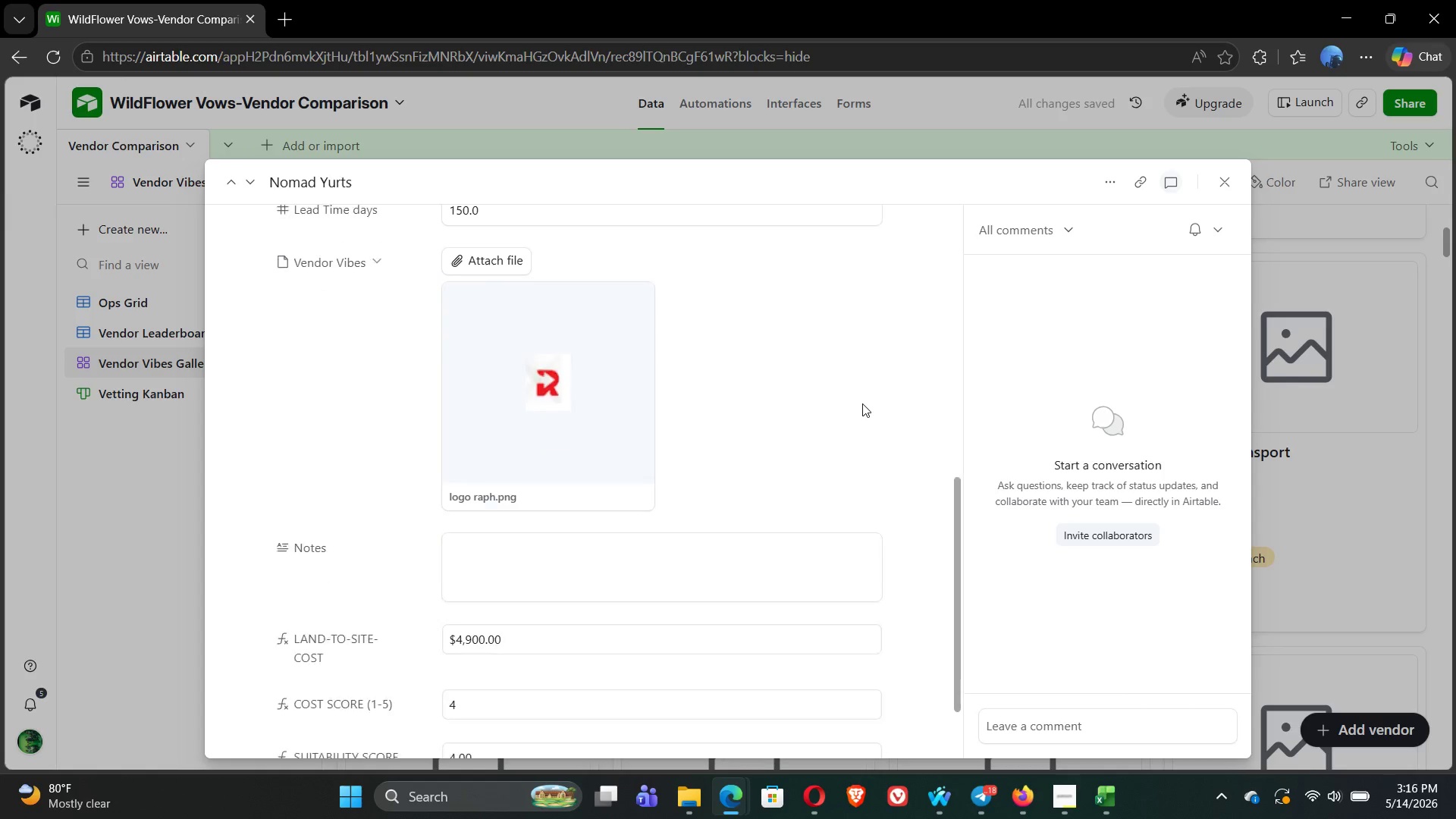 
wait(12.27)
 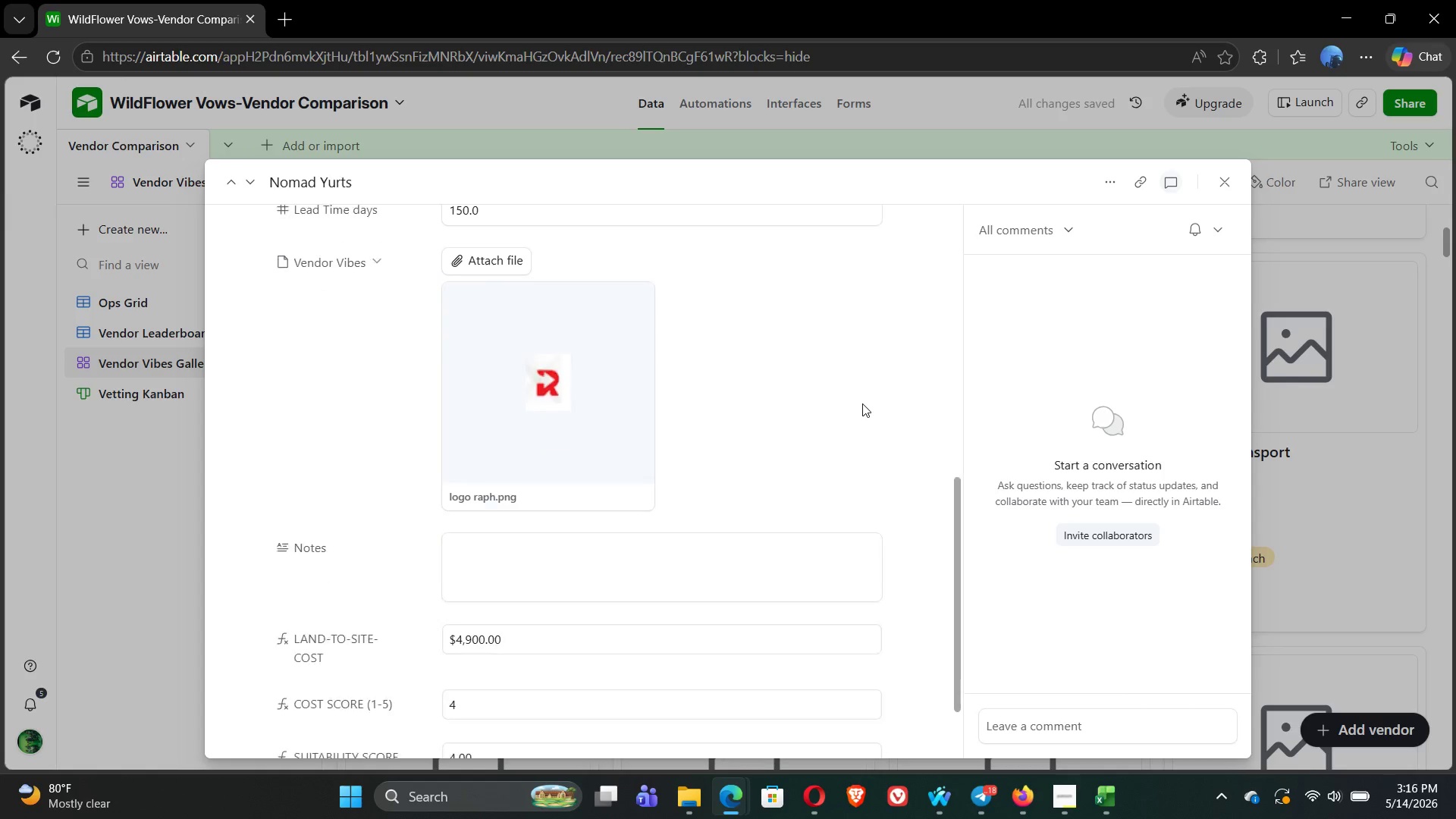 
left_click([1223, 192])
 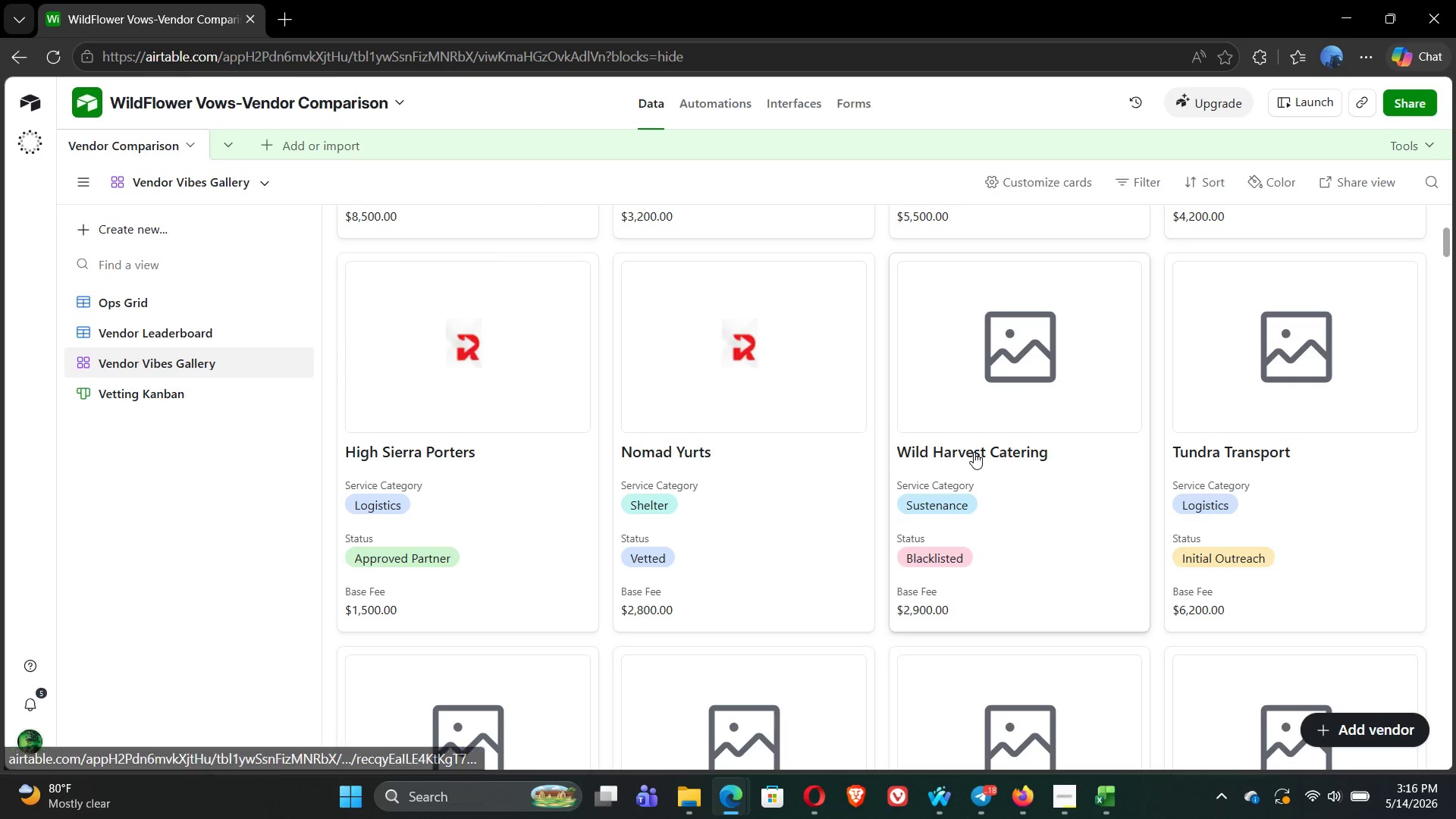 
left_click([996, 378])
 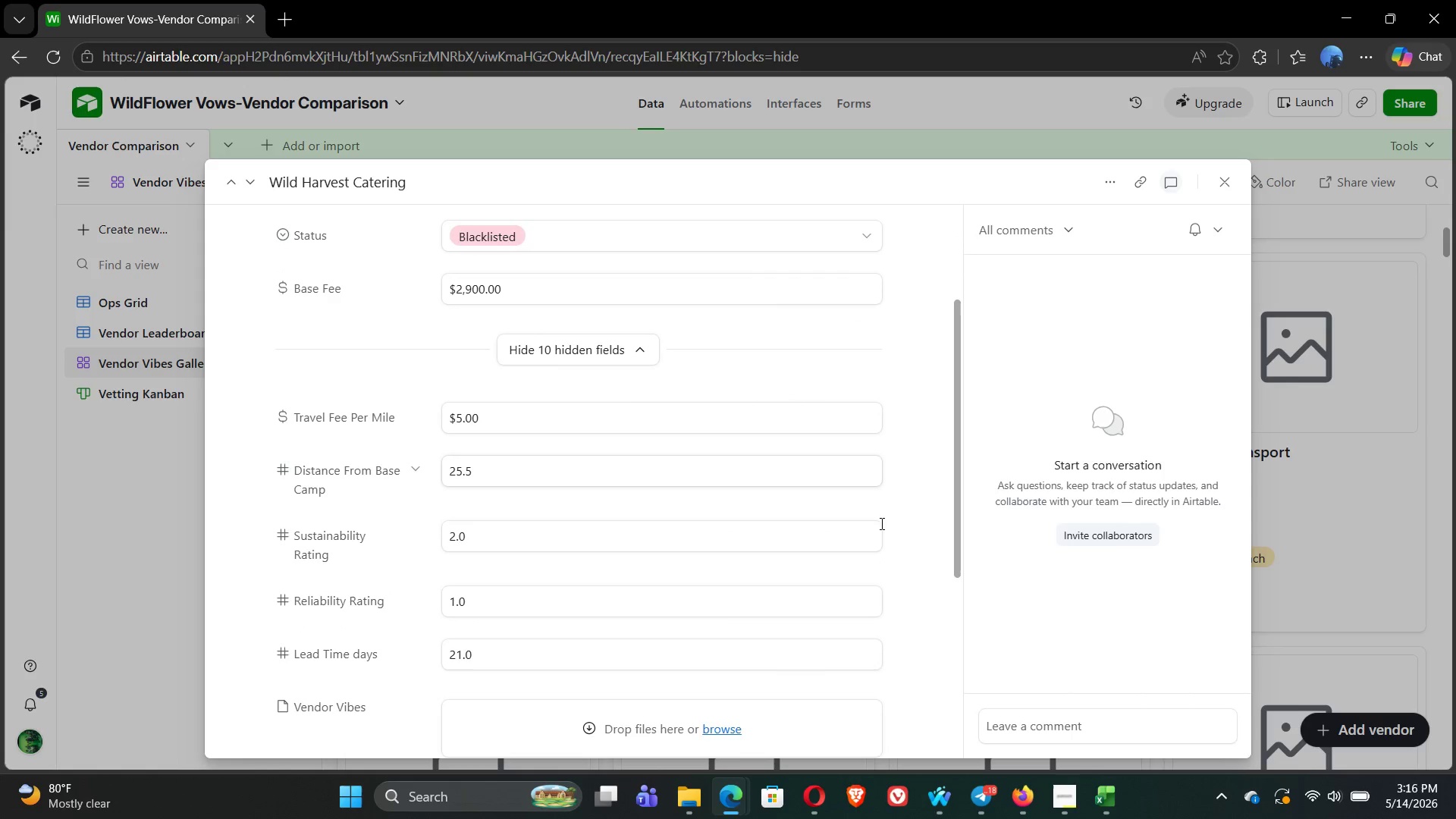 
wait(5.52)
 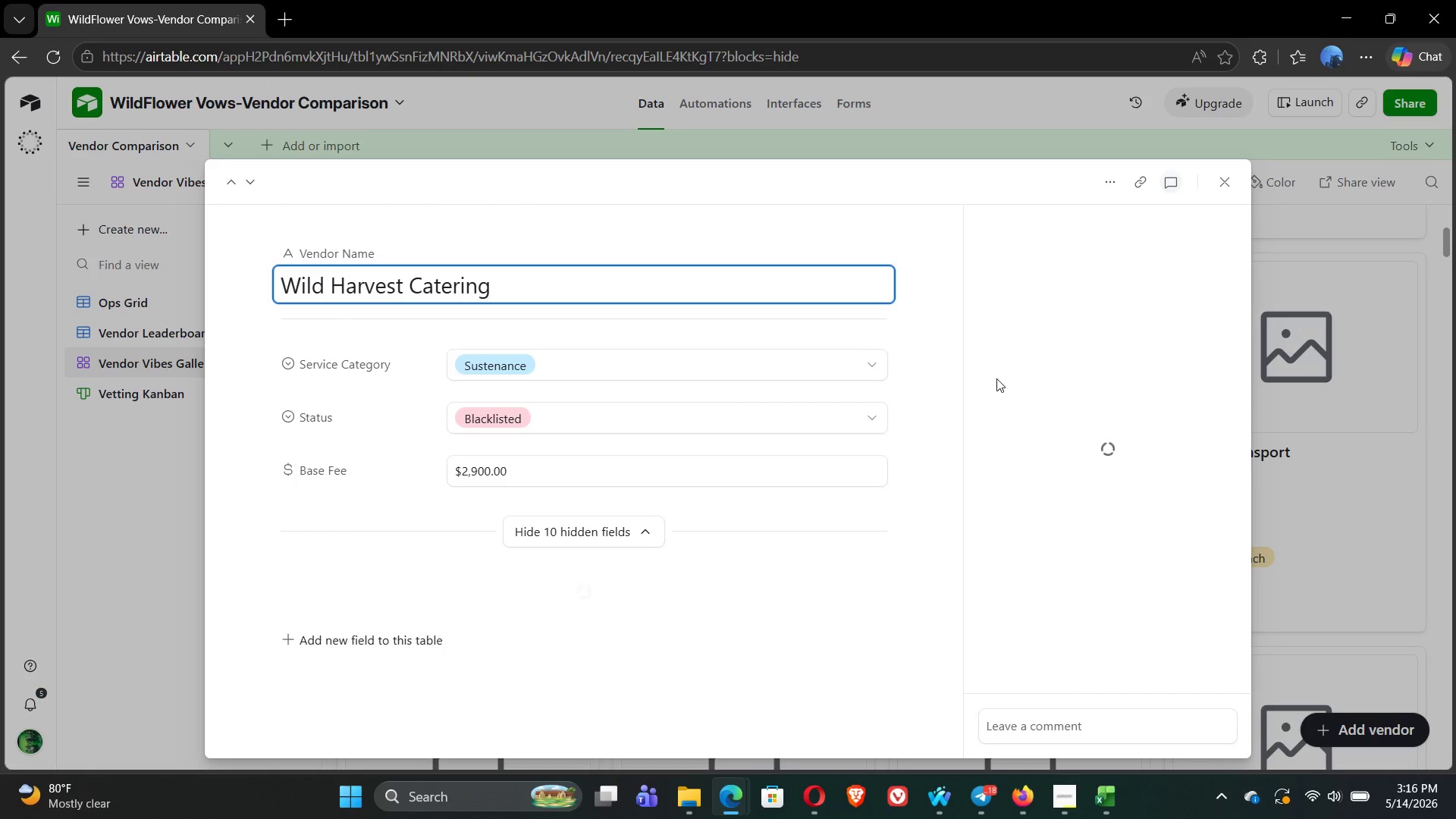 
left_click([725, 511])
 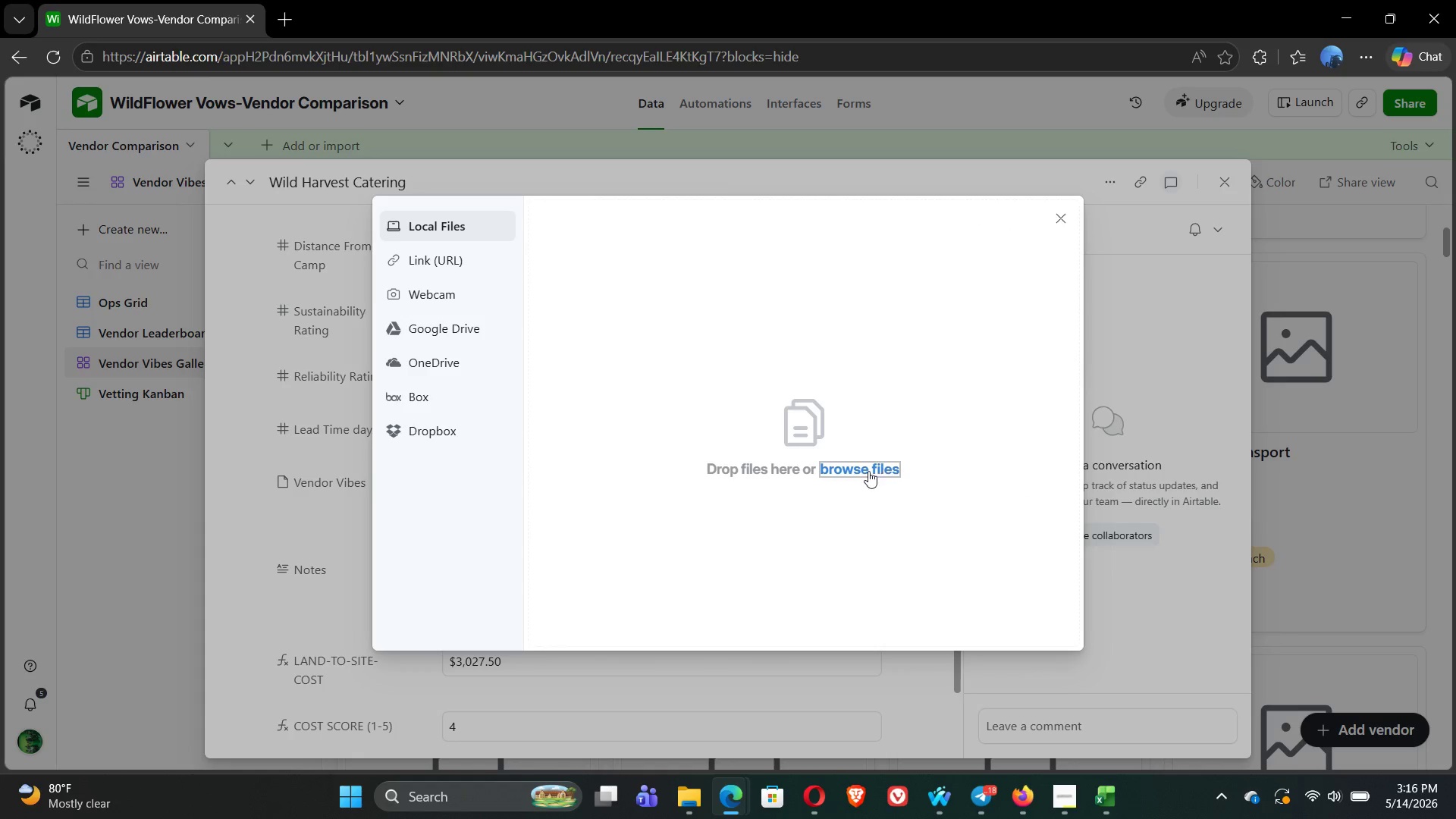 
left_click([864, 471])
 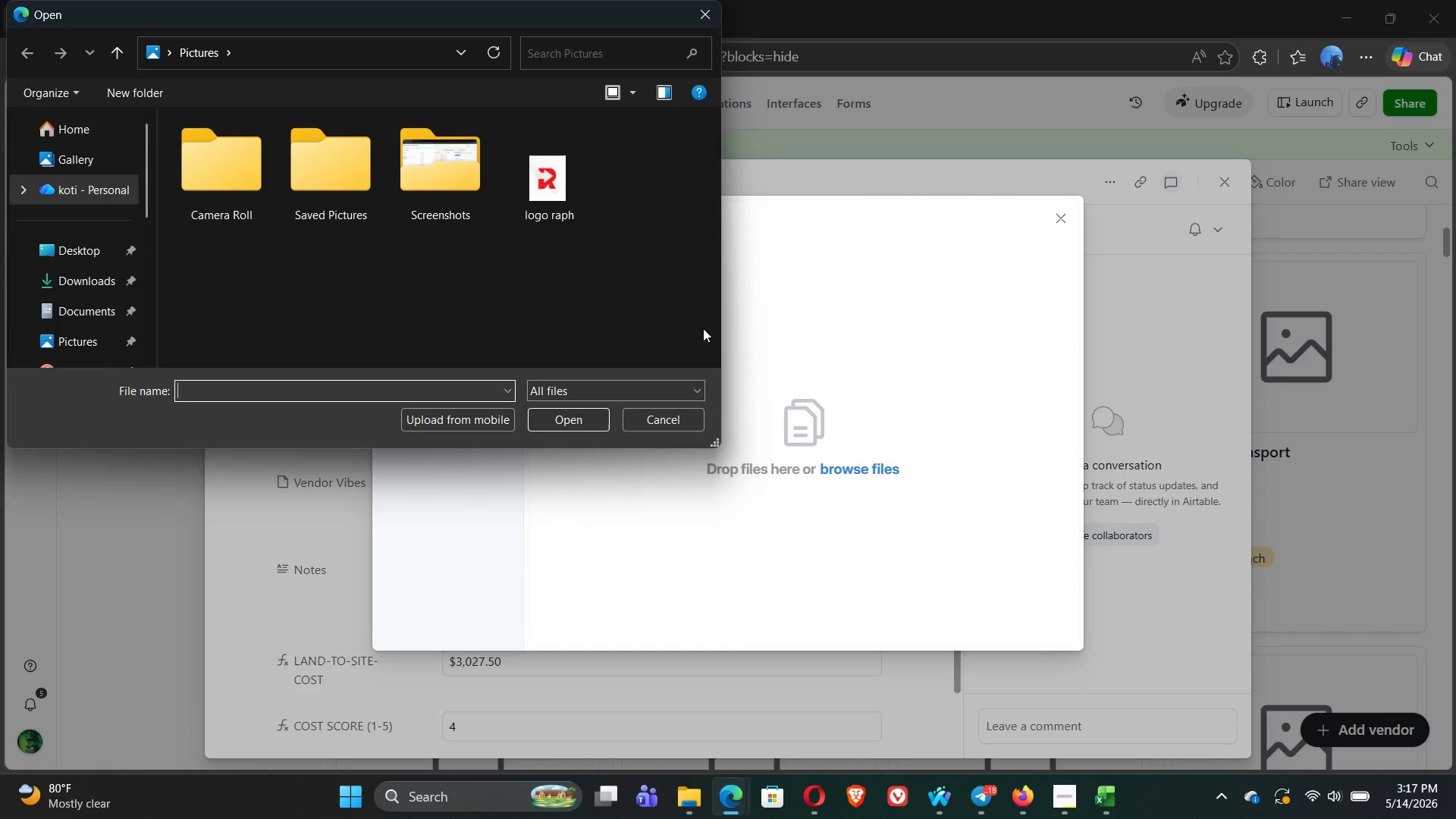 
left_click([568, 184])
 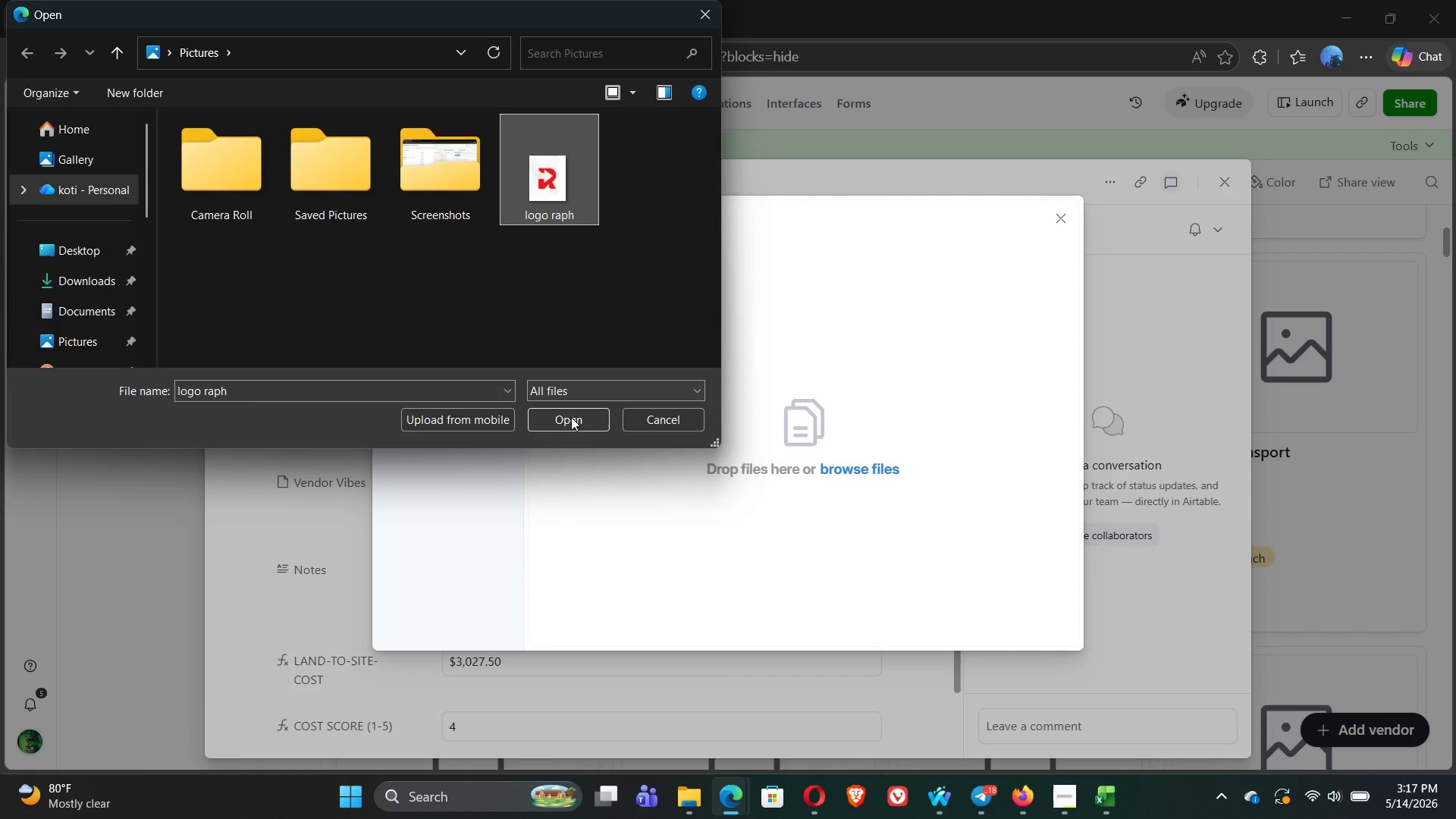 
left_click([571, 423])
 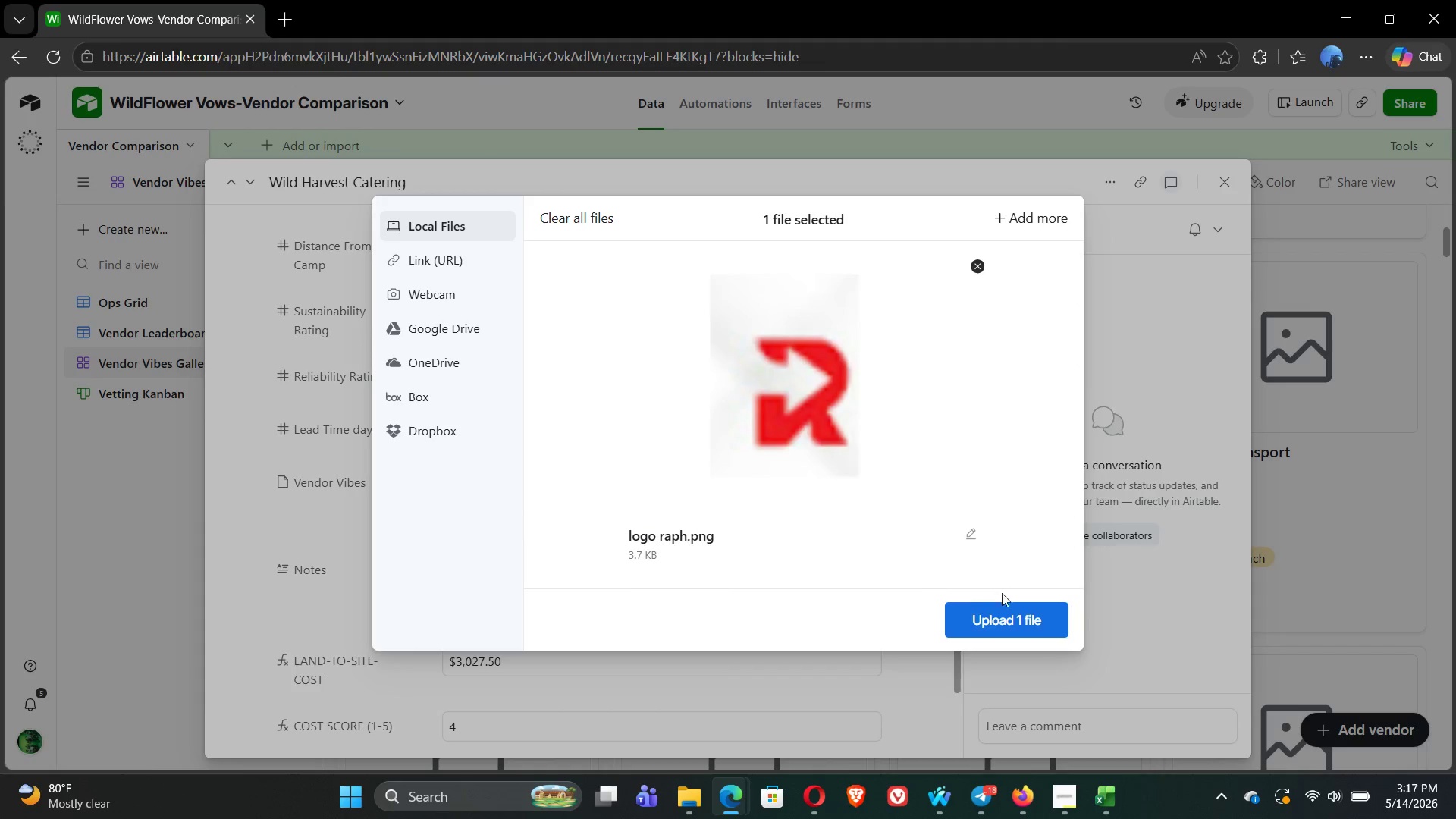 
left_click([1003, 619])
 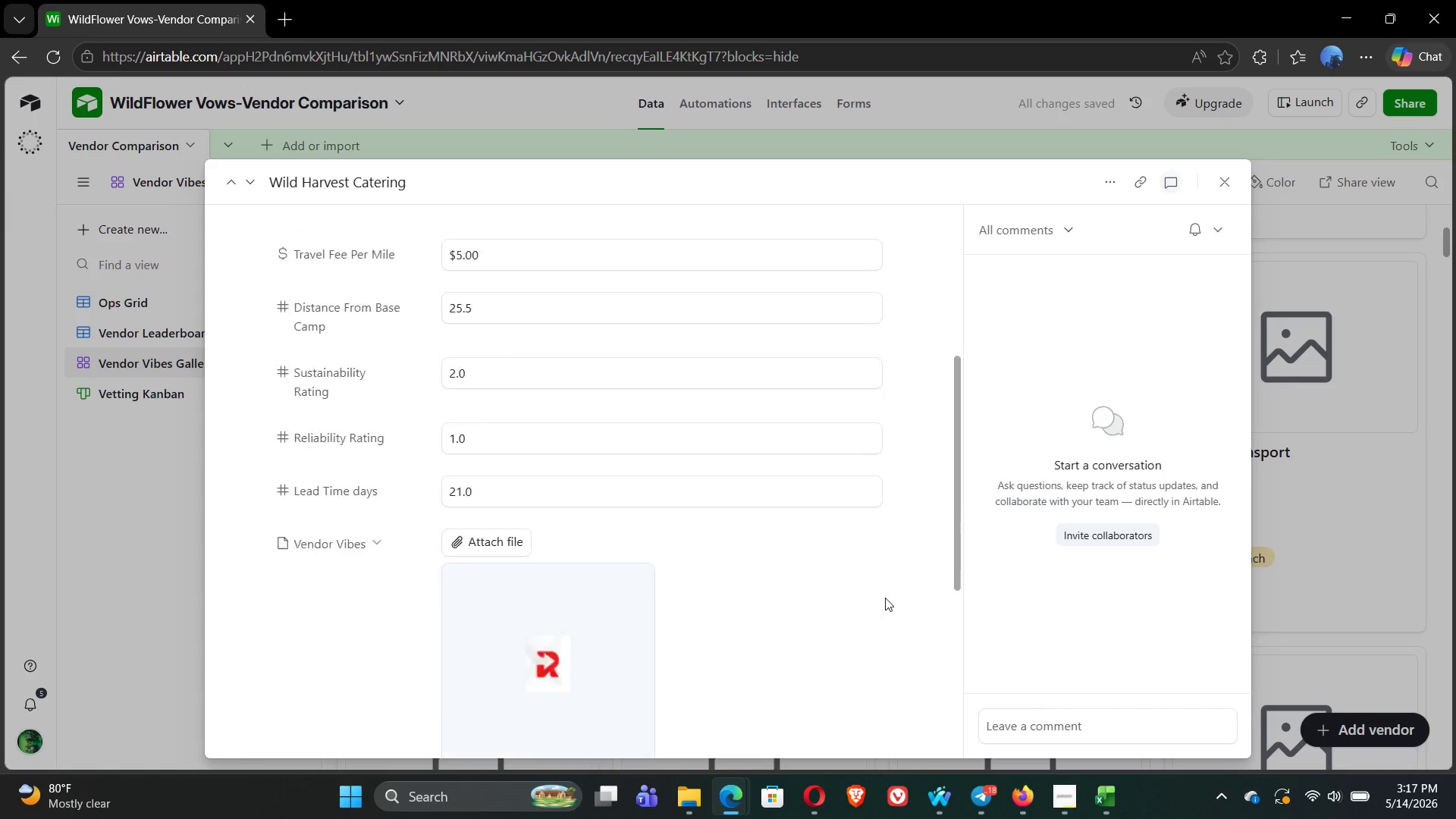 
wait(13.22)
 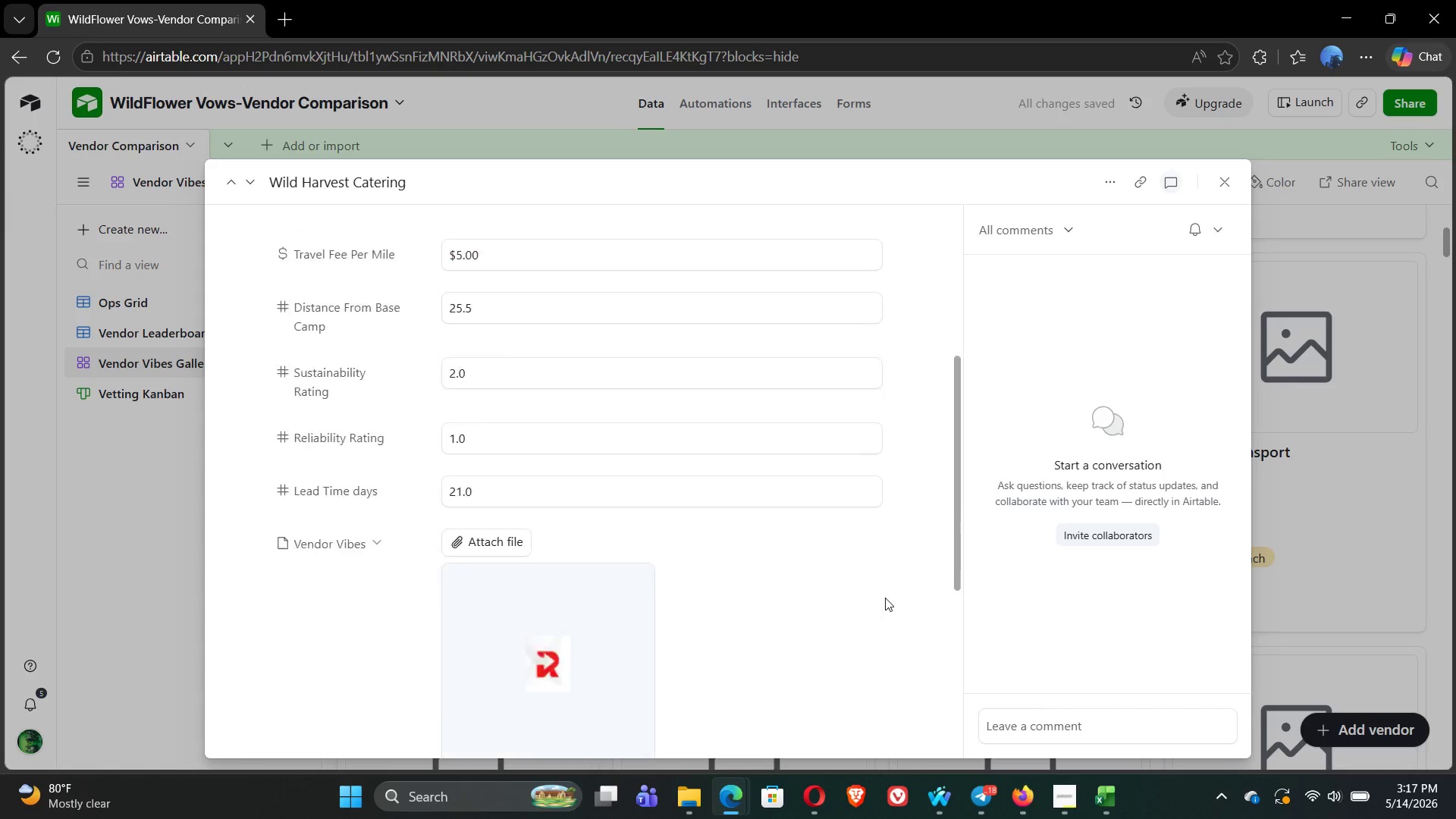 
left_click([1222, 188])
 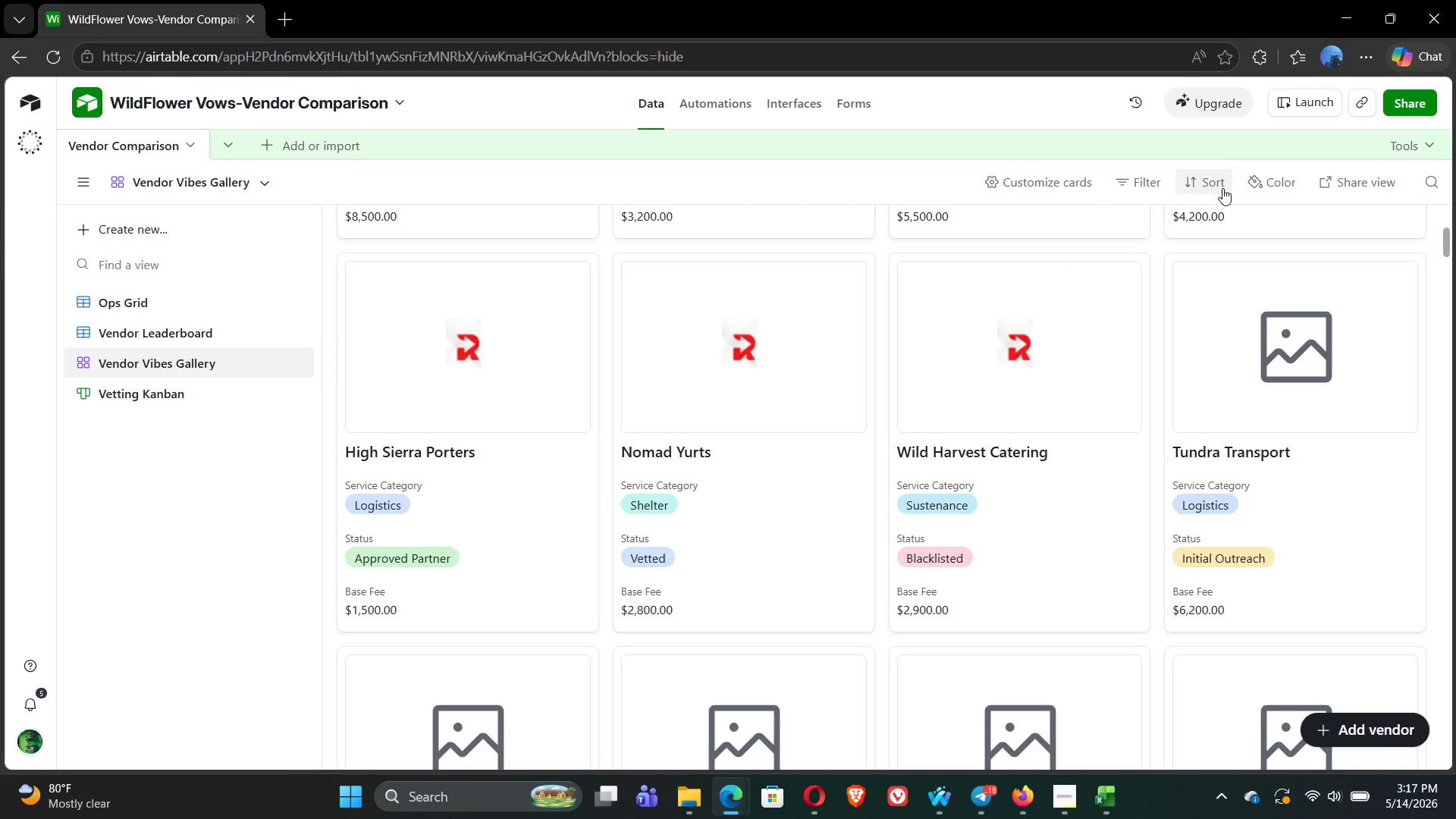 
left_click([1295, 318])
 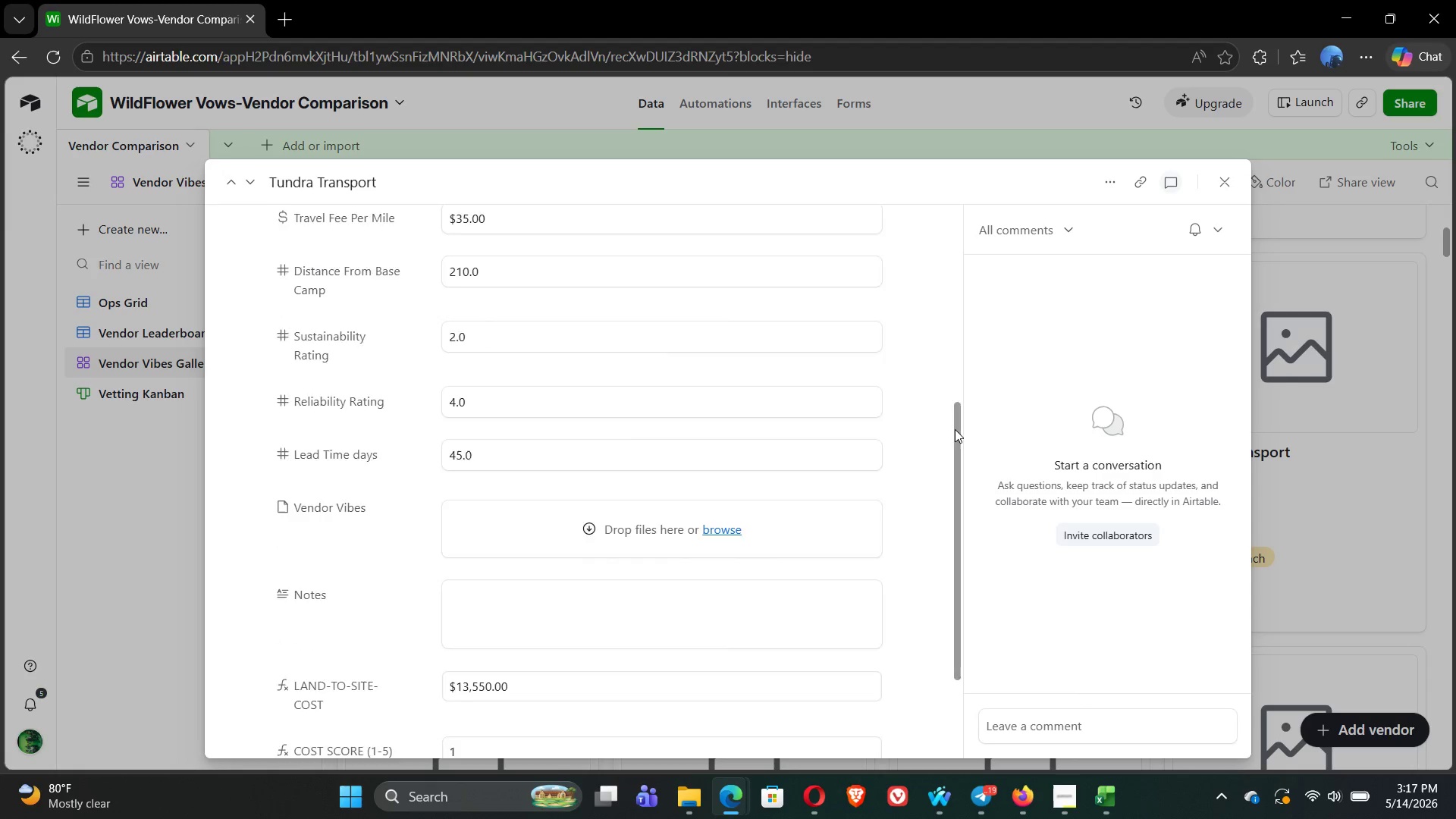 
left_click([716, 382])
 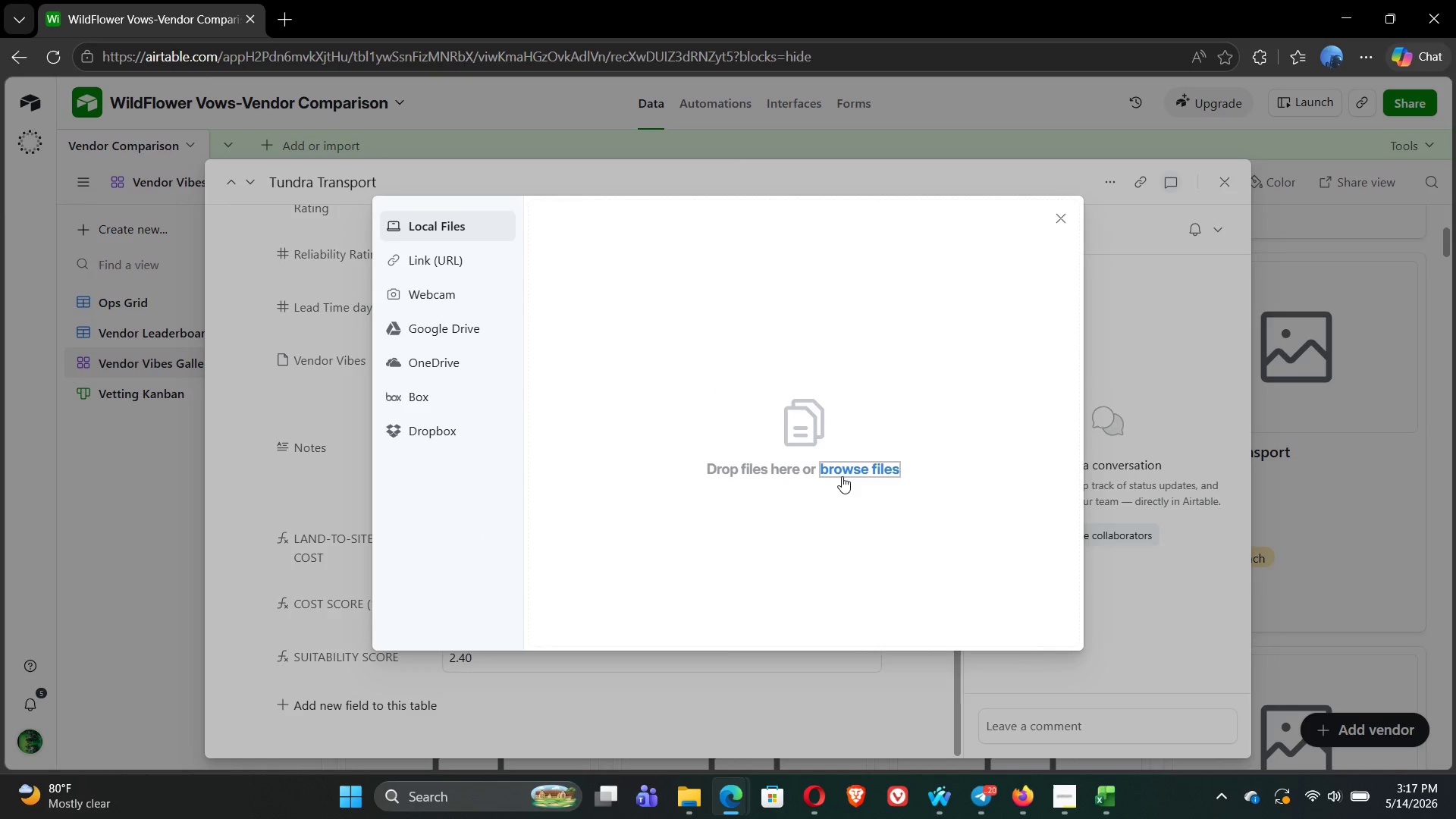 
left_click([852, 472])
 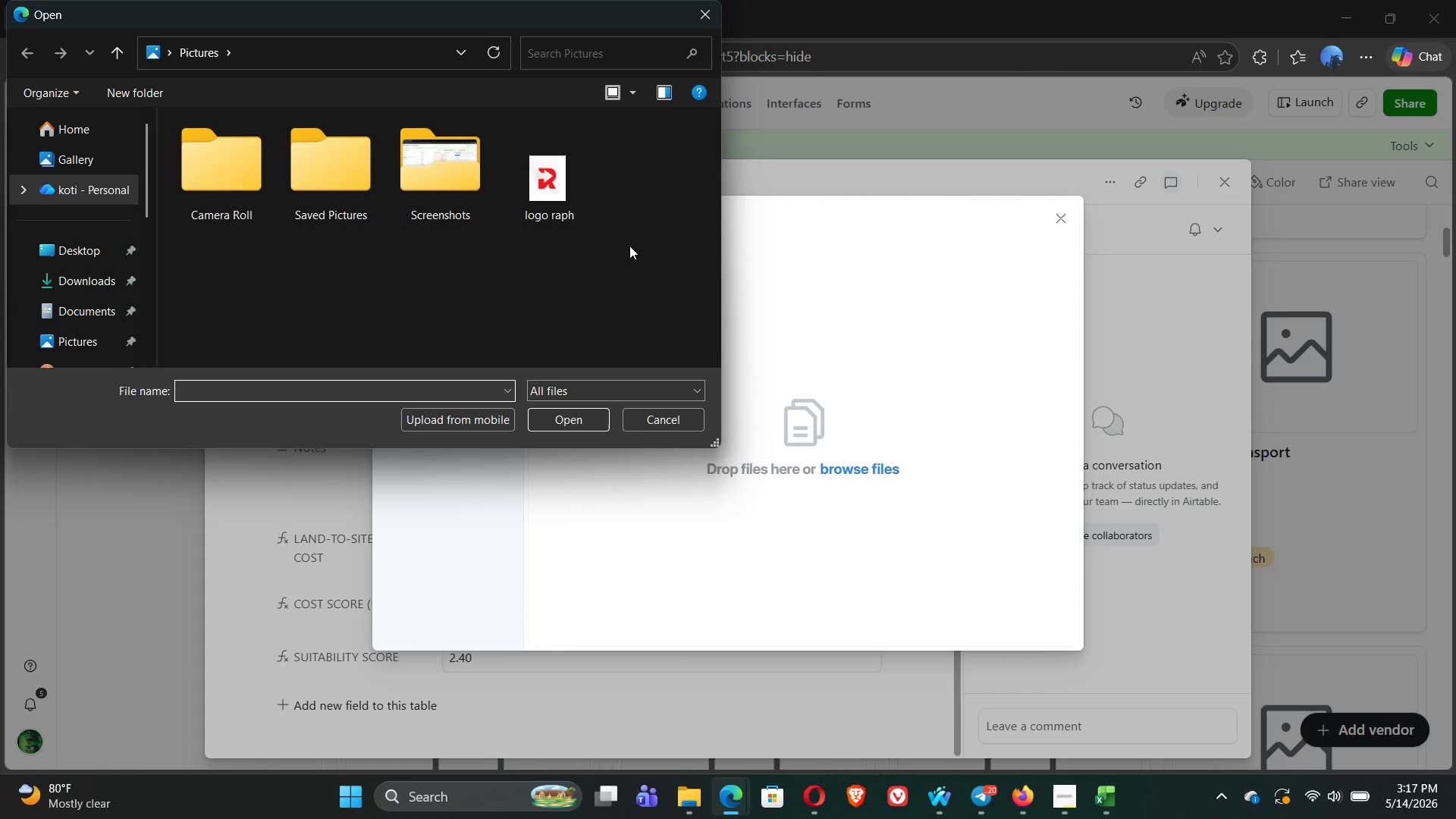 
left_click([555, 183])
 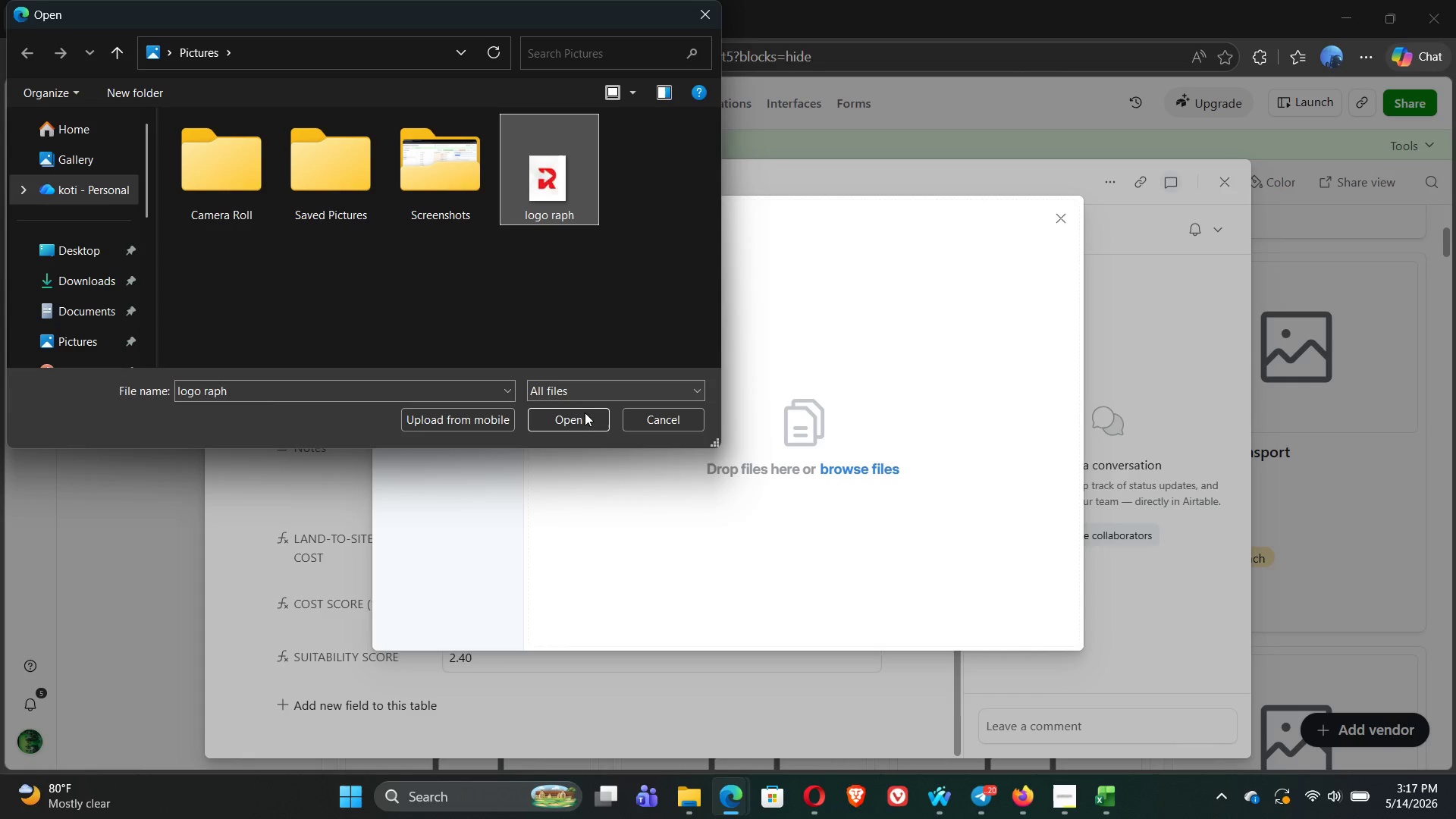 
left_click([581, 424])
 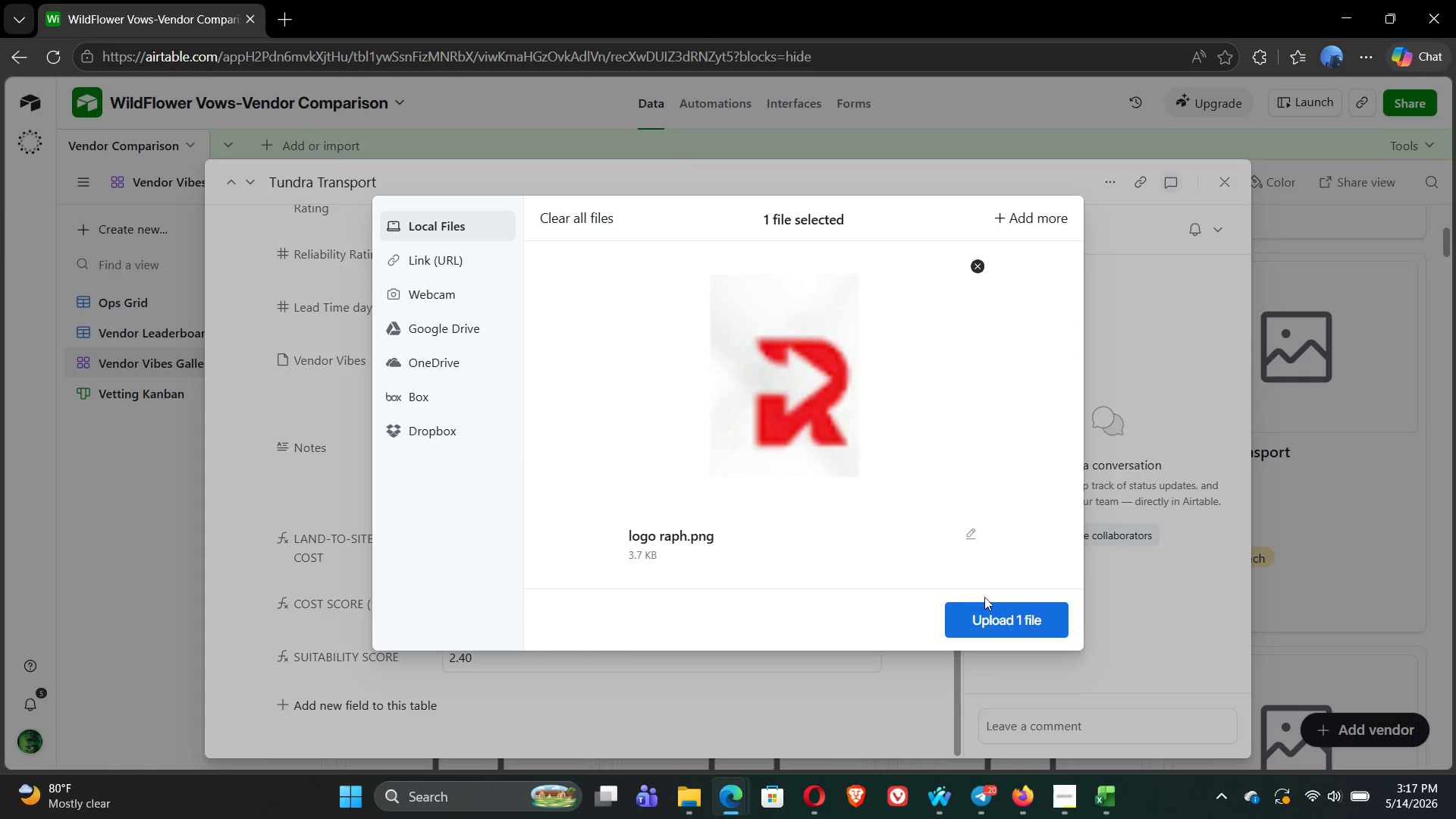 
left_click([1002, 617])
 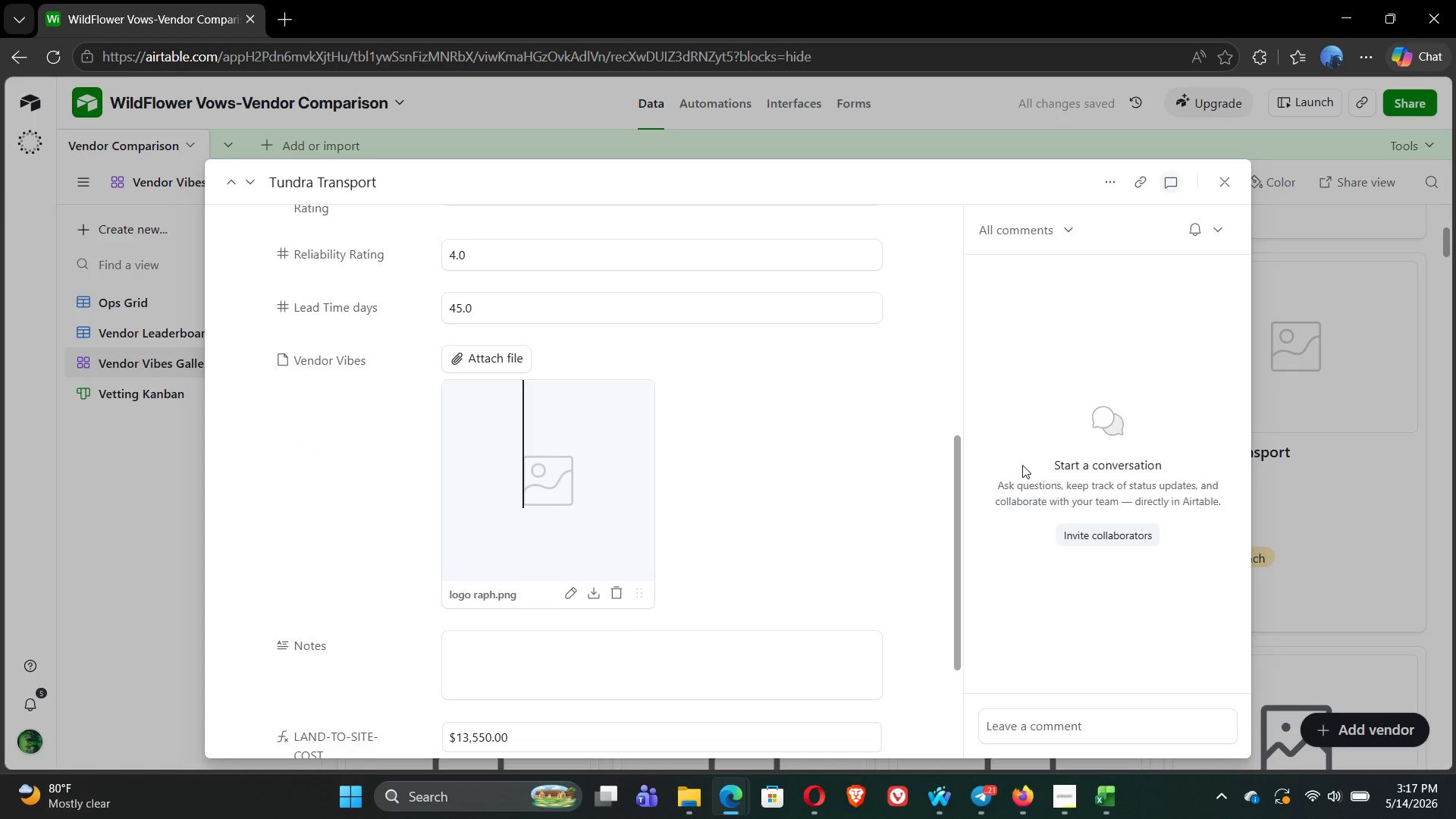 
wait(5.12)
 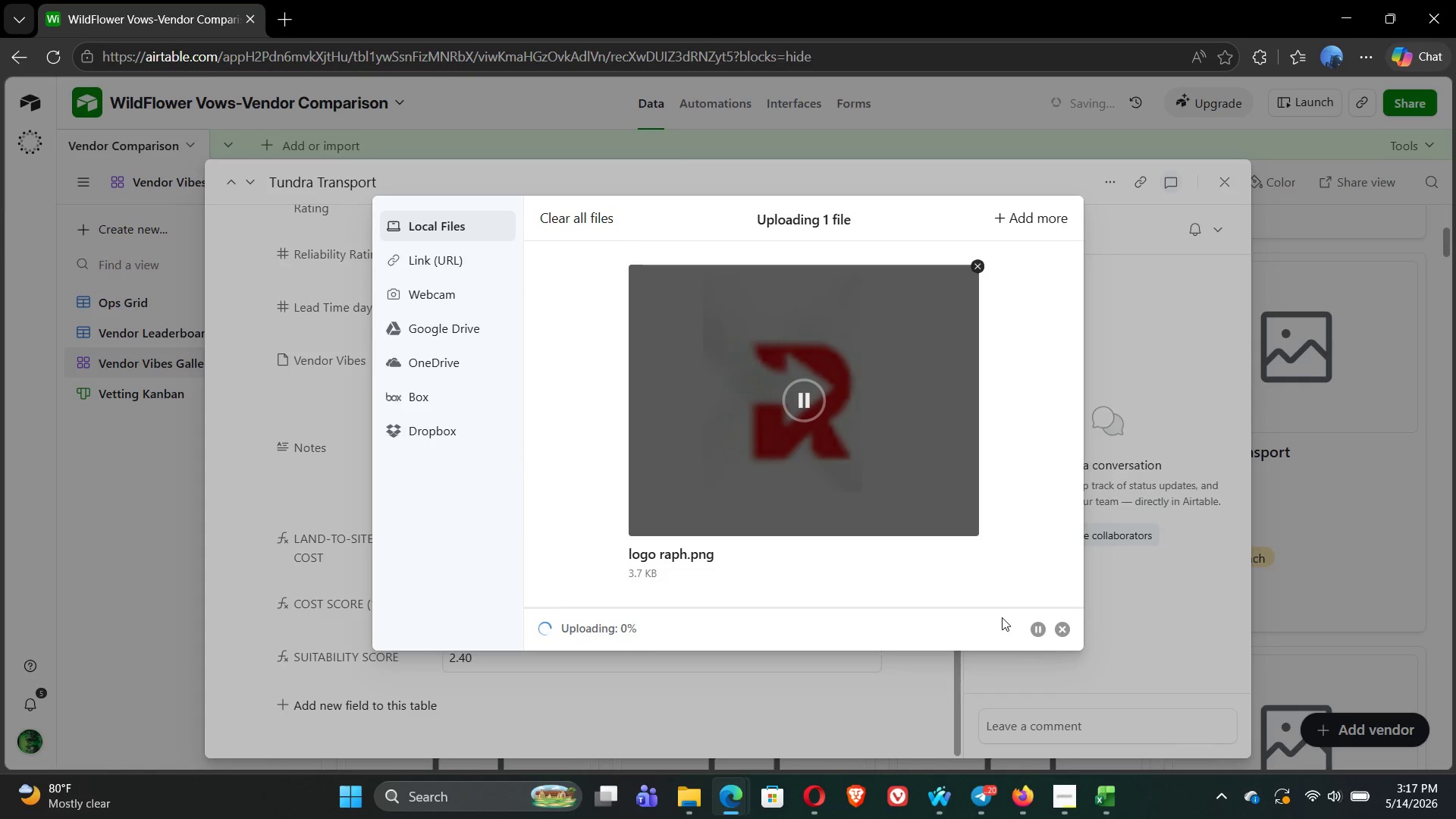 
left_click([1233, 186])
 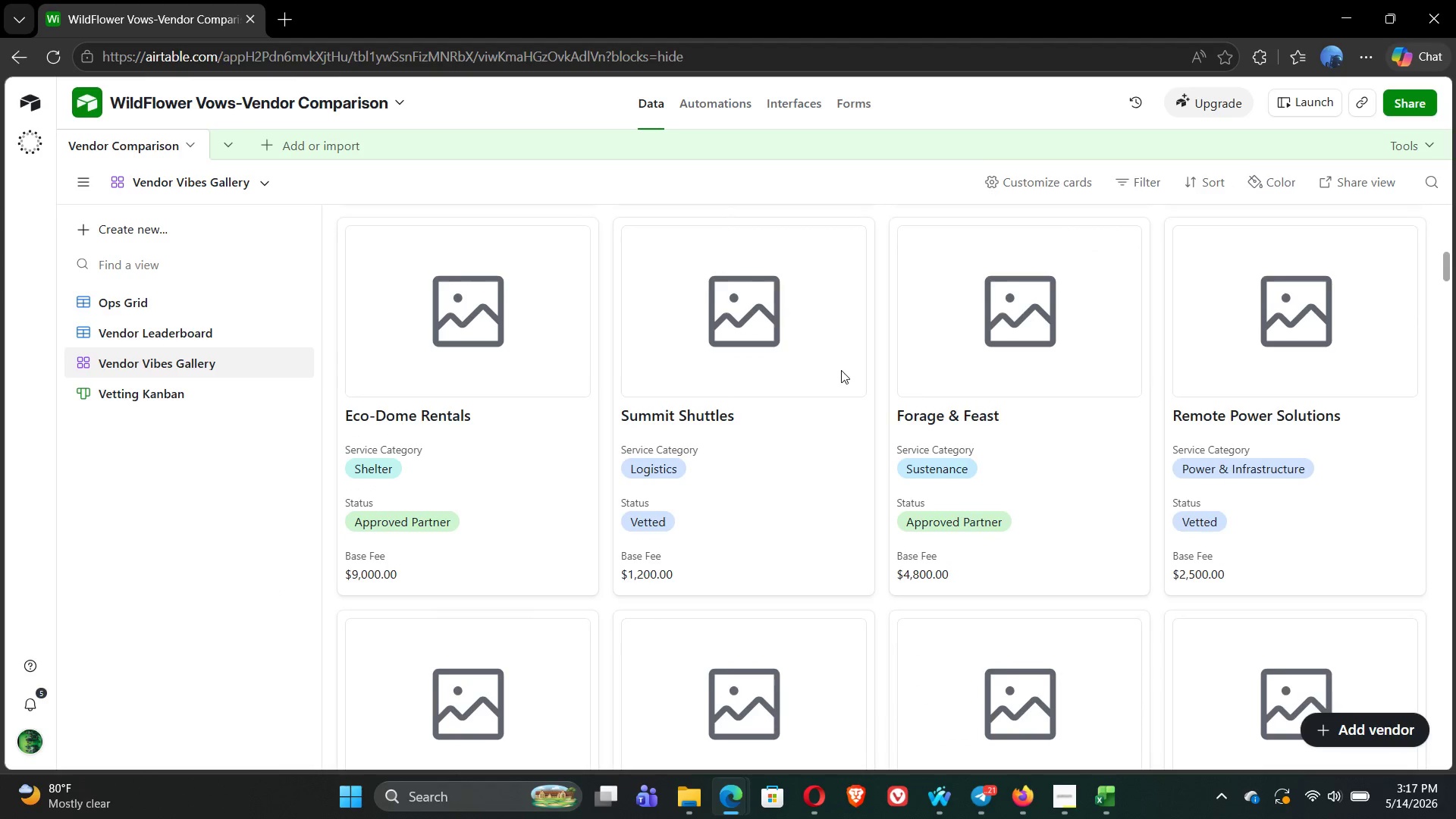 
wait(5.17)
 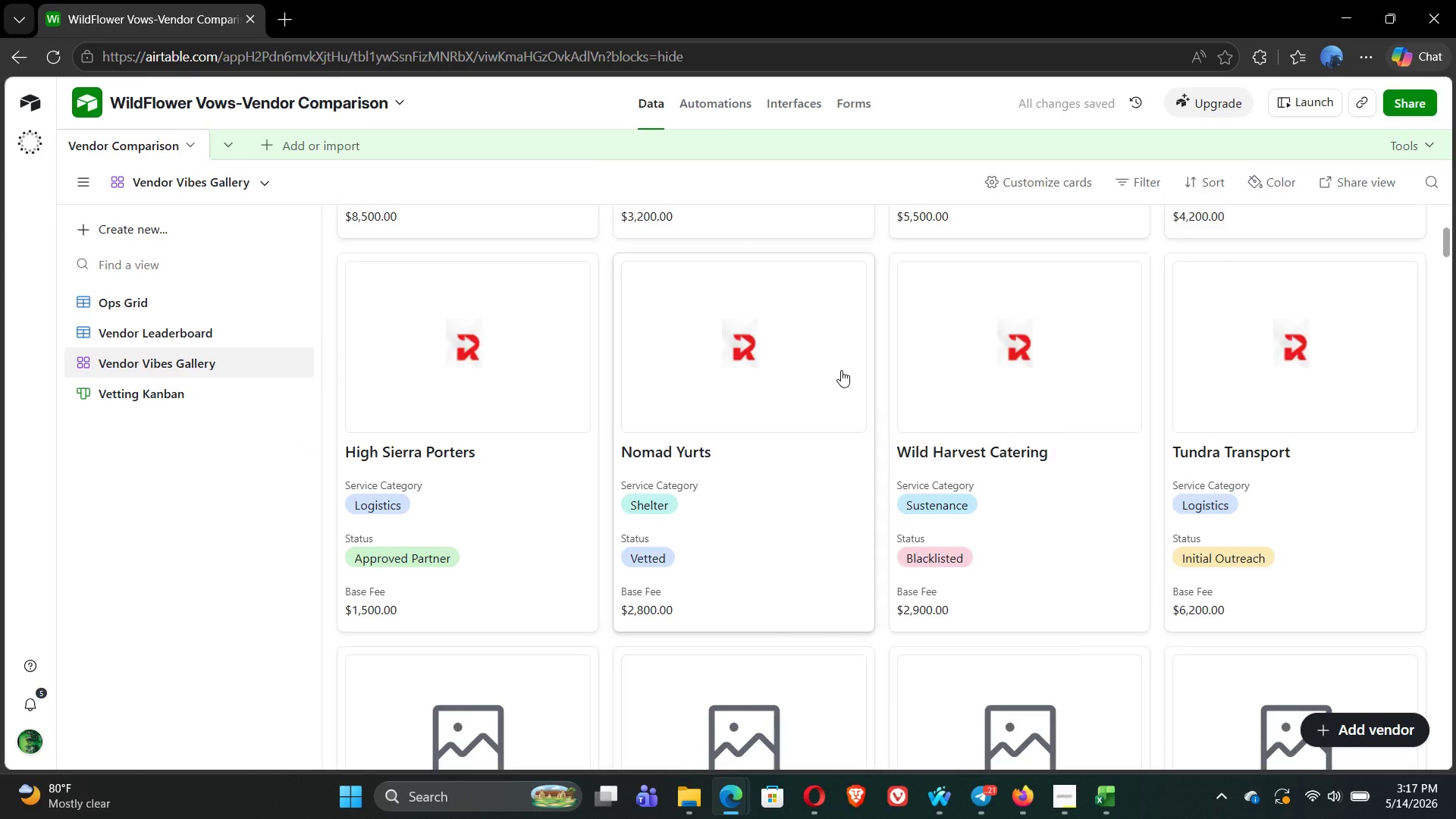 
left_click([479, 345])
 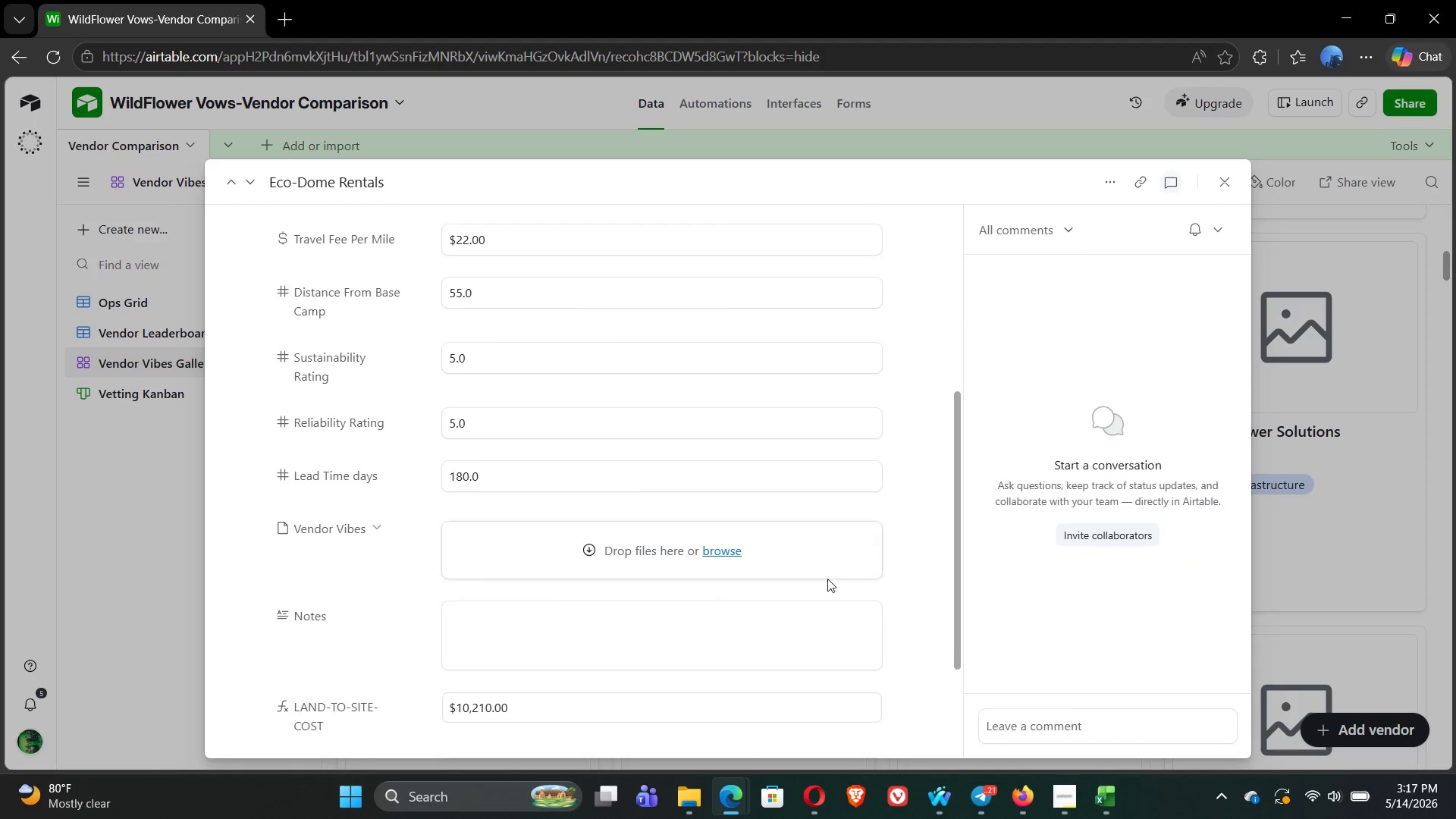 
left_click([718, 551])
 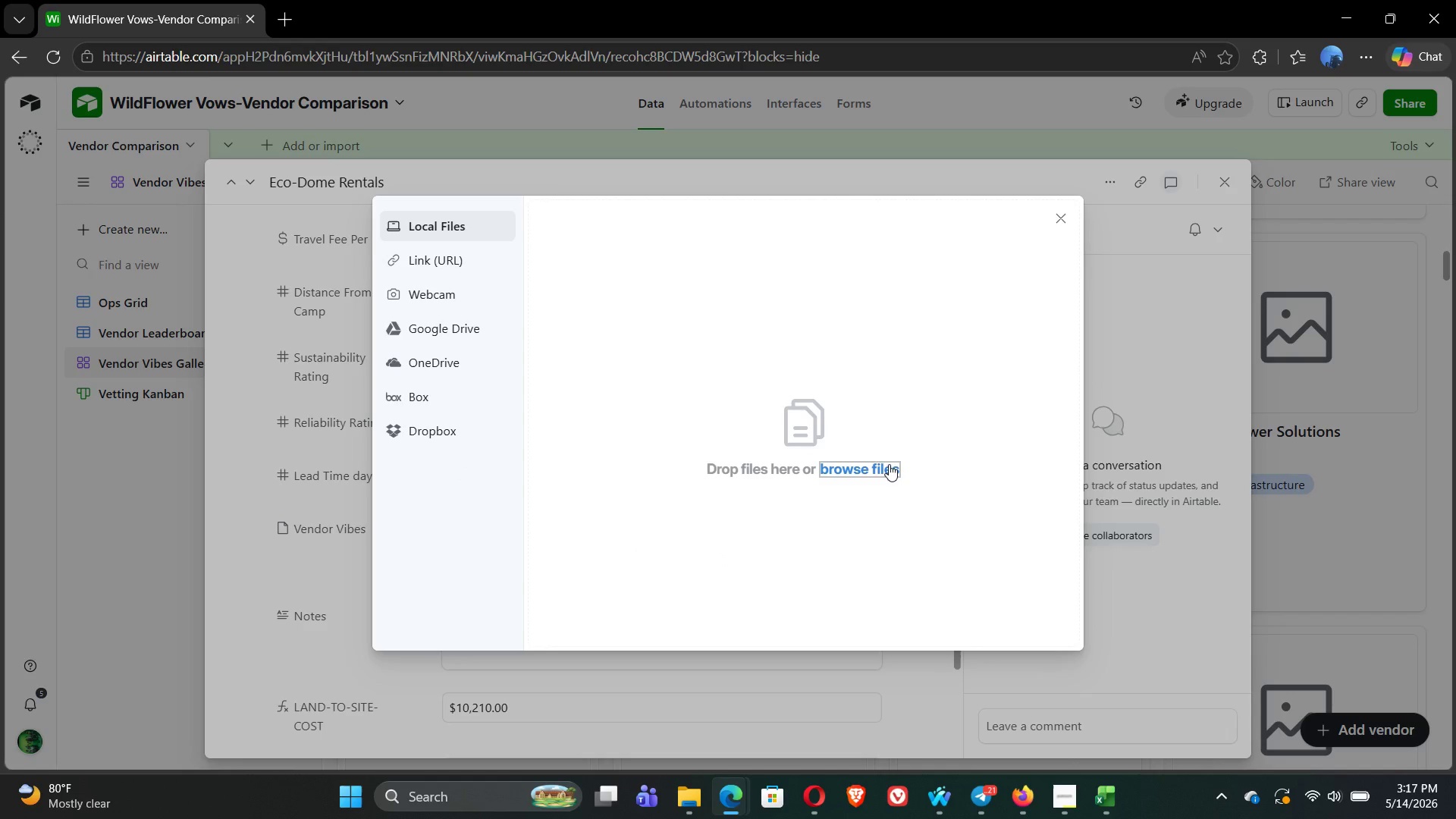 
left_click([864, 469])
 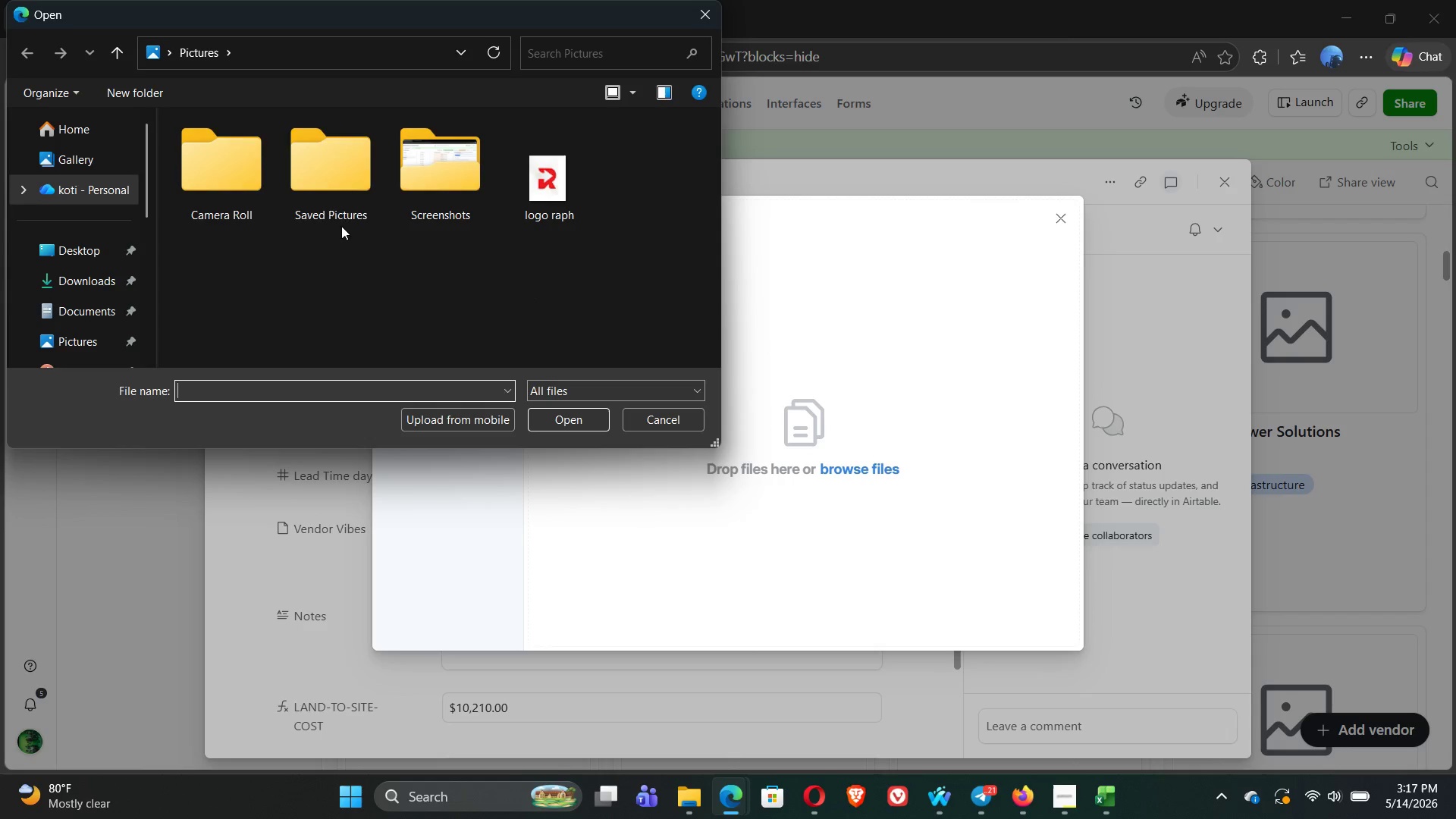 
double_click([324, 181])
 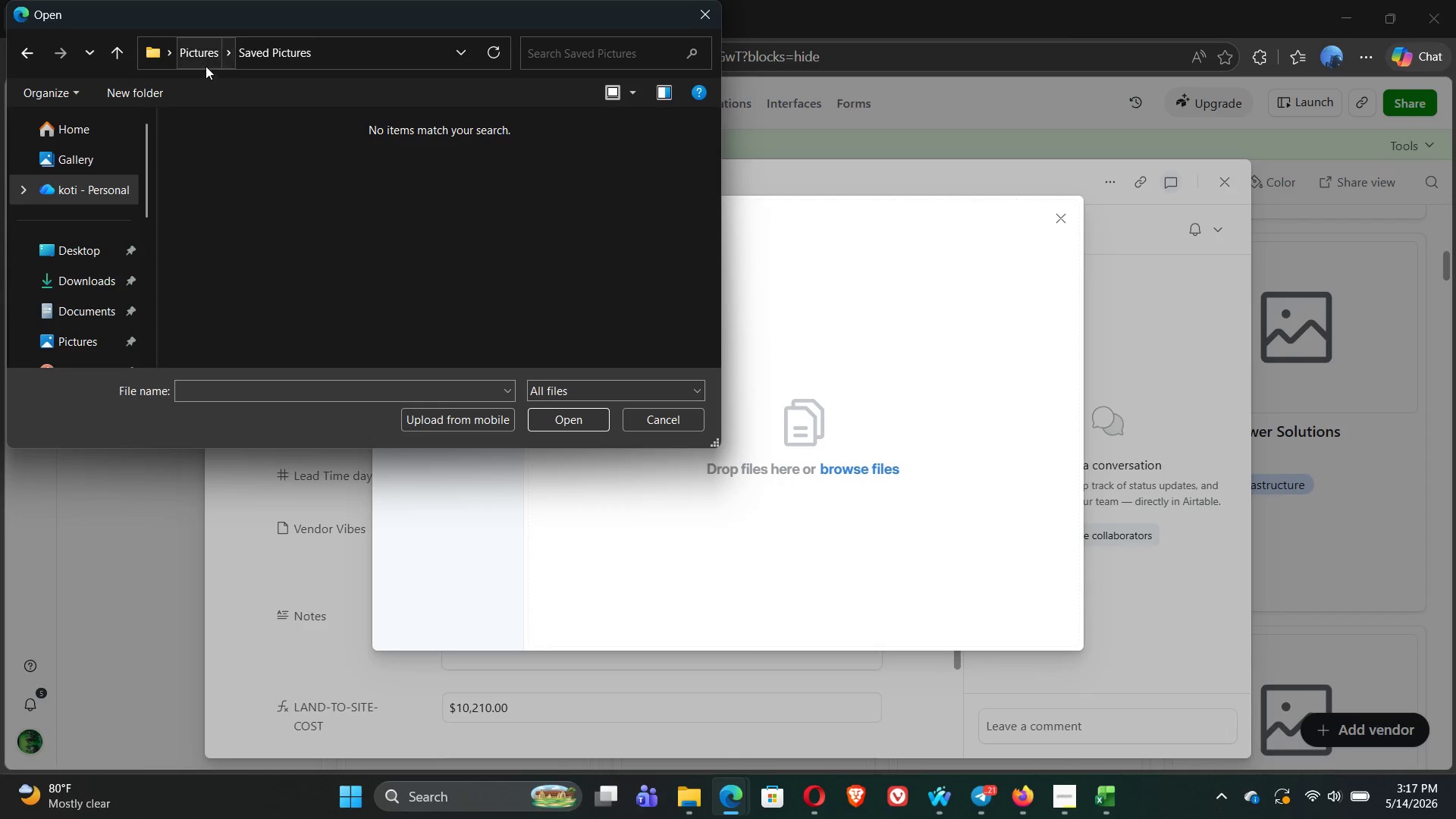 
left_click([204, 52])
 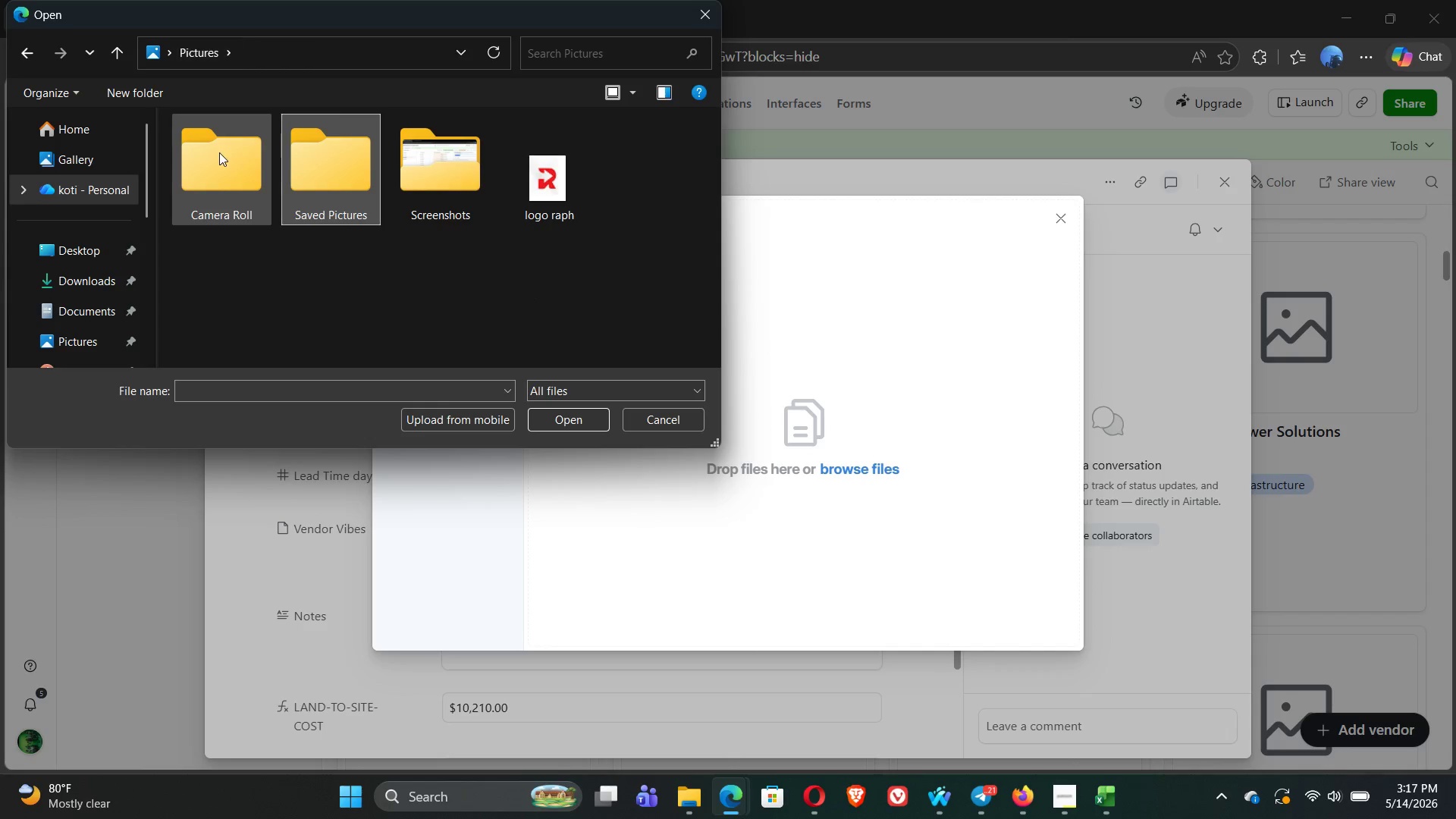 
double_click([219, 152])
 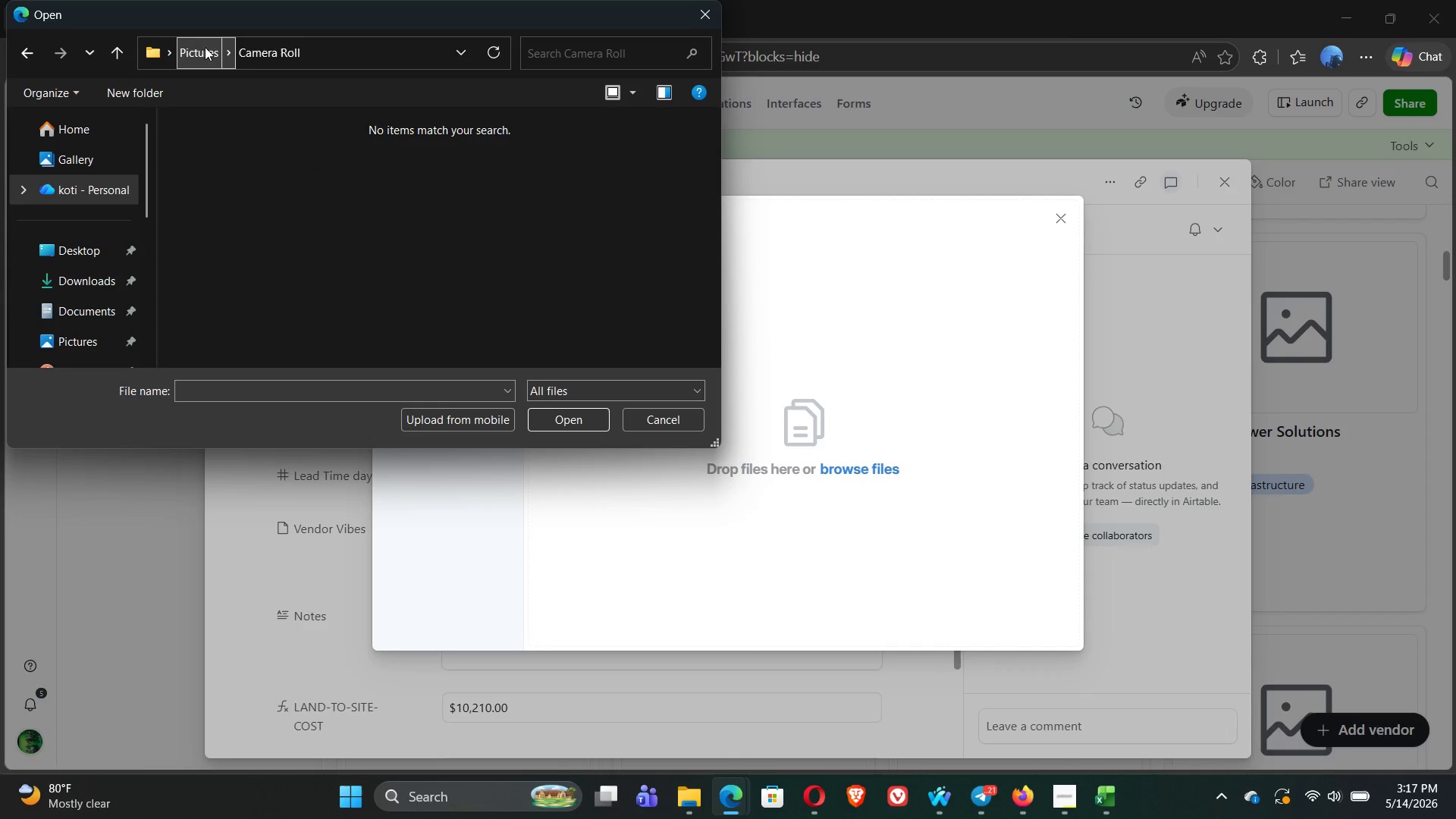 
left_click([202, 49])
 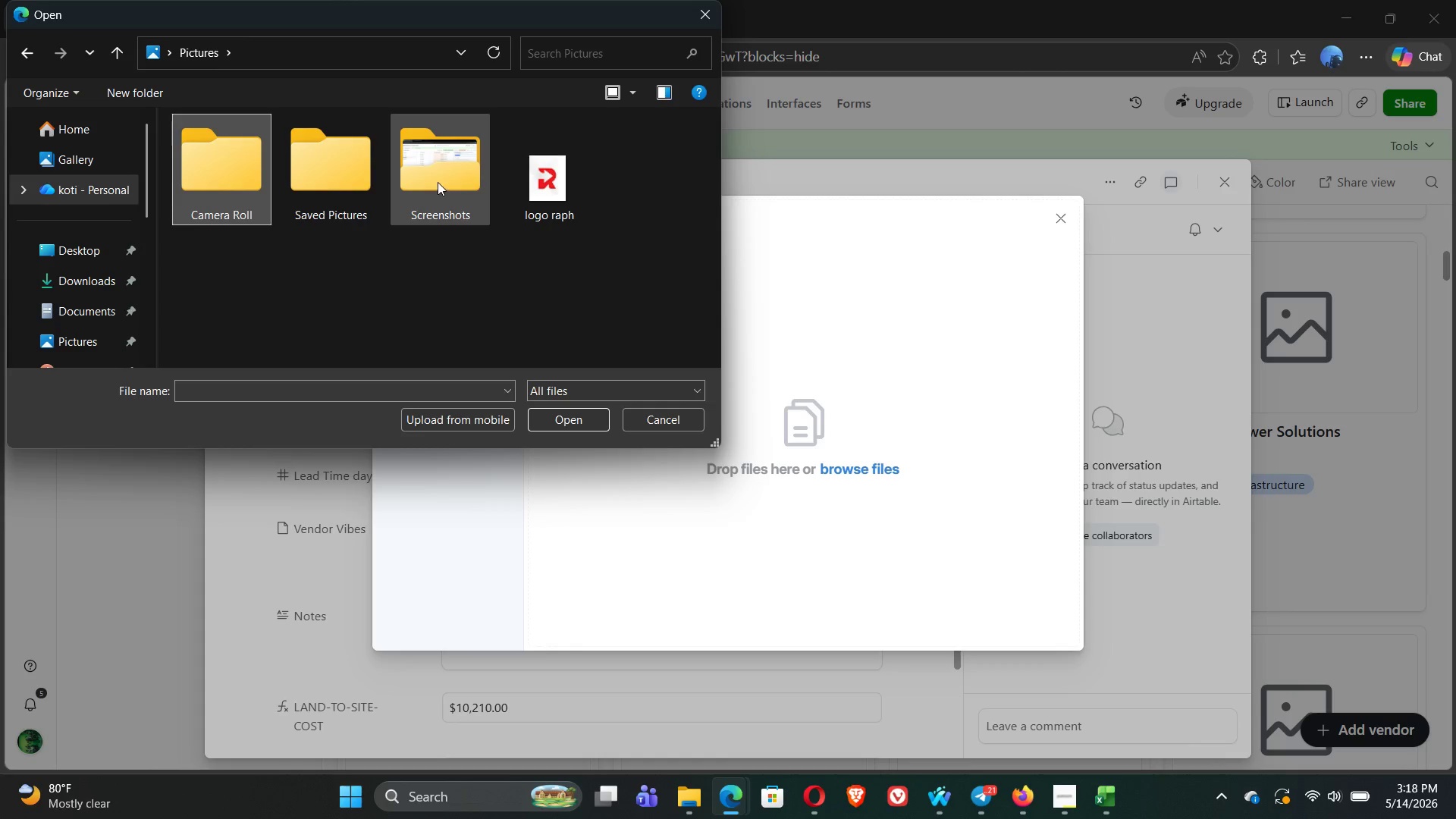 
double_click([438, 182])
 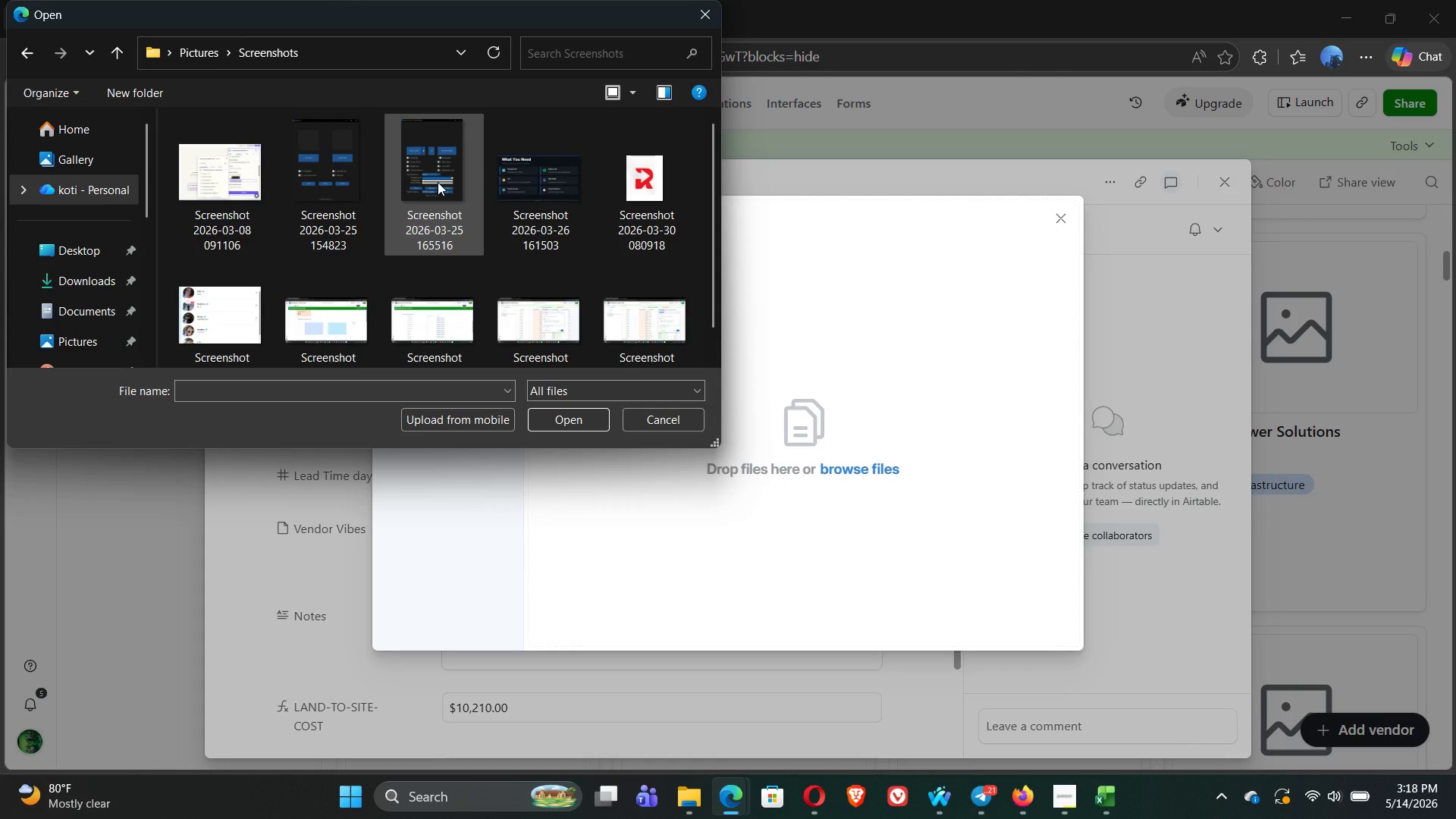 
scroll: coordinate [438, 182], scroll_direction: down, amount: 1.0
 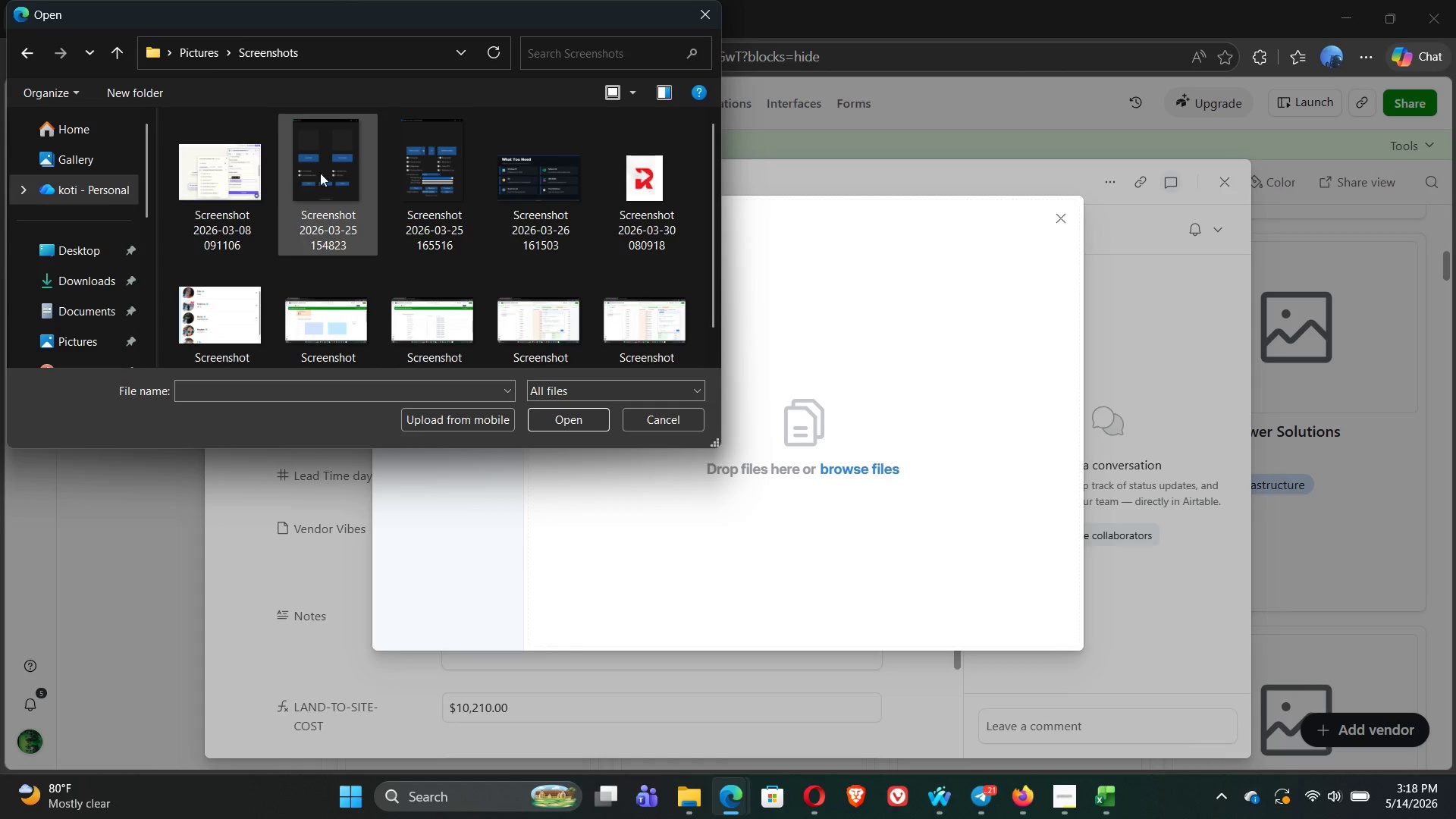 
mouse_move([306, 163])
 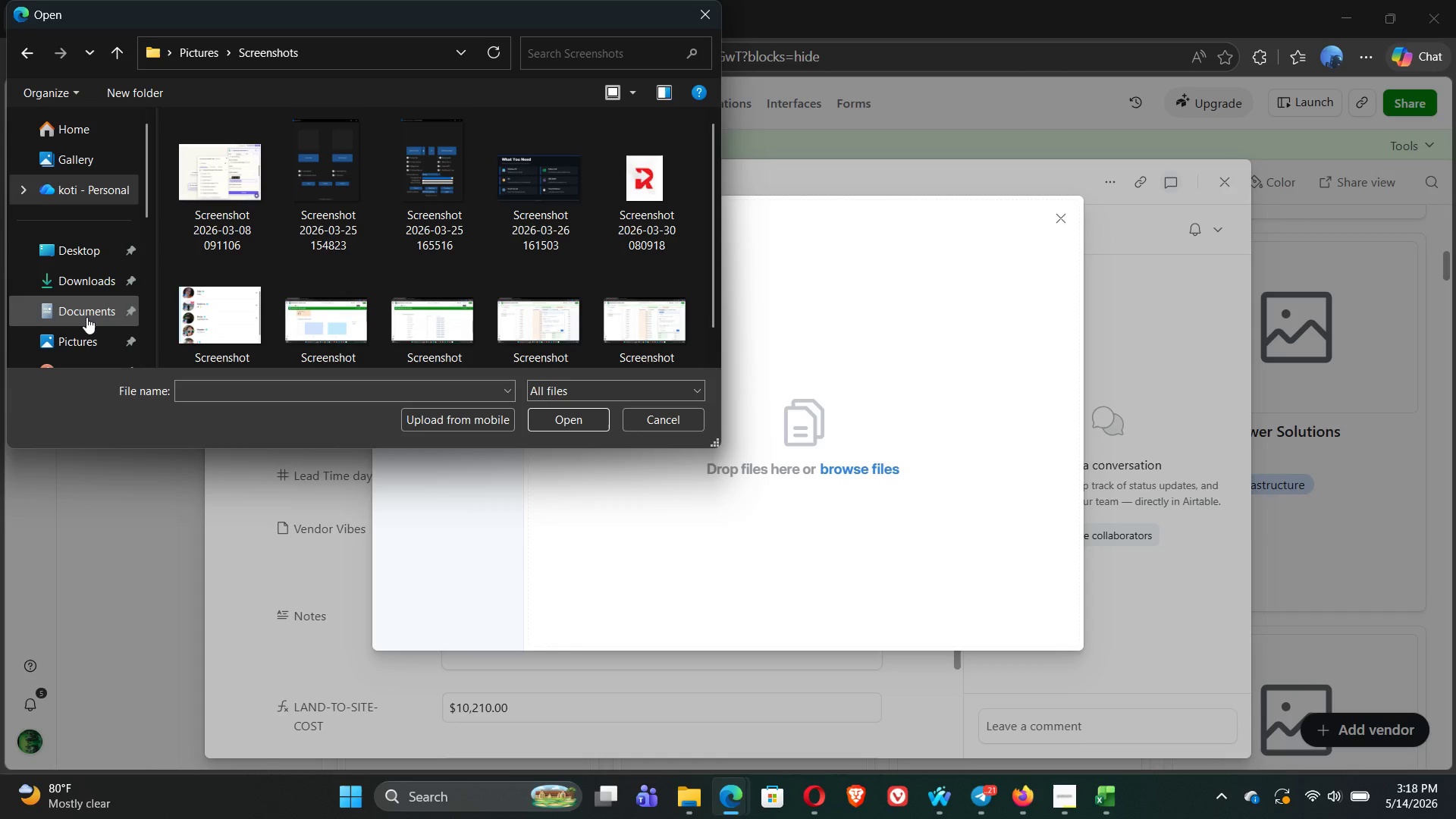 
left_click([84, 339])
 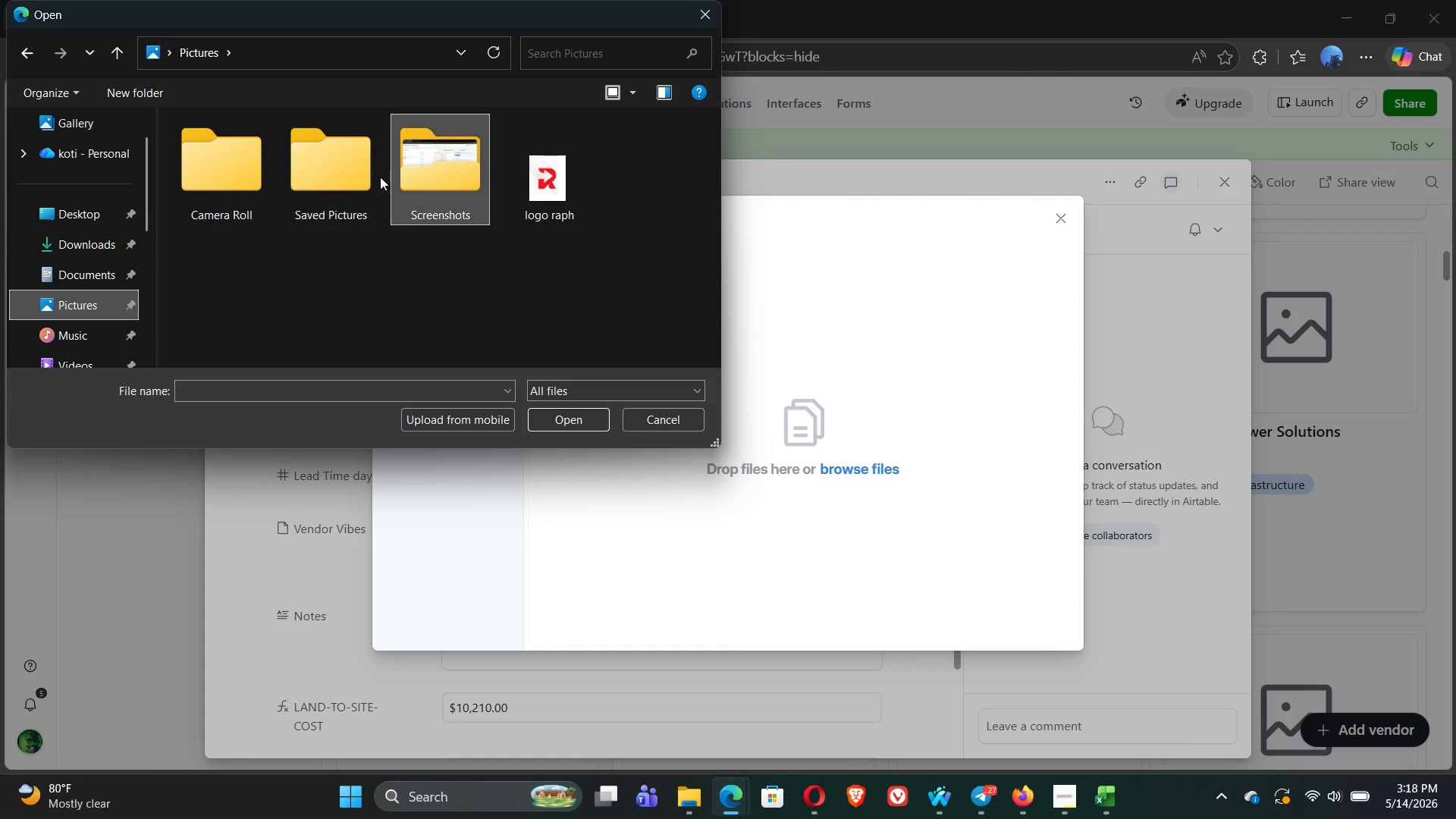 
double_click([241, 190])
 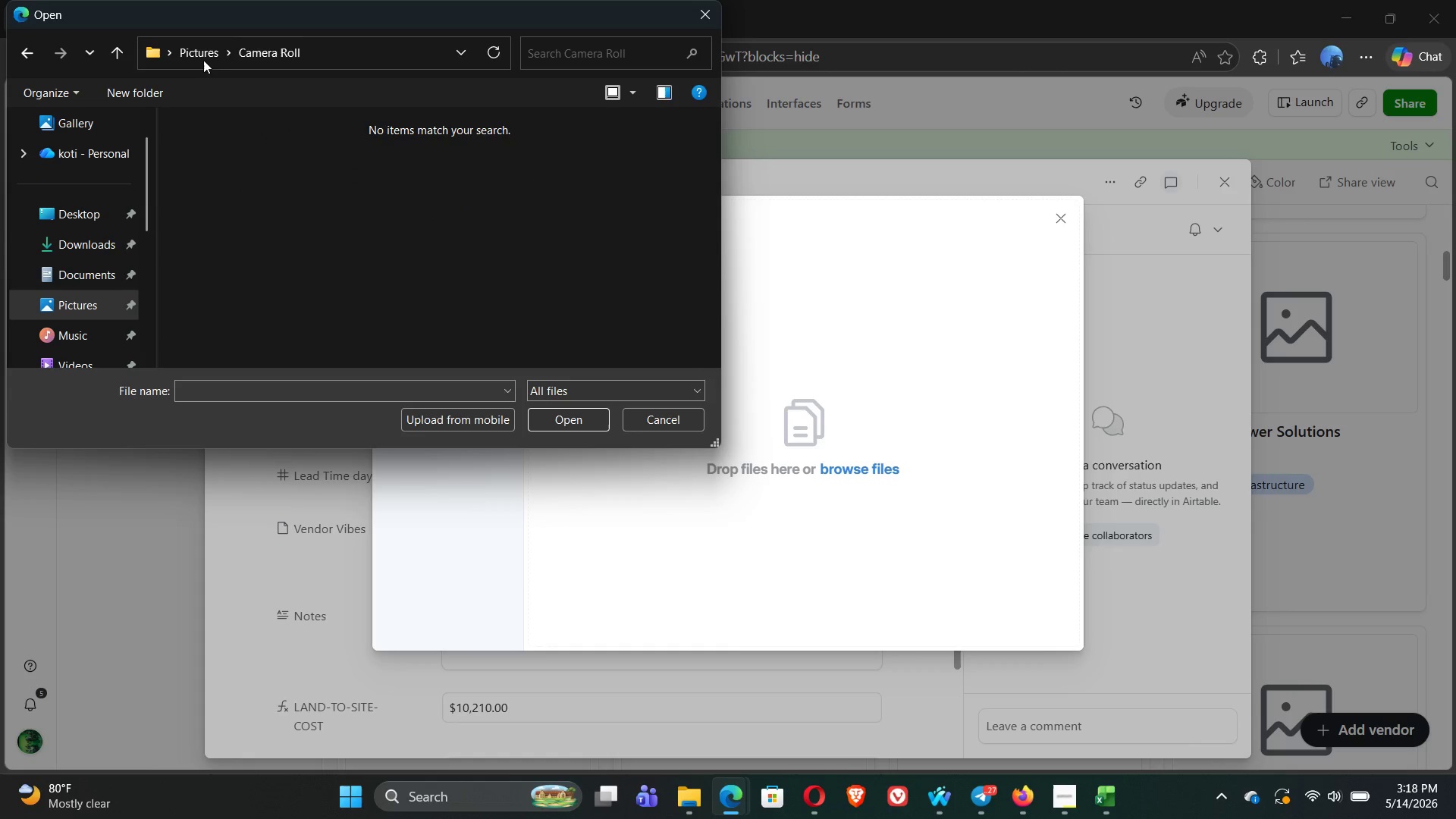 
left_click([202, 56])
 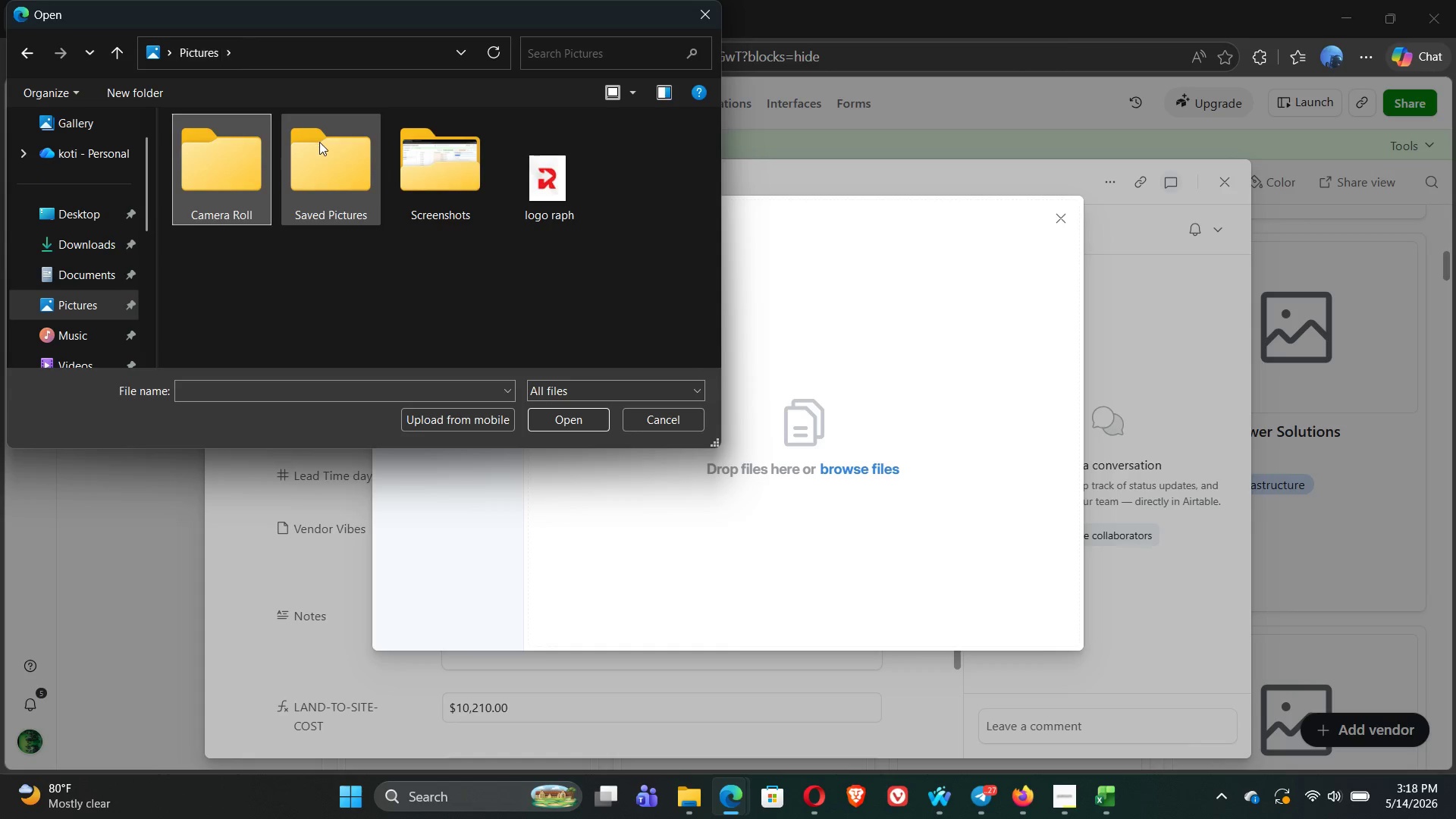 
double_click([319, 142])
 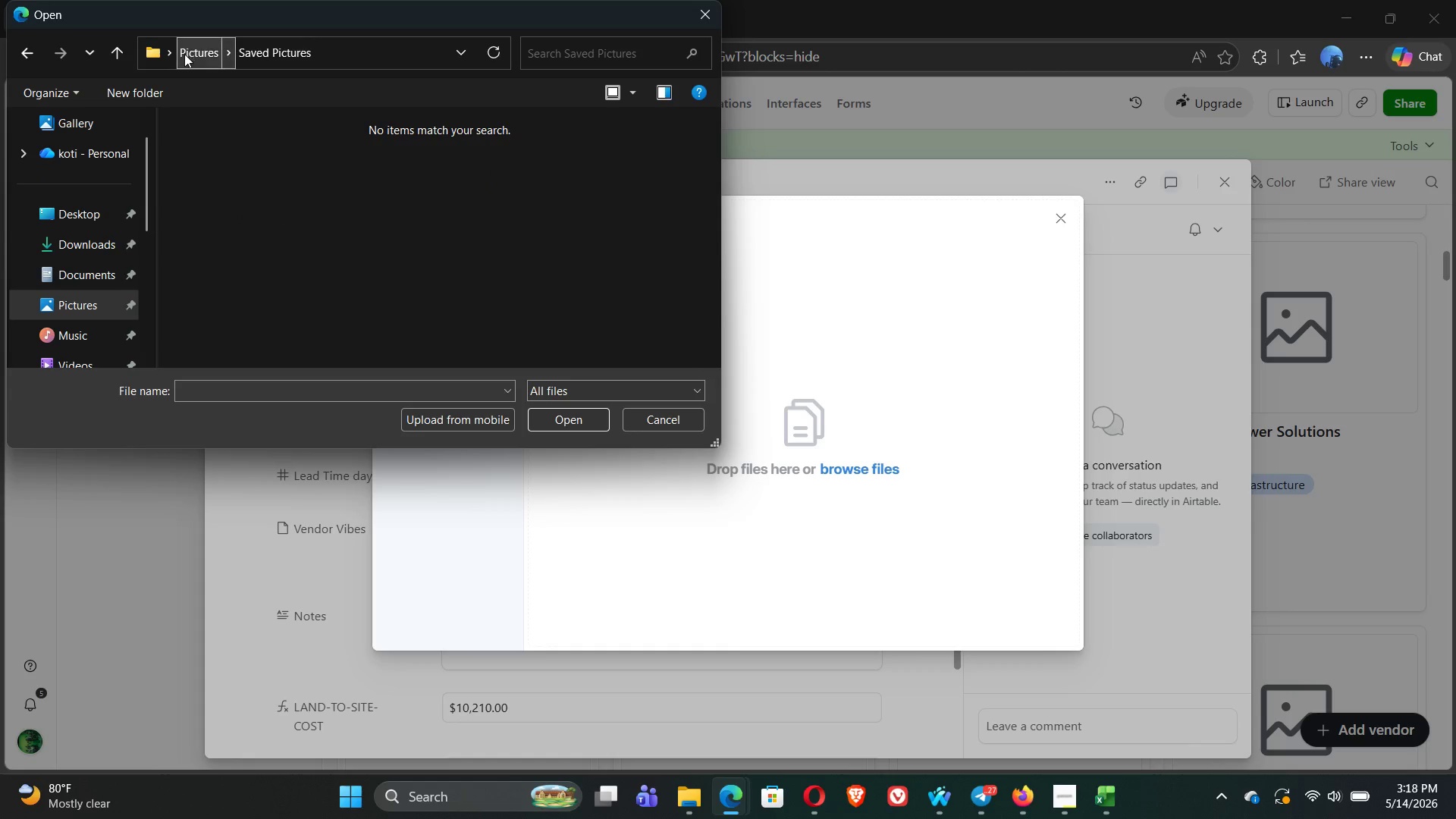 
left_click([184, 54])
 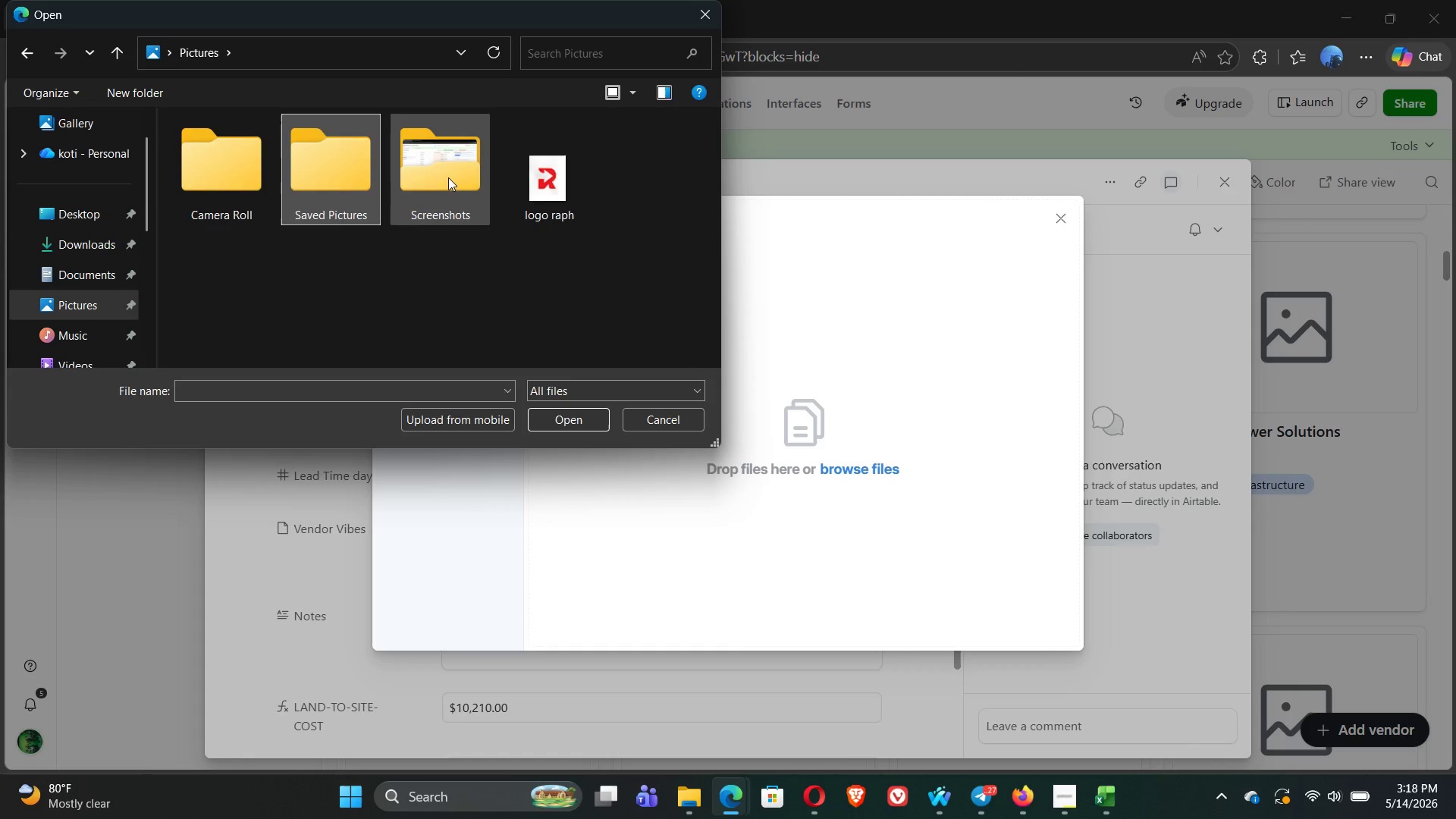 
double_click([448, 177])
 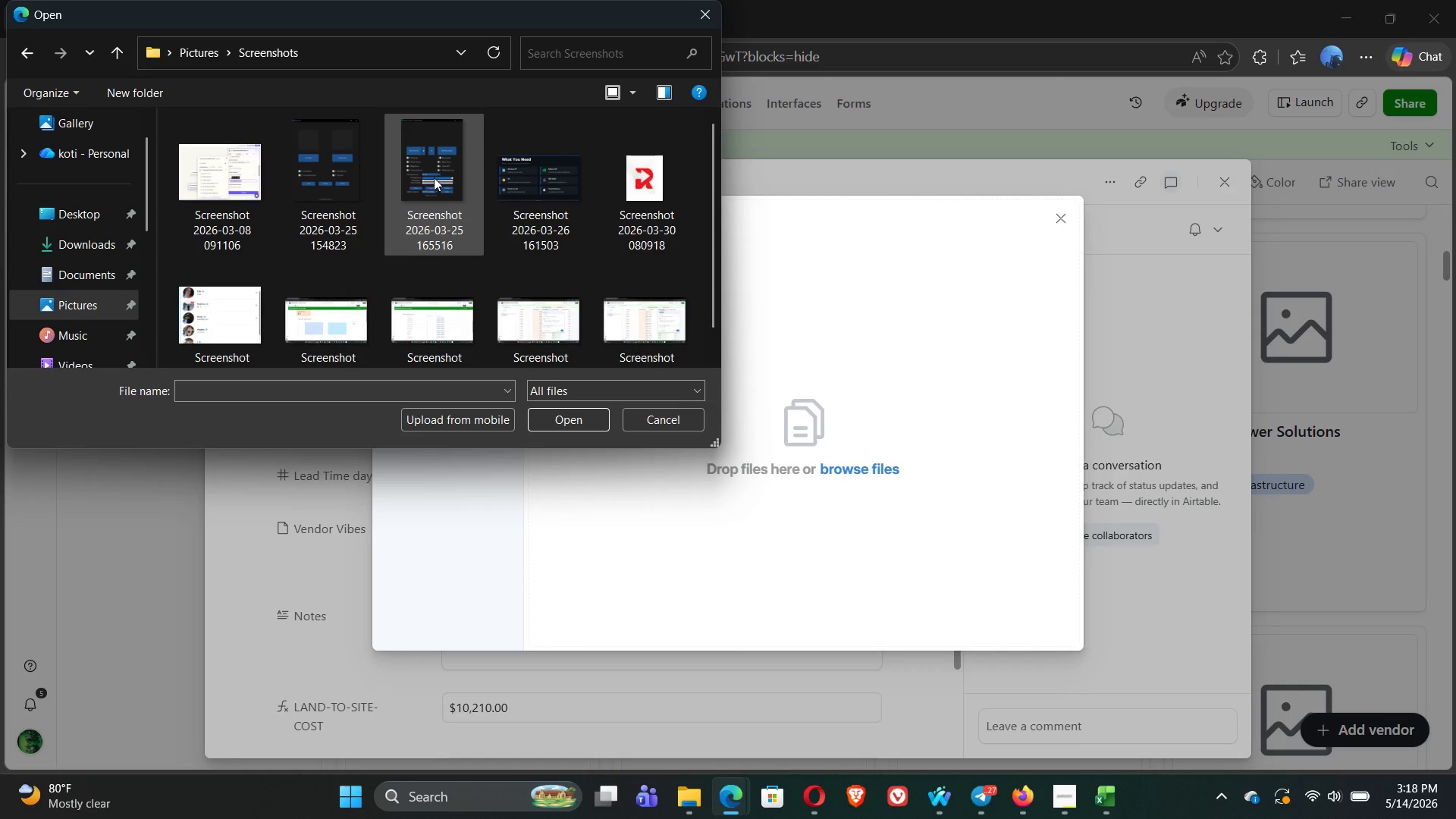 
left_click([361, 177])
 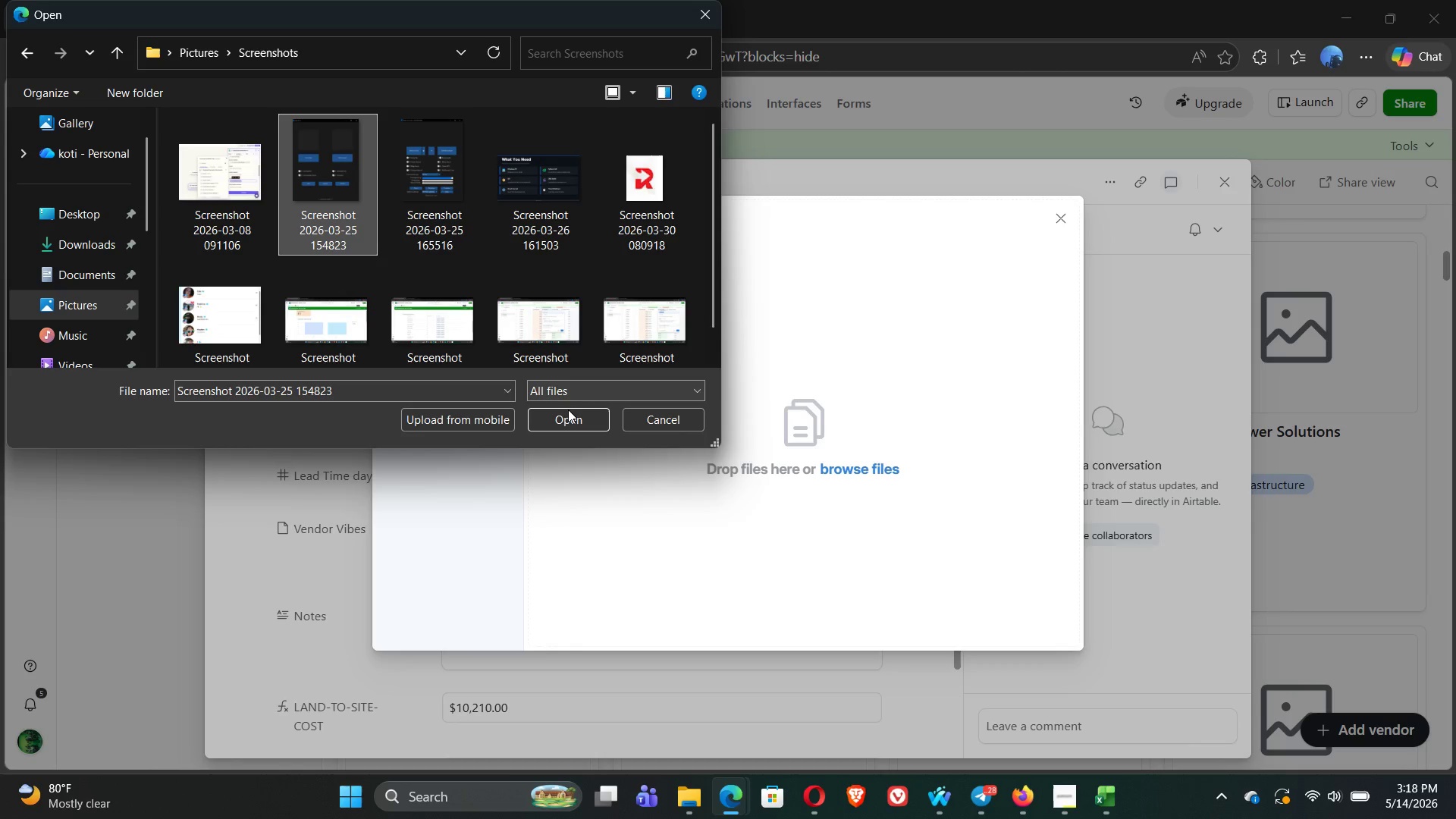 
left_click([570, 412])
 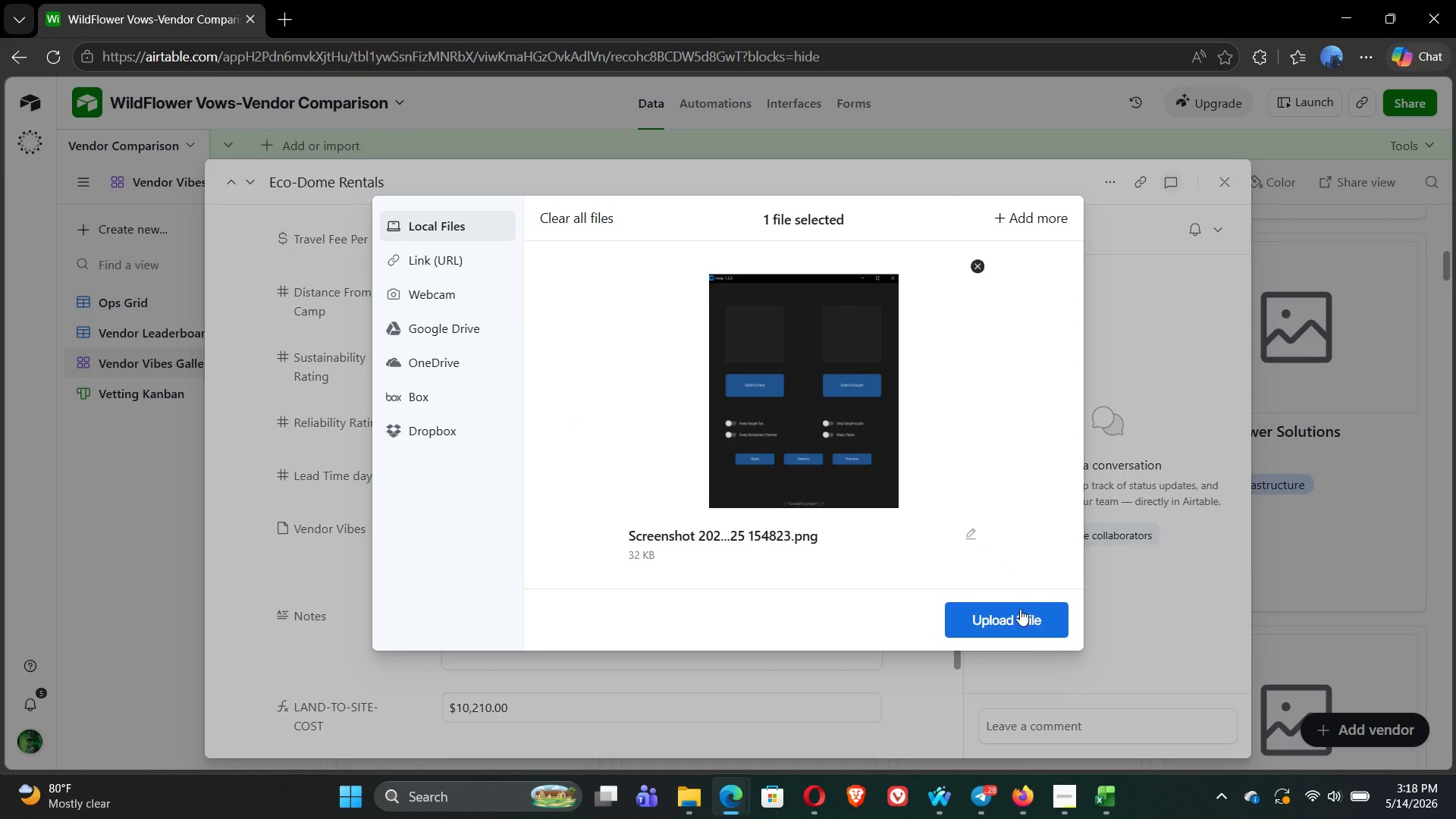 
left_click([1020, 618])
 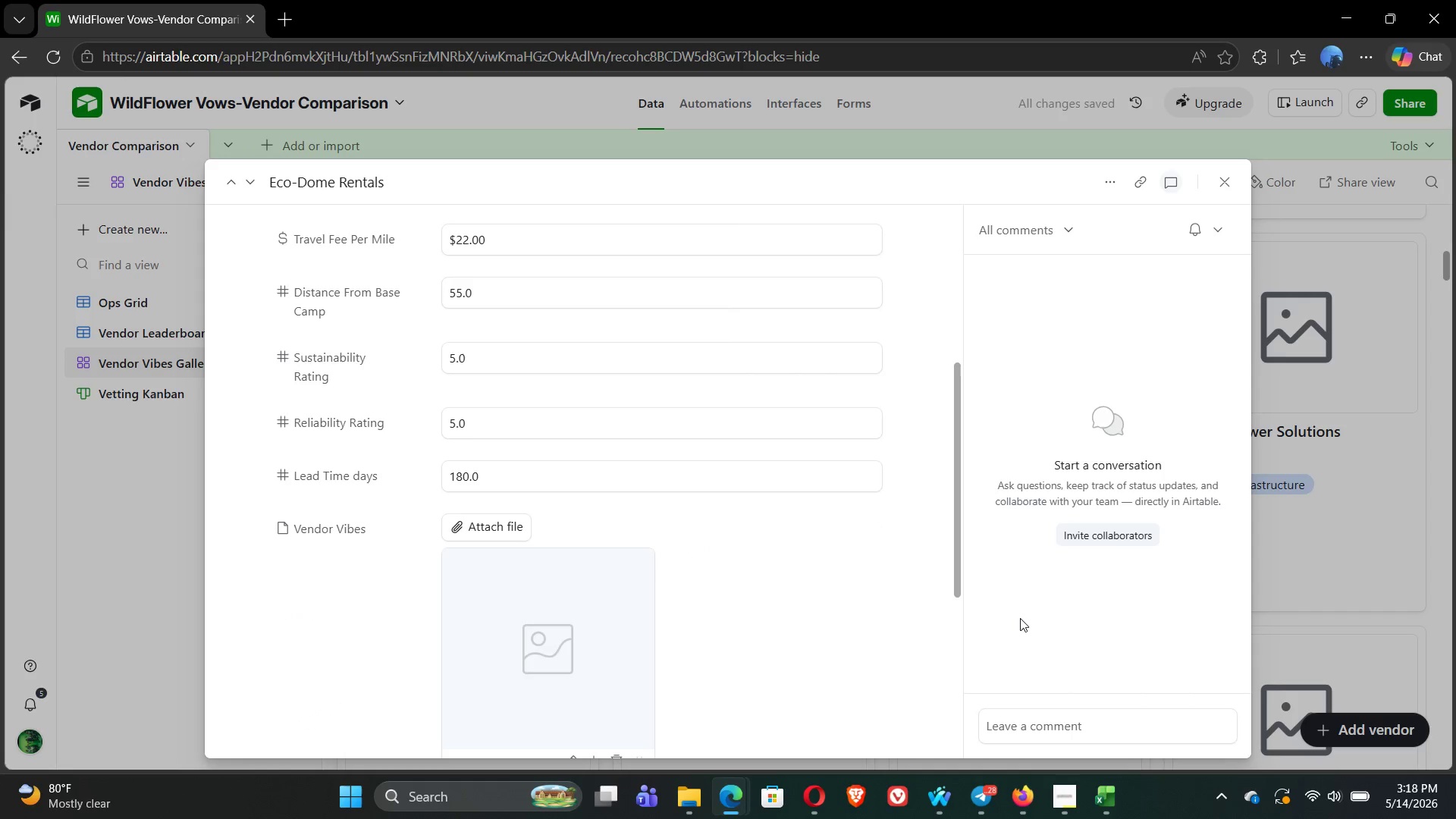 
wait(5.78)
 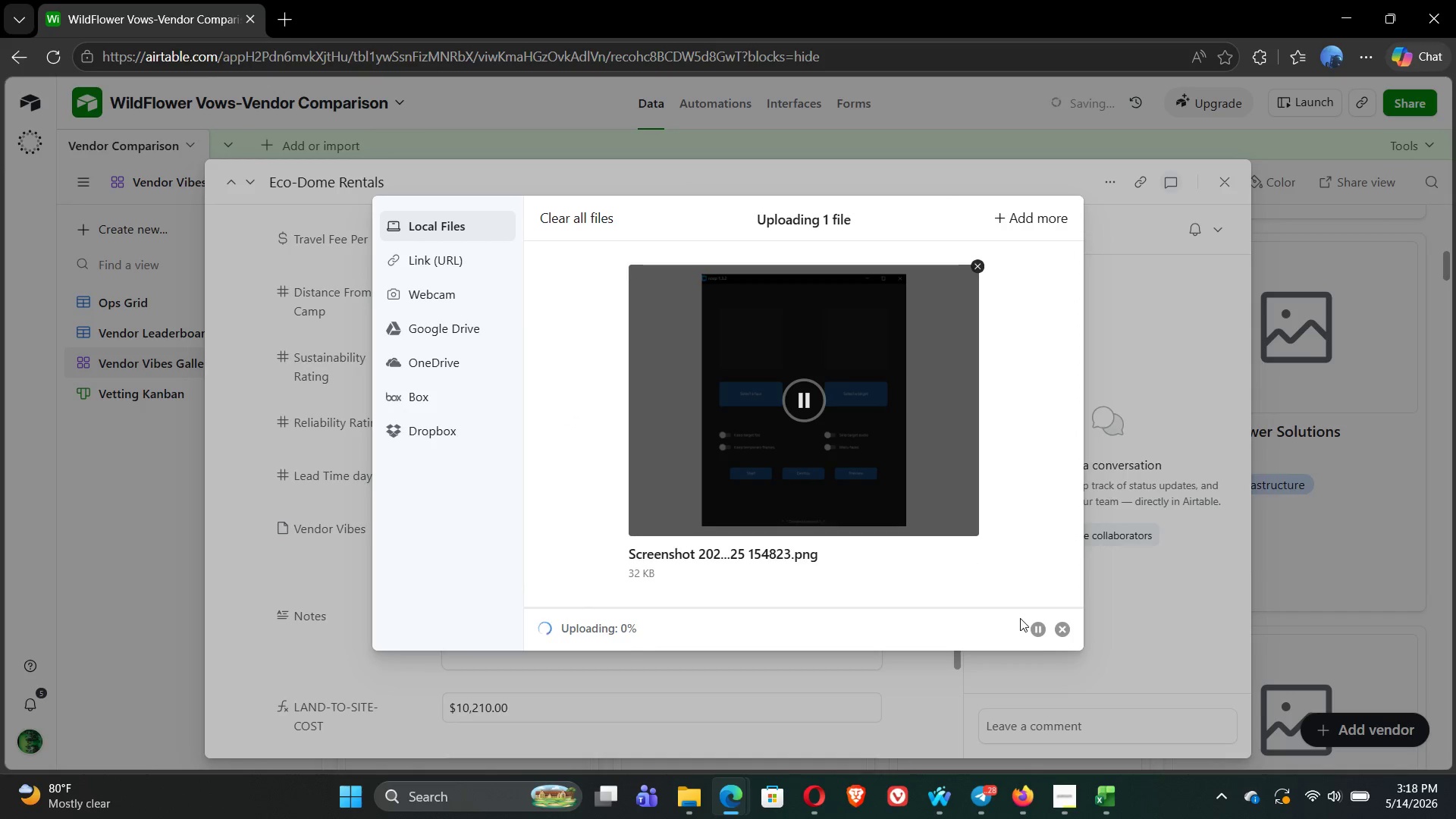 
left_click([1226, 197])
 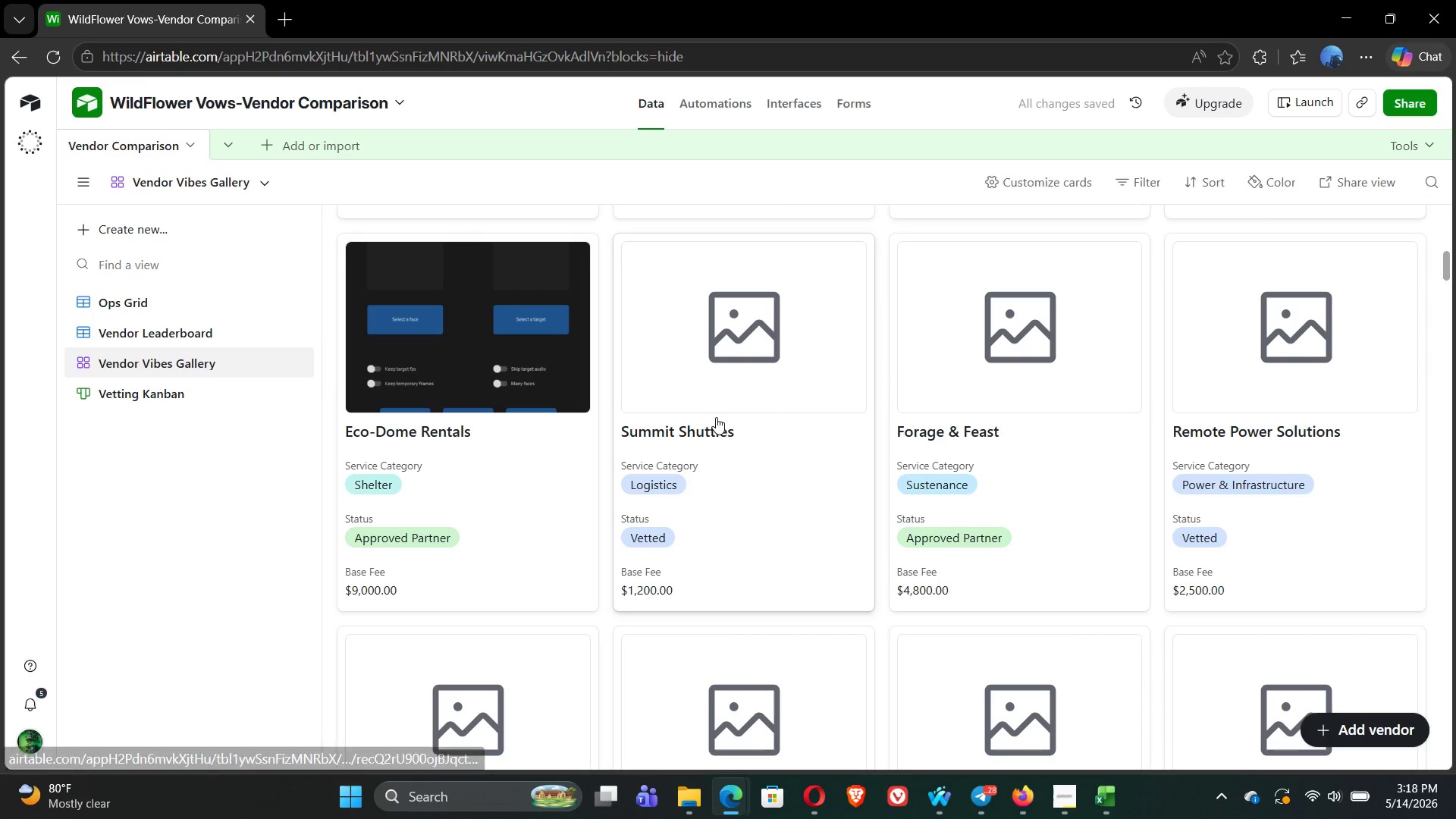 
left_click([726, 384])
 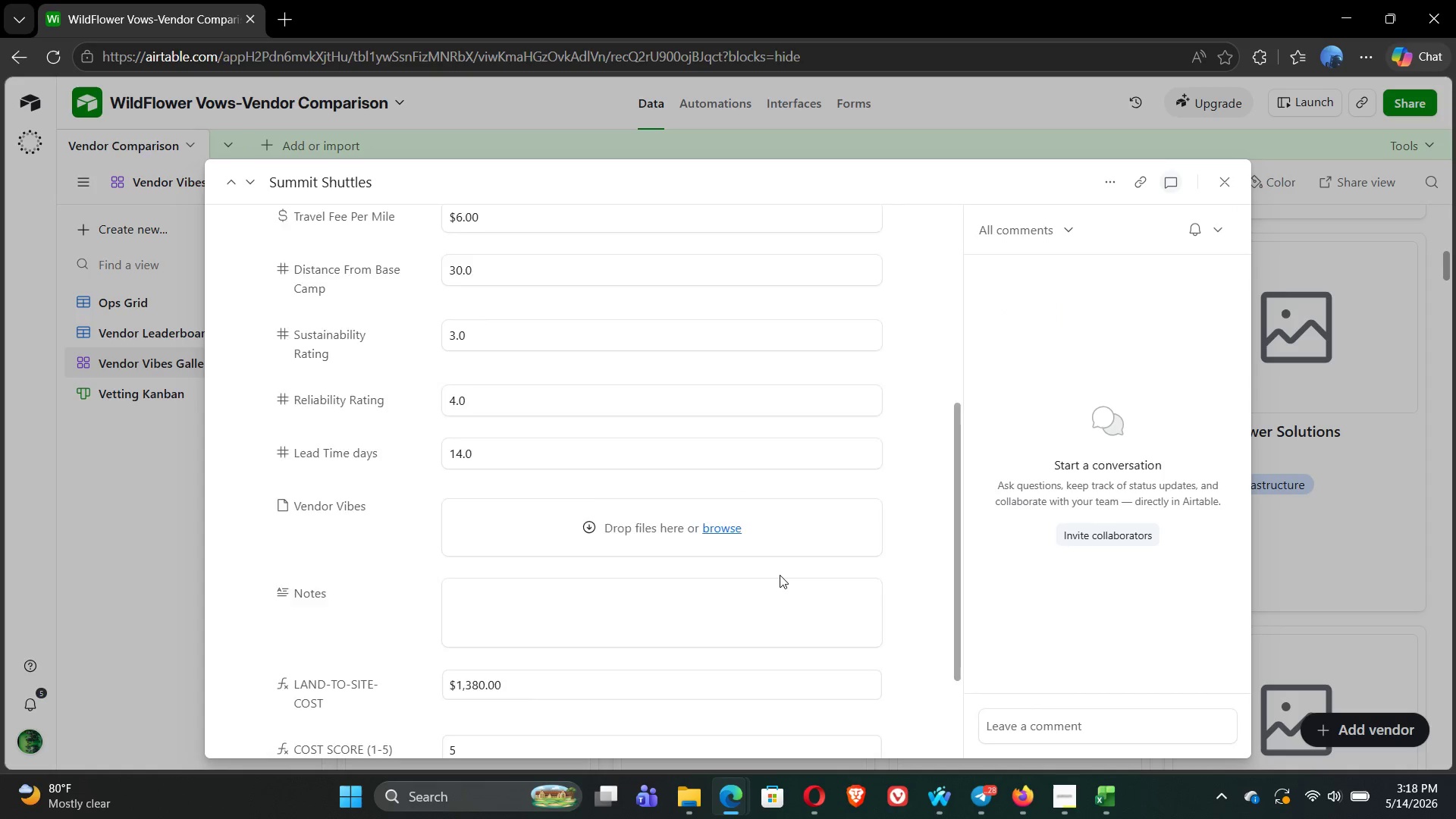 
left_click([719, 439])
 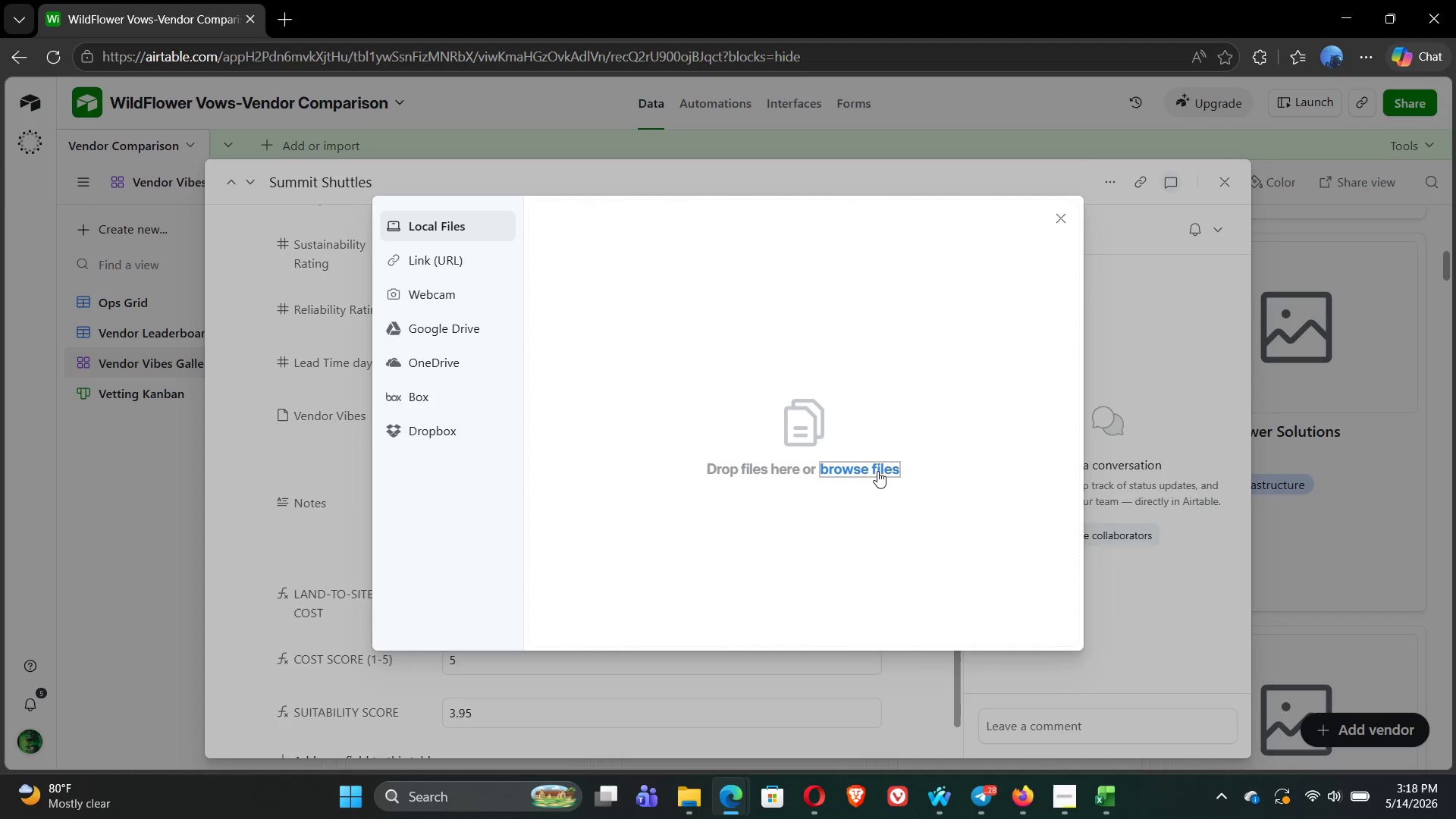 
left_click([871, 463])
 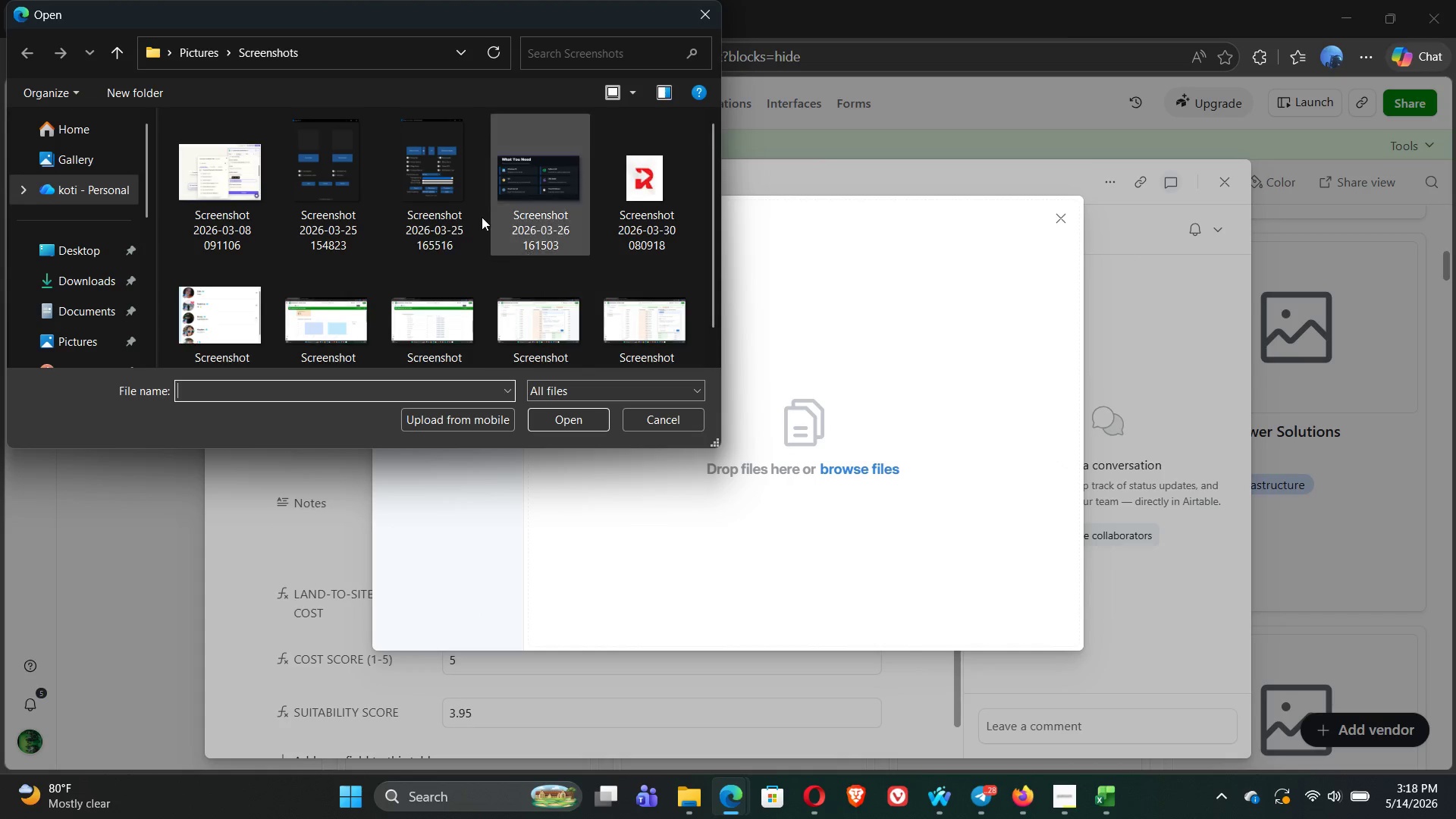 
left_click([350, 203])
 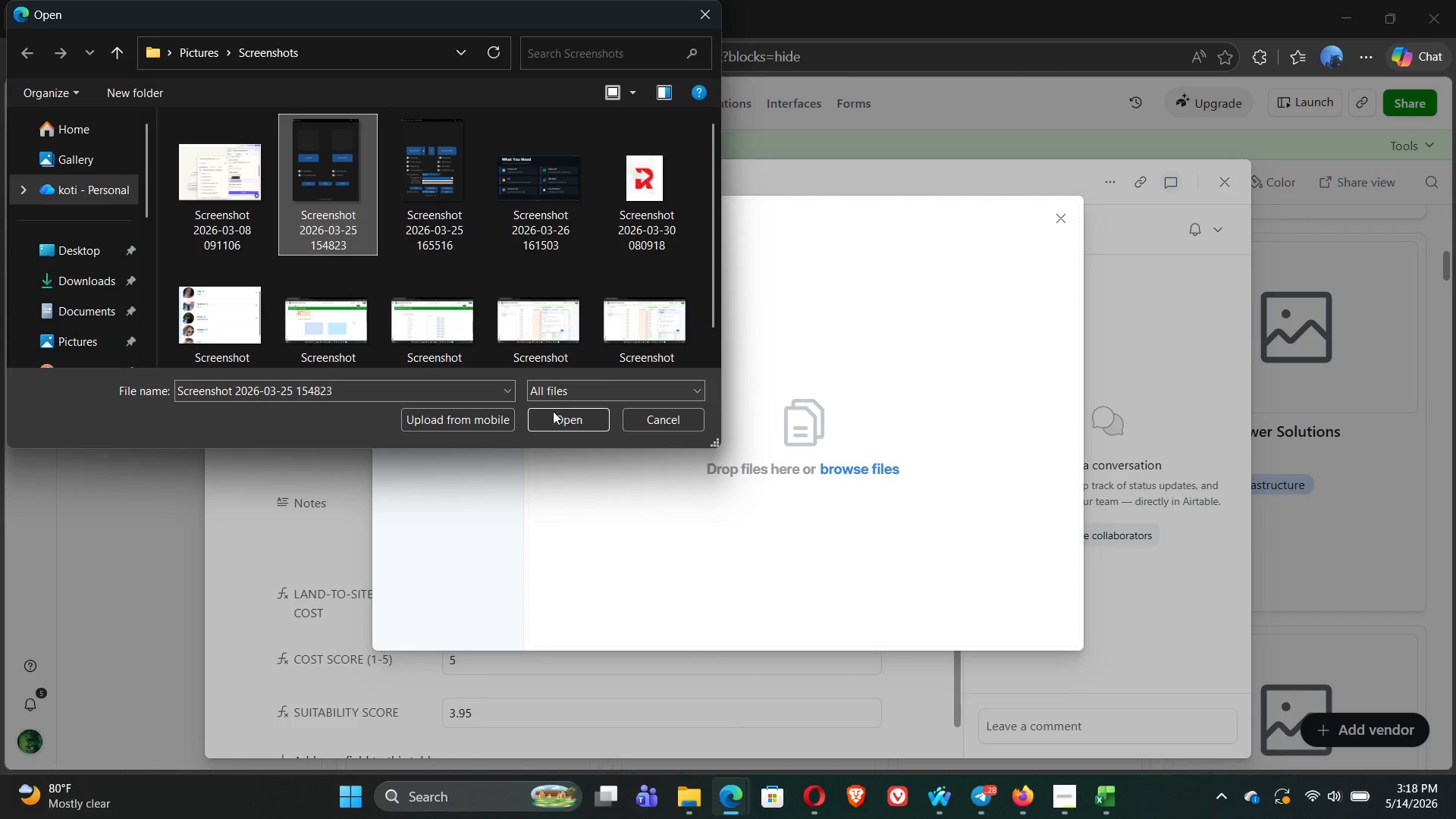 
left_click([557, 421])
 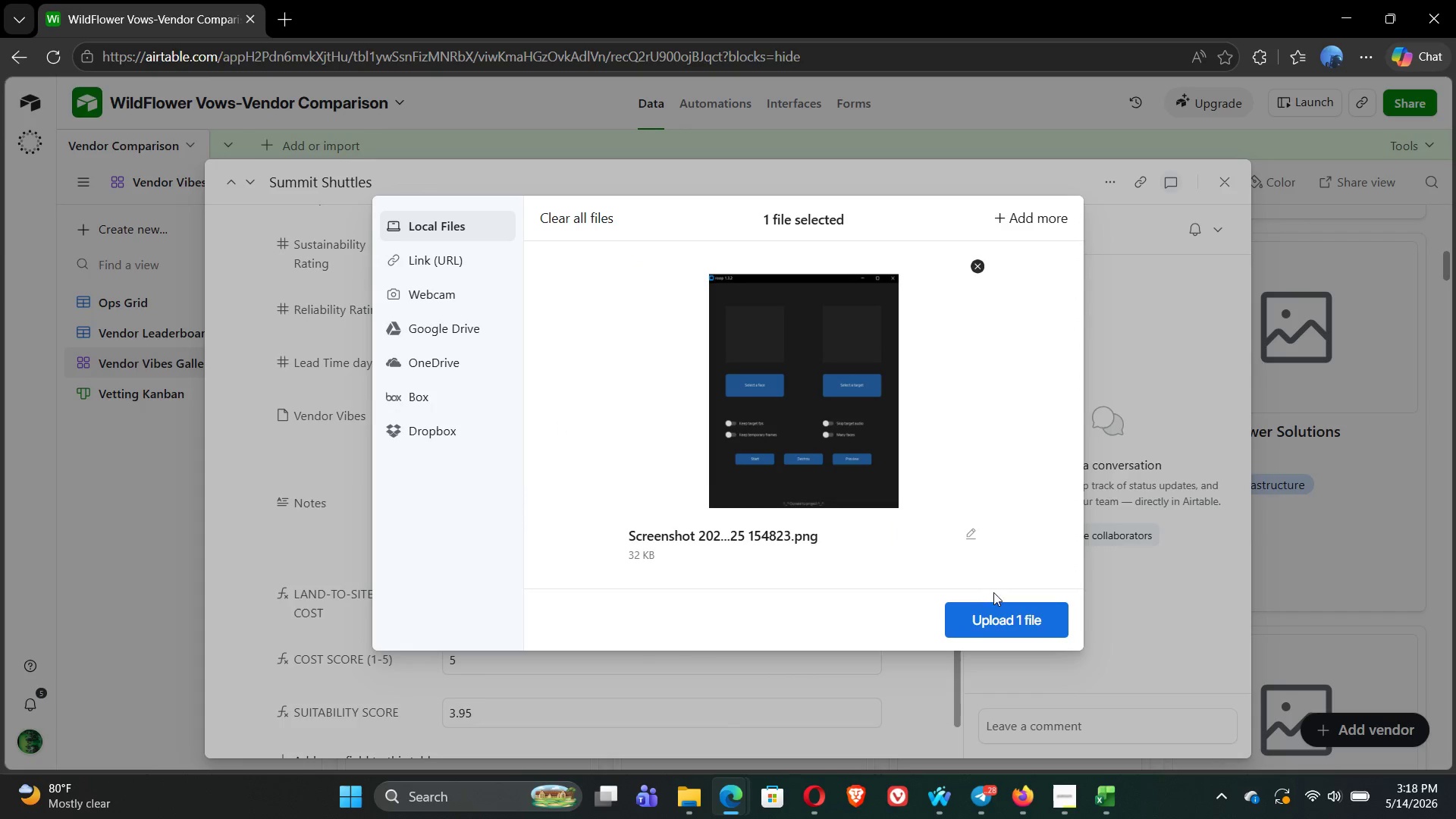 
left_click([1005, 614])
 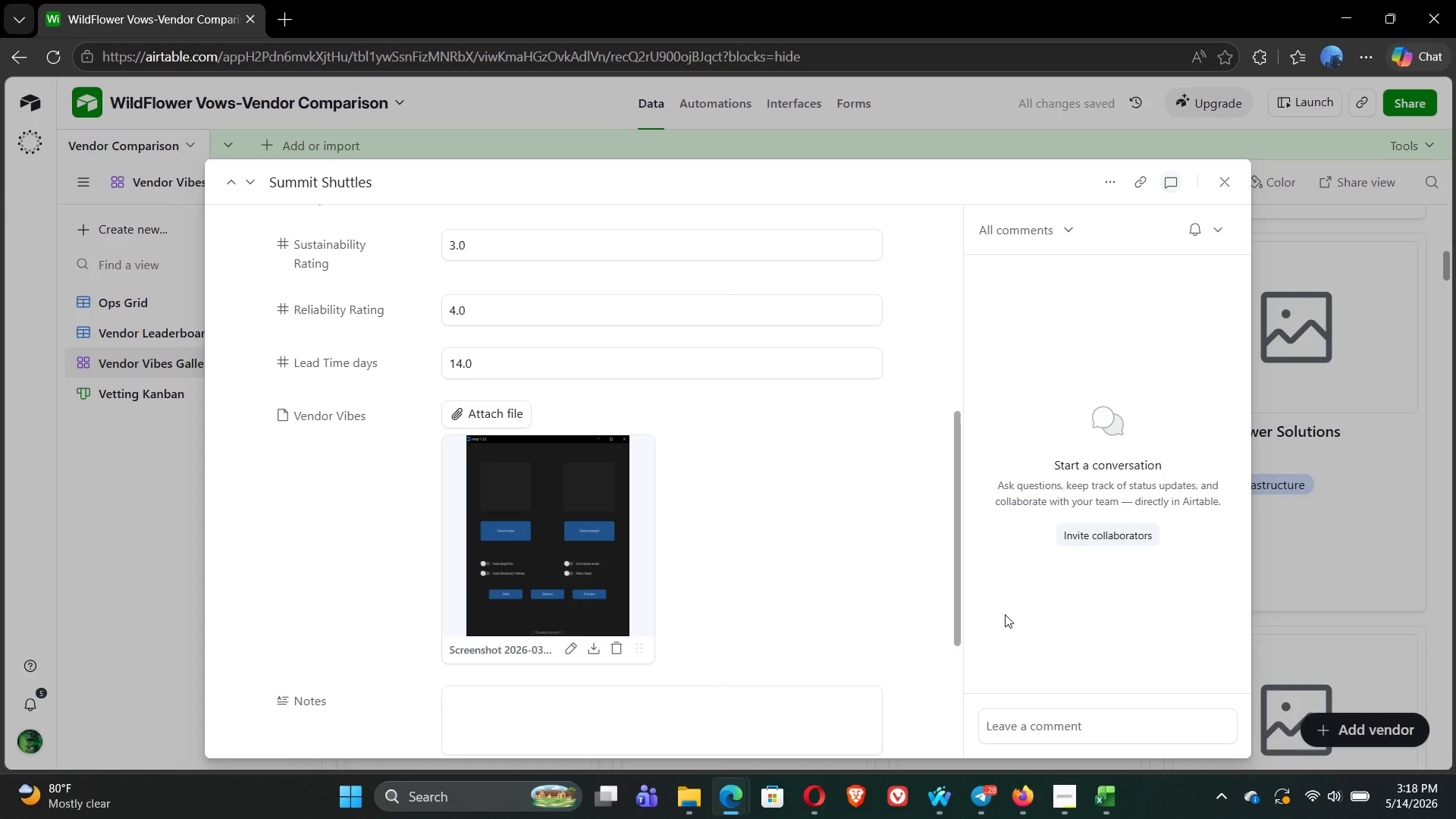 
wait(6.45)
 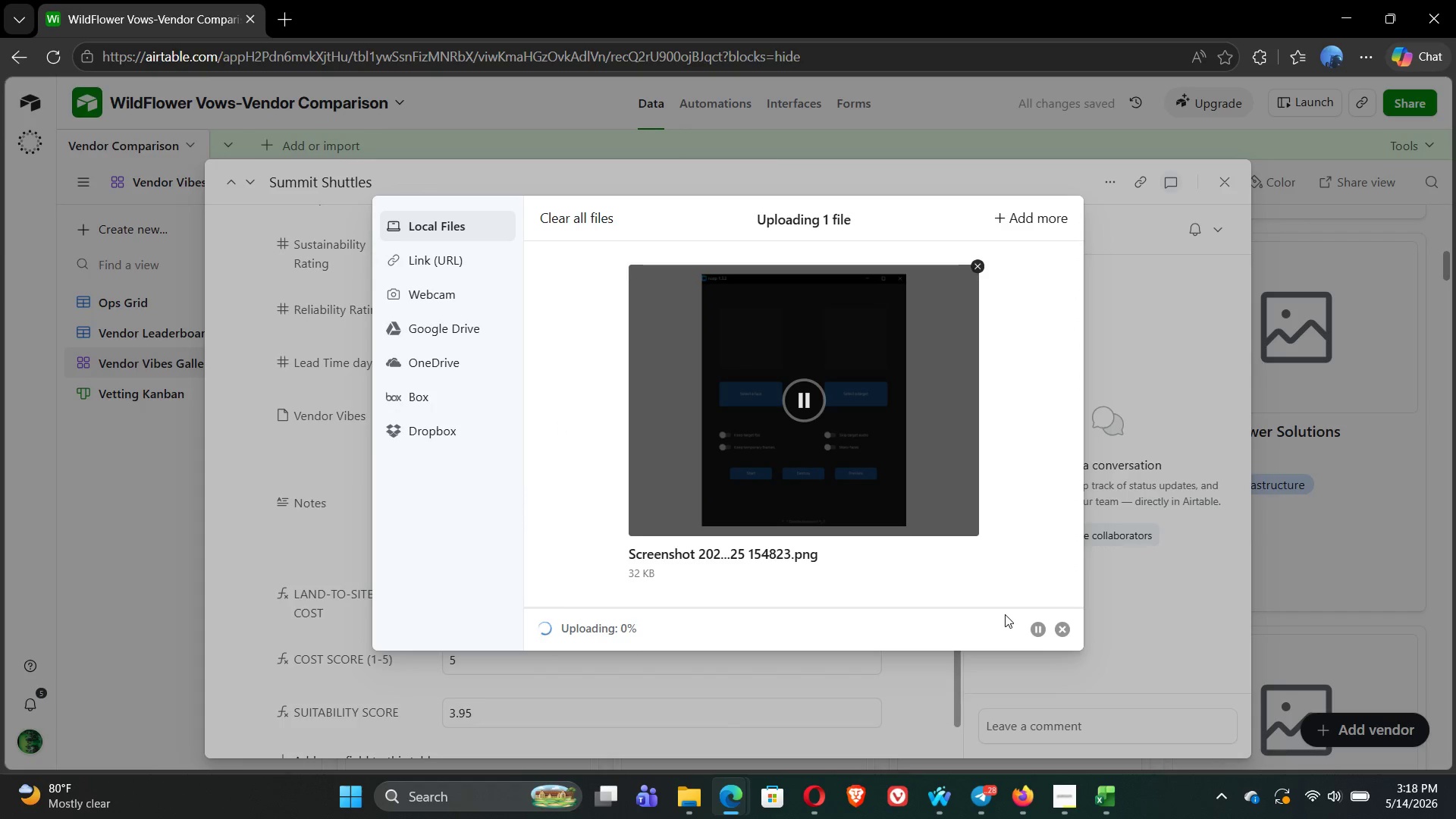 
left_click([1223, 190])
 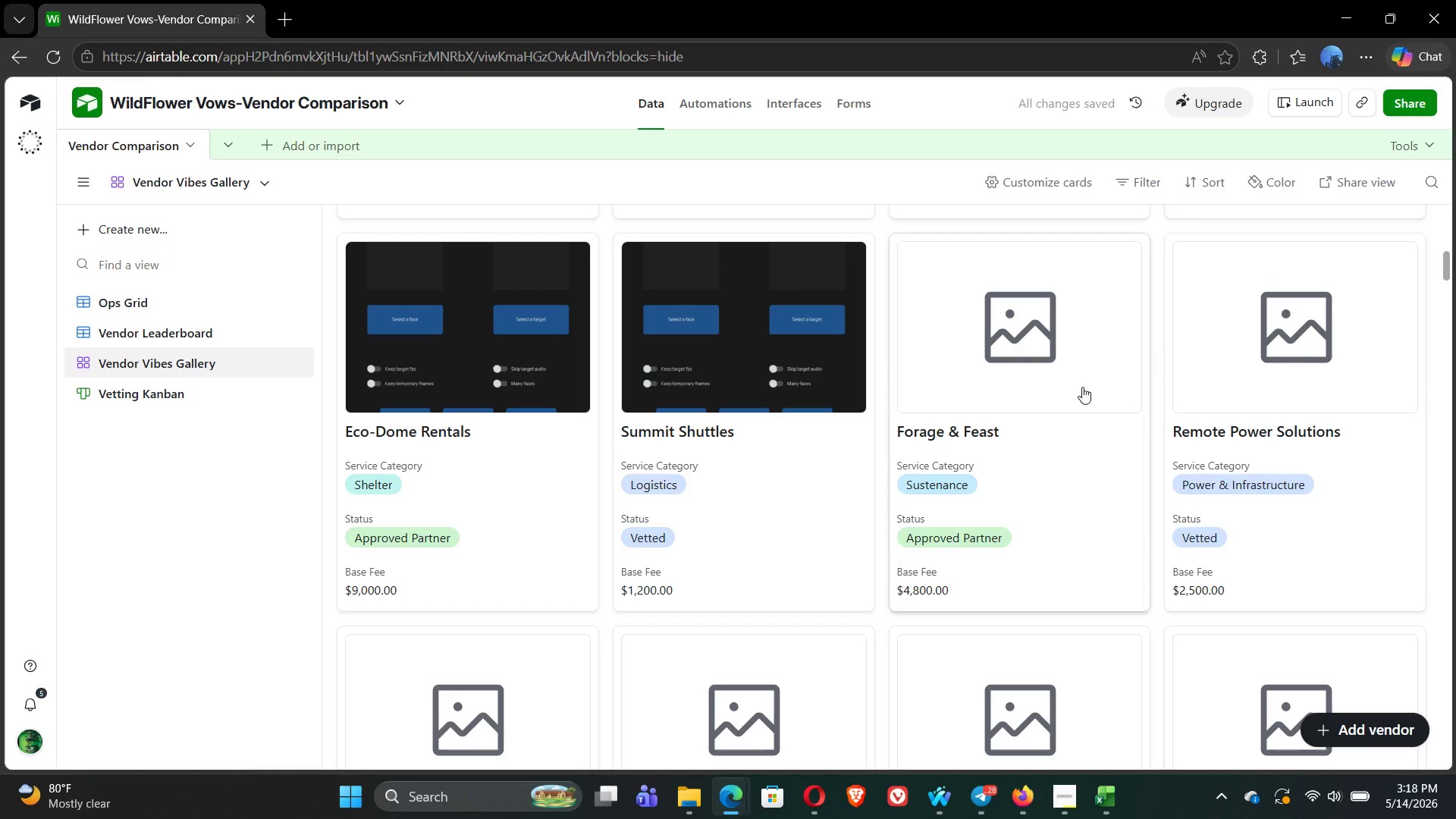 
left_click([1015, 330])
 